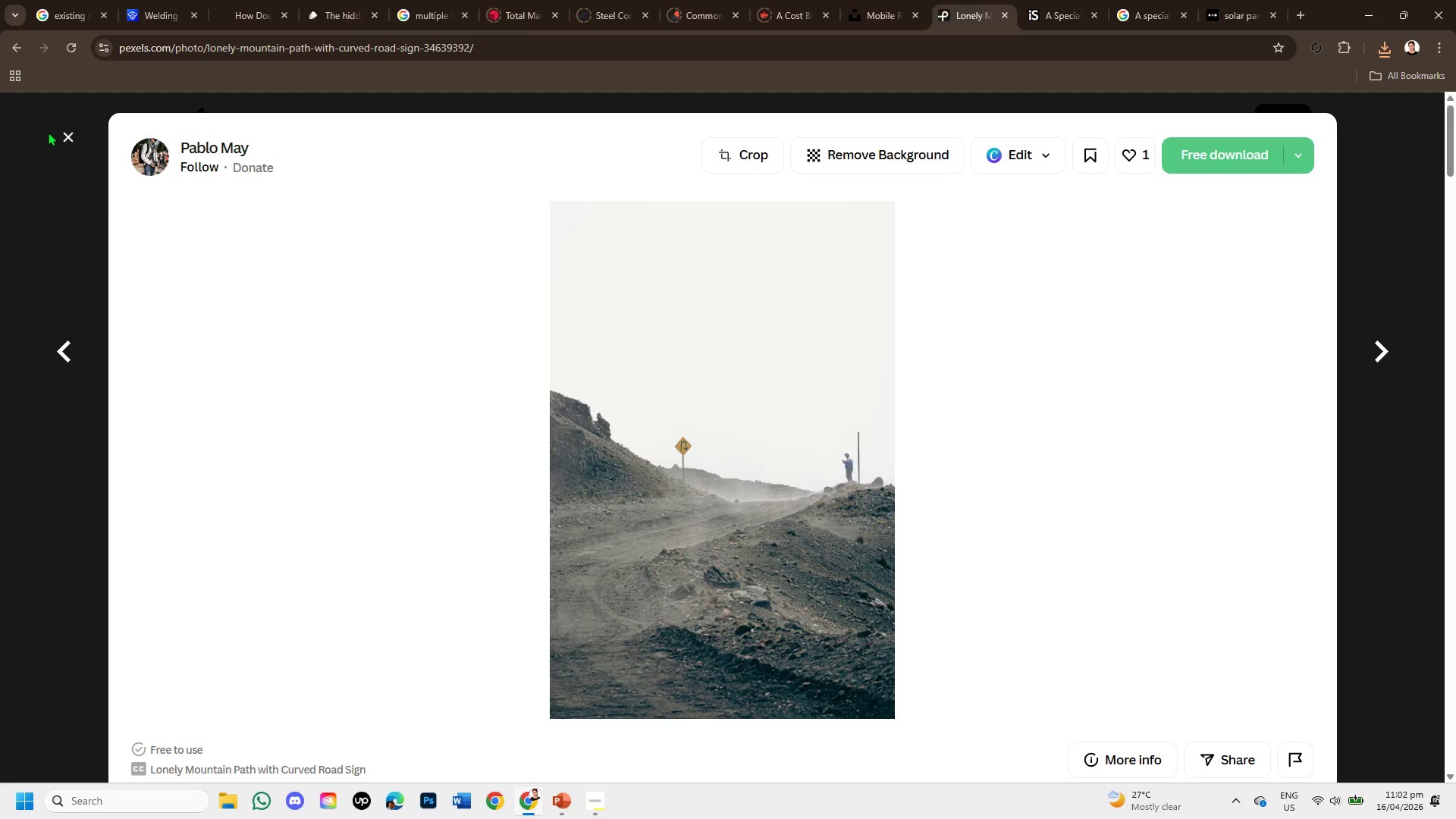 
left_click([64, 139])
 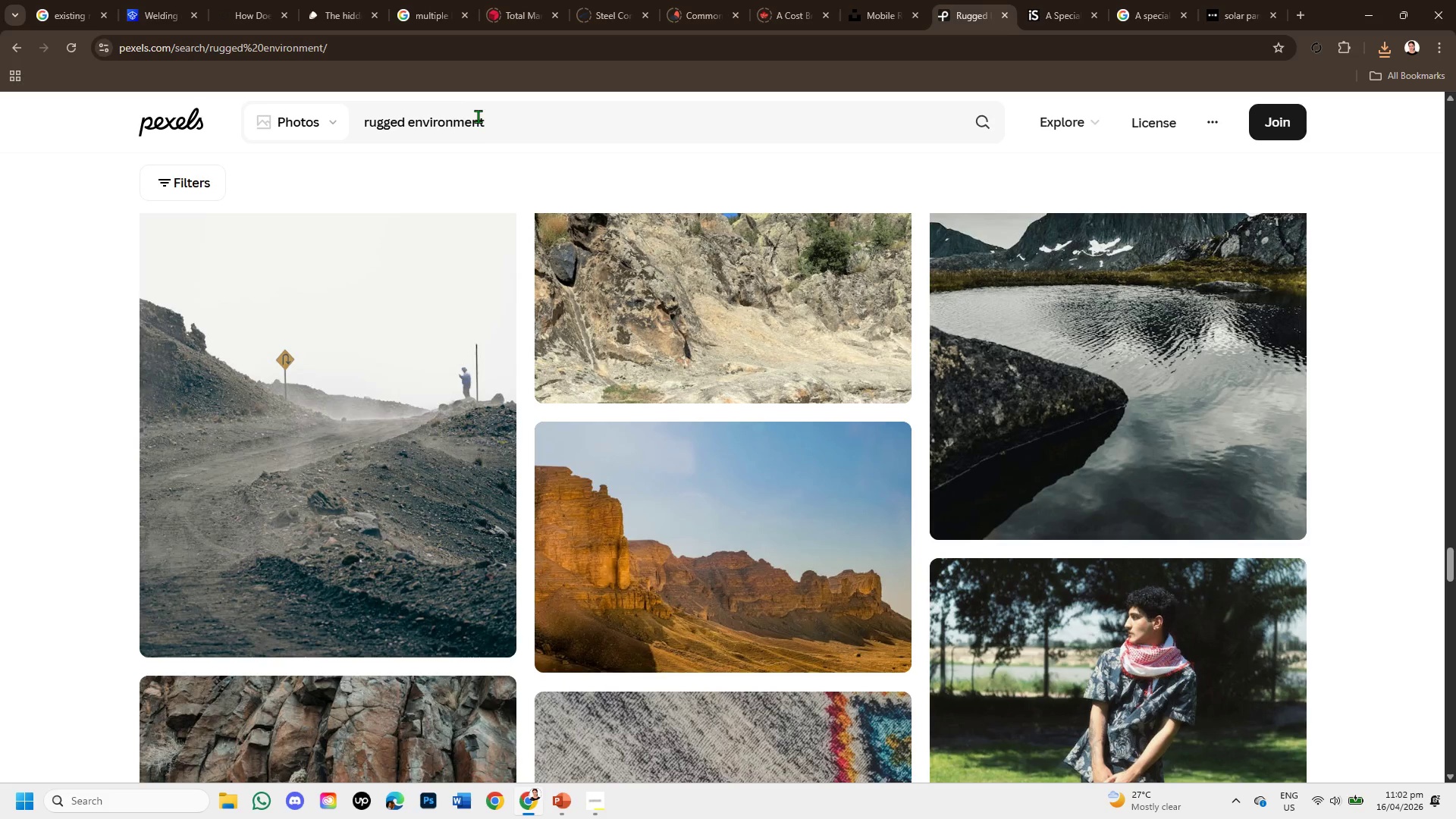 
left_click([495, 128])
 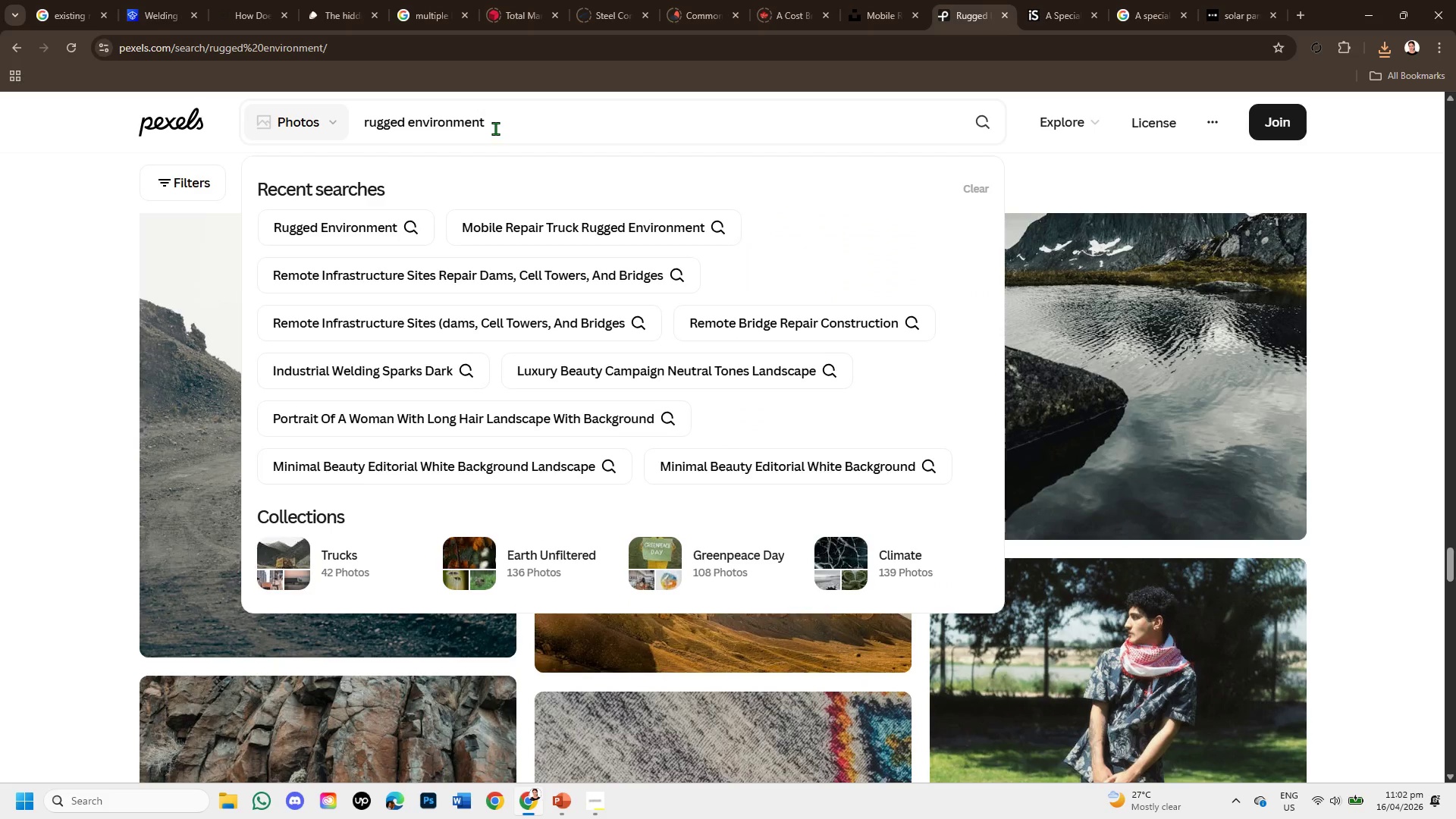 
type( landscape )
 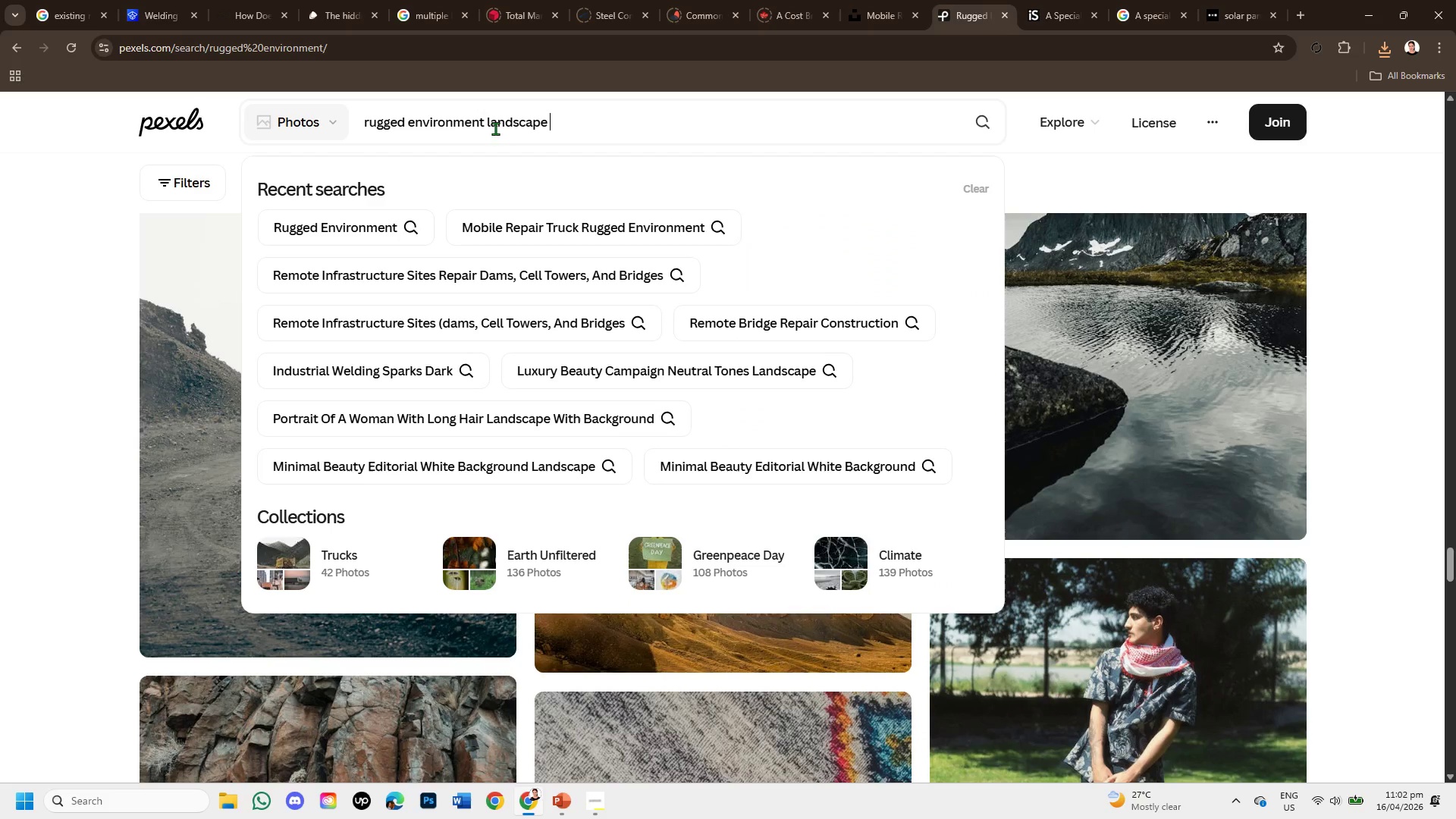 
key(Enter)
 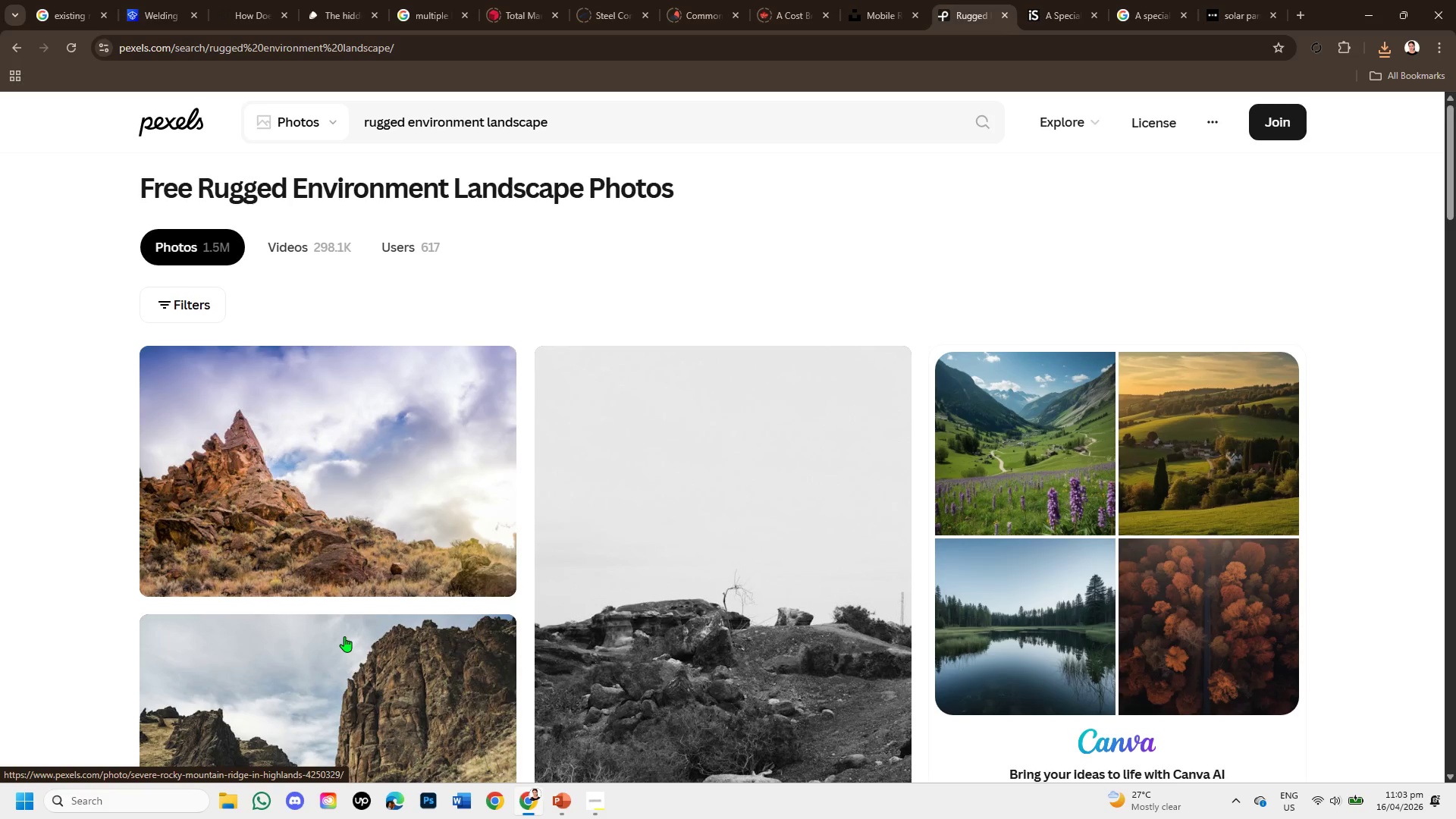 
wait(6.52)
 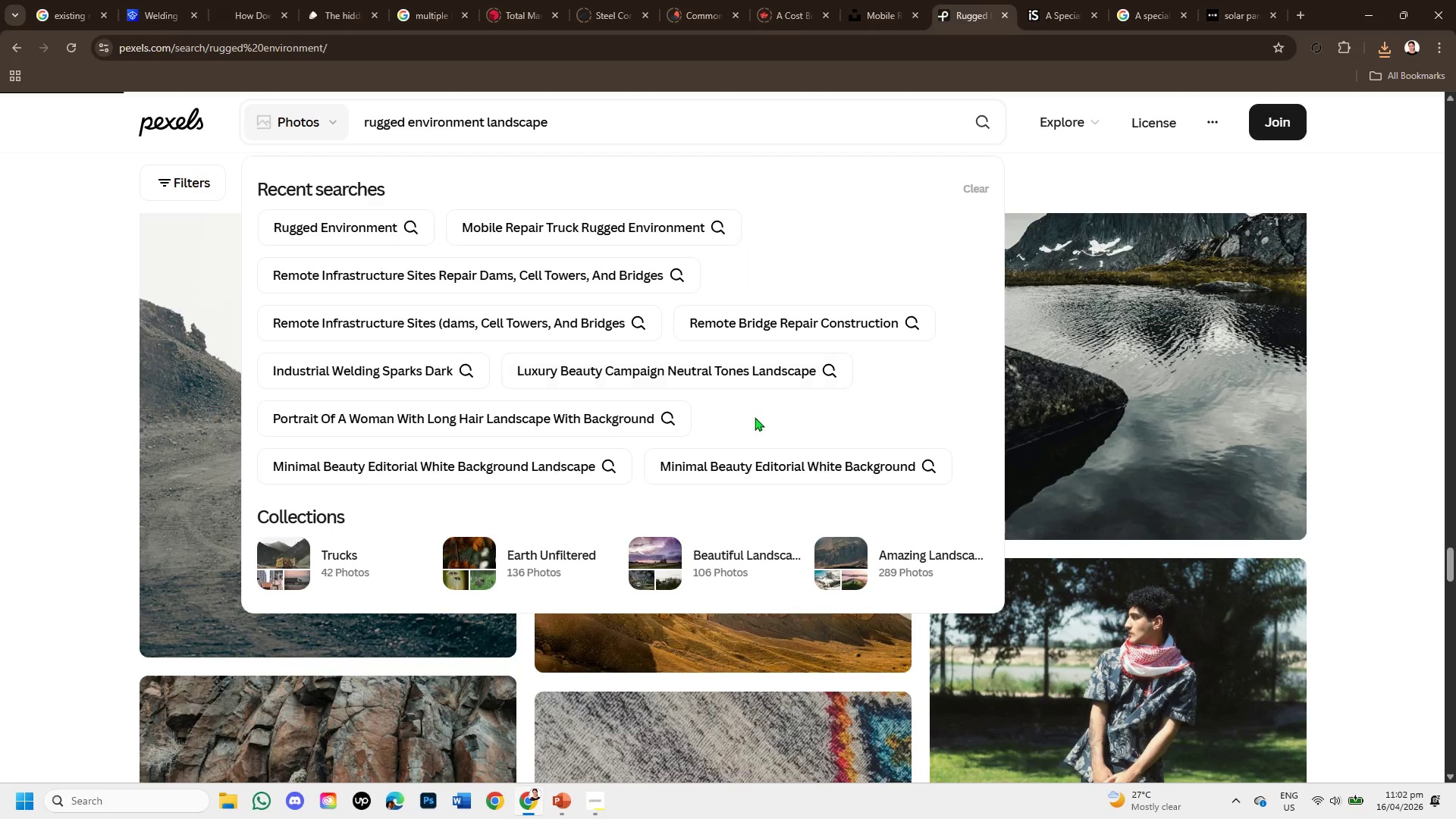 
scroll: coordinate [878, 565], scroll_direction: down, amount: 7.0
 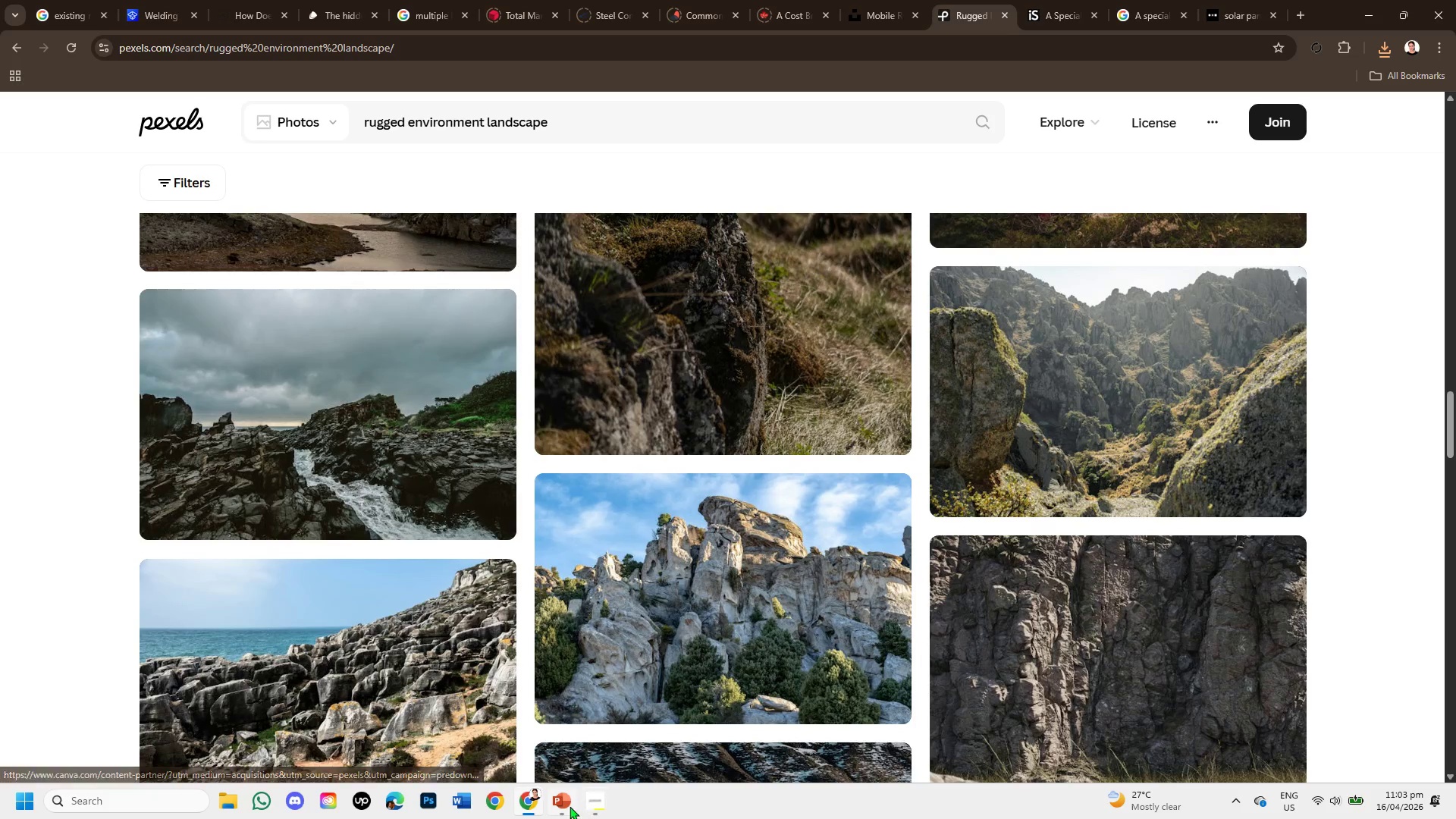 
left_click([568, 806])
 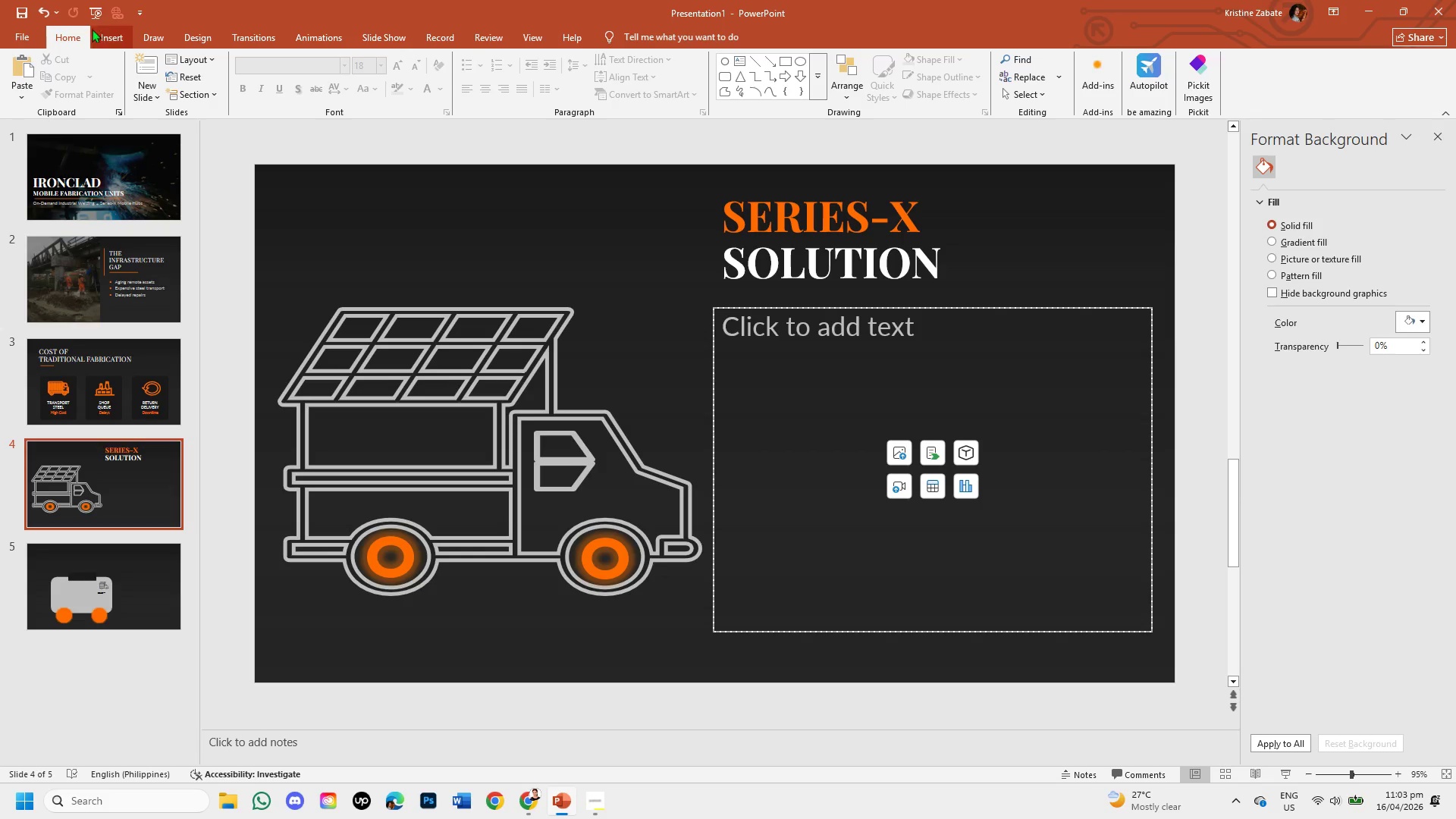 
left_click([105, 30])
 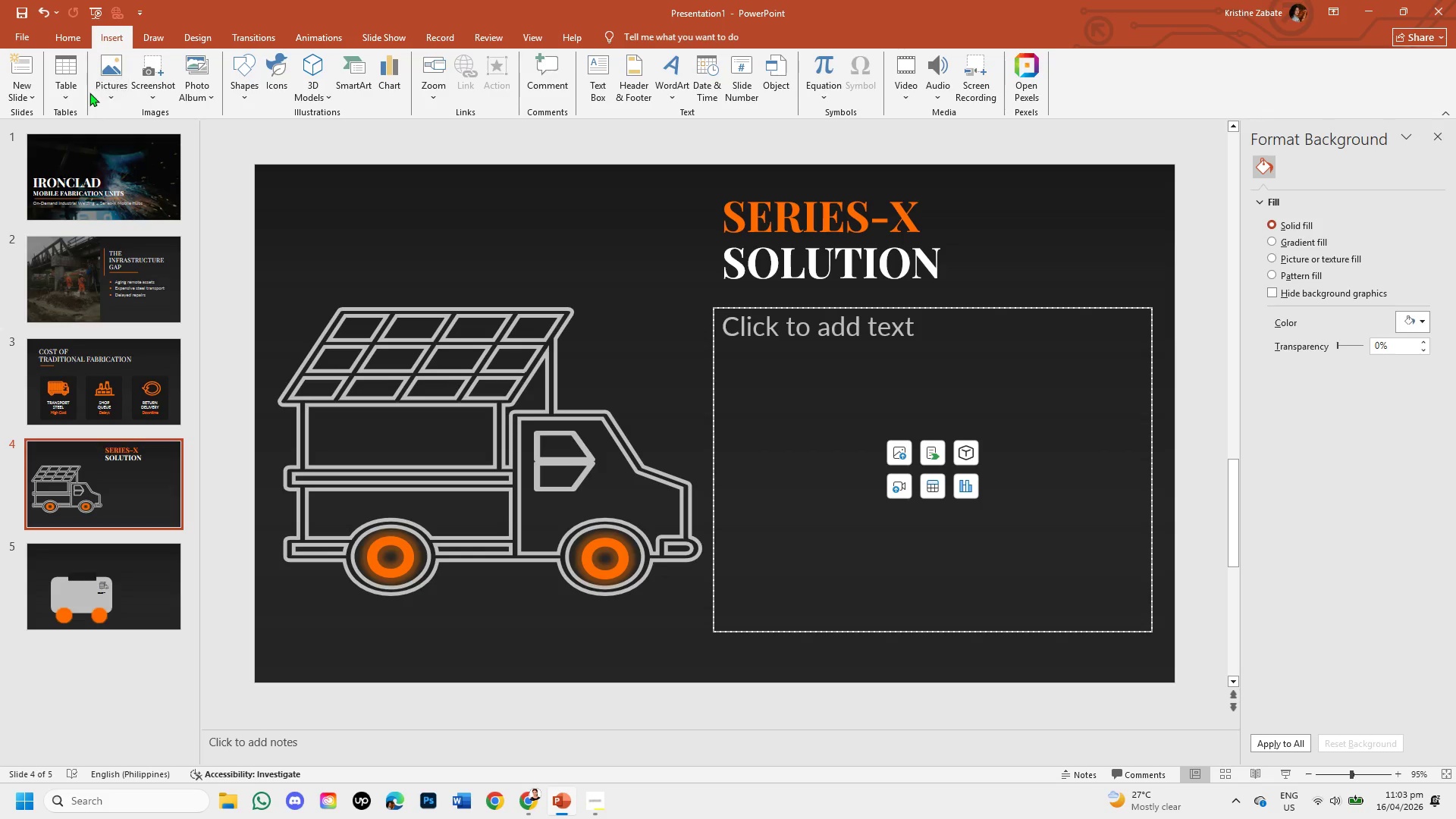 
left_click([120, 94])
 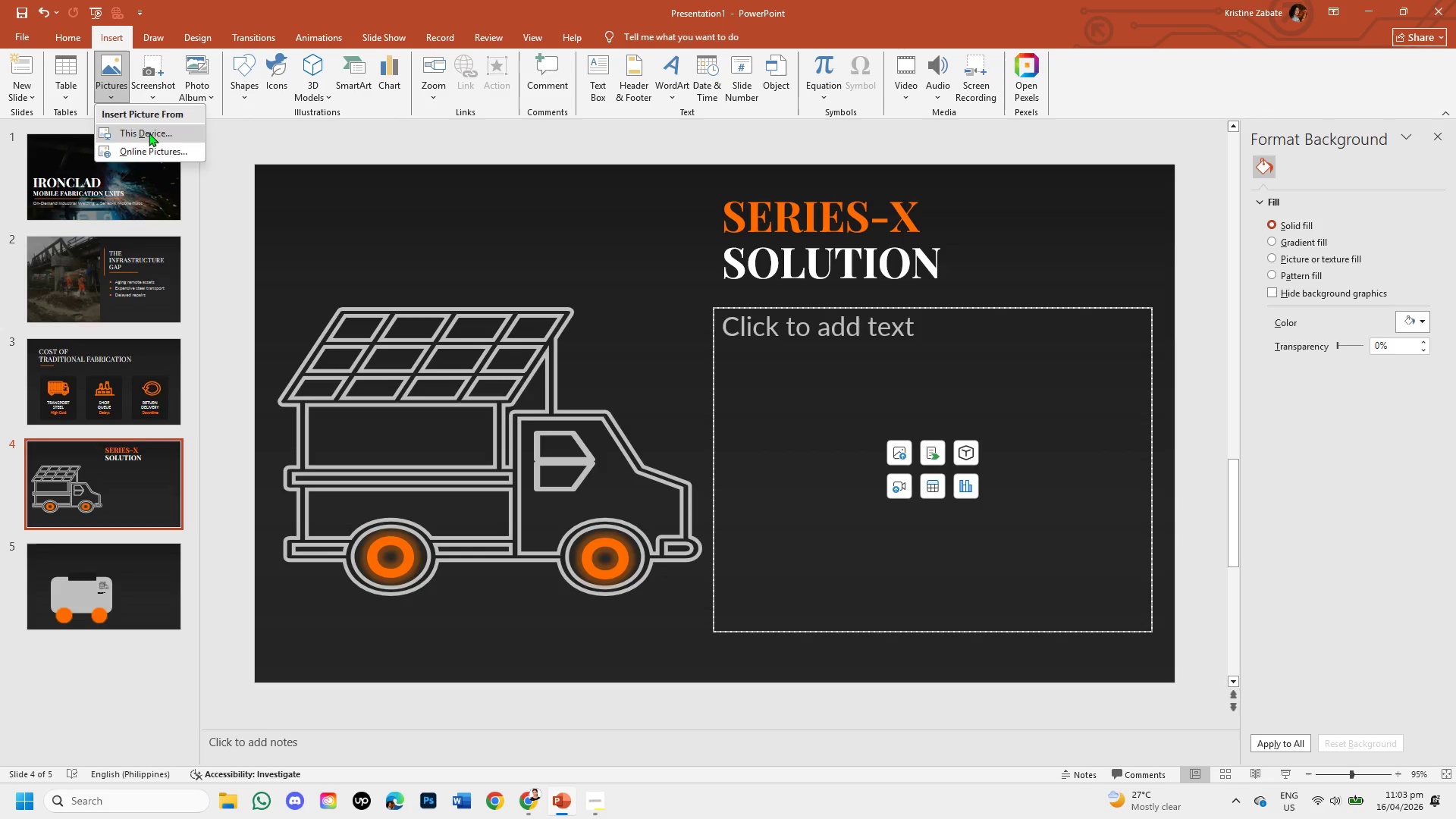 
left_click([149, 133])
 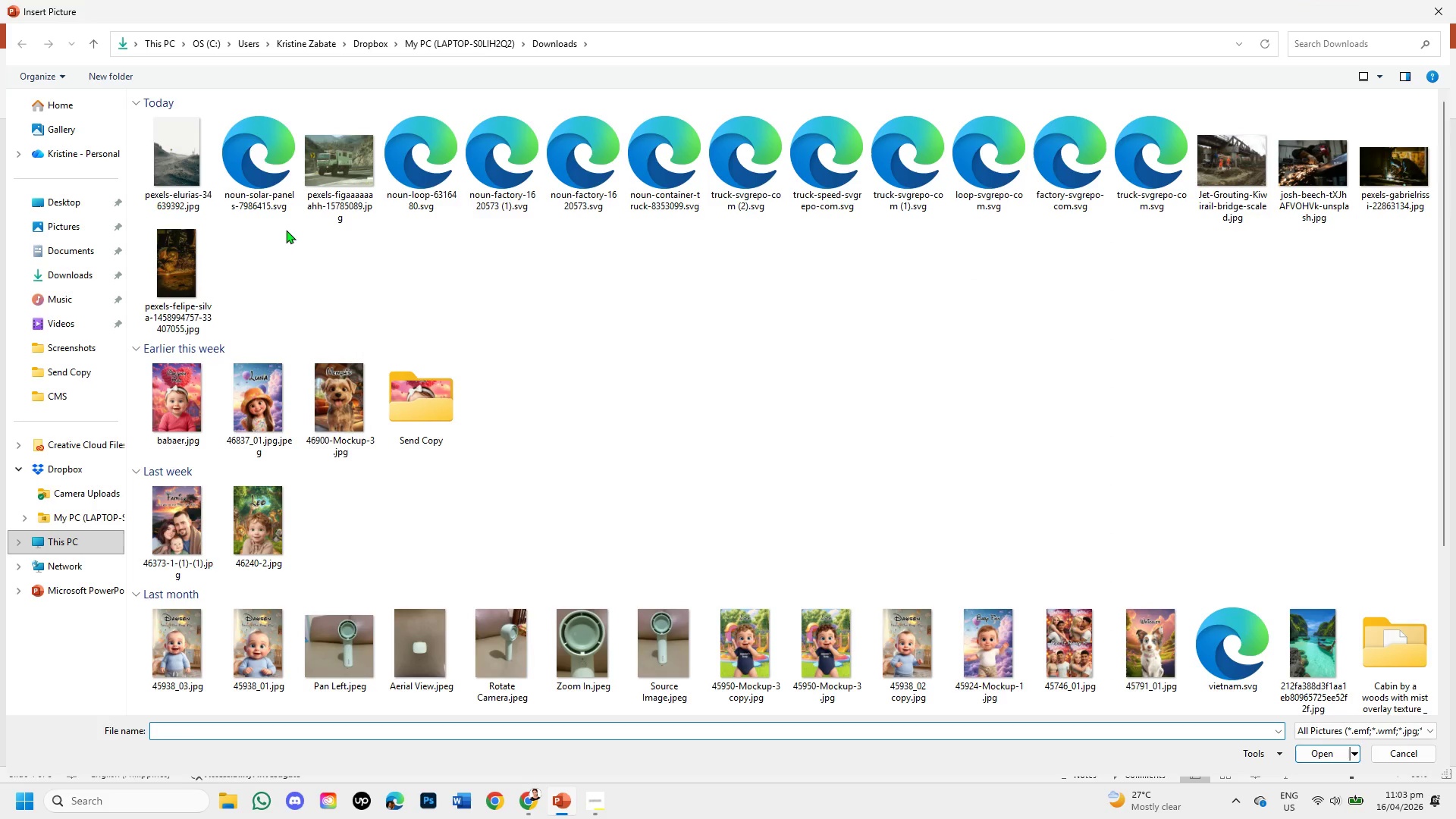 
double_click([174, 171])
 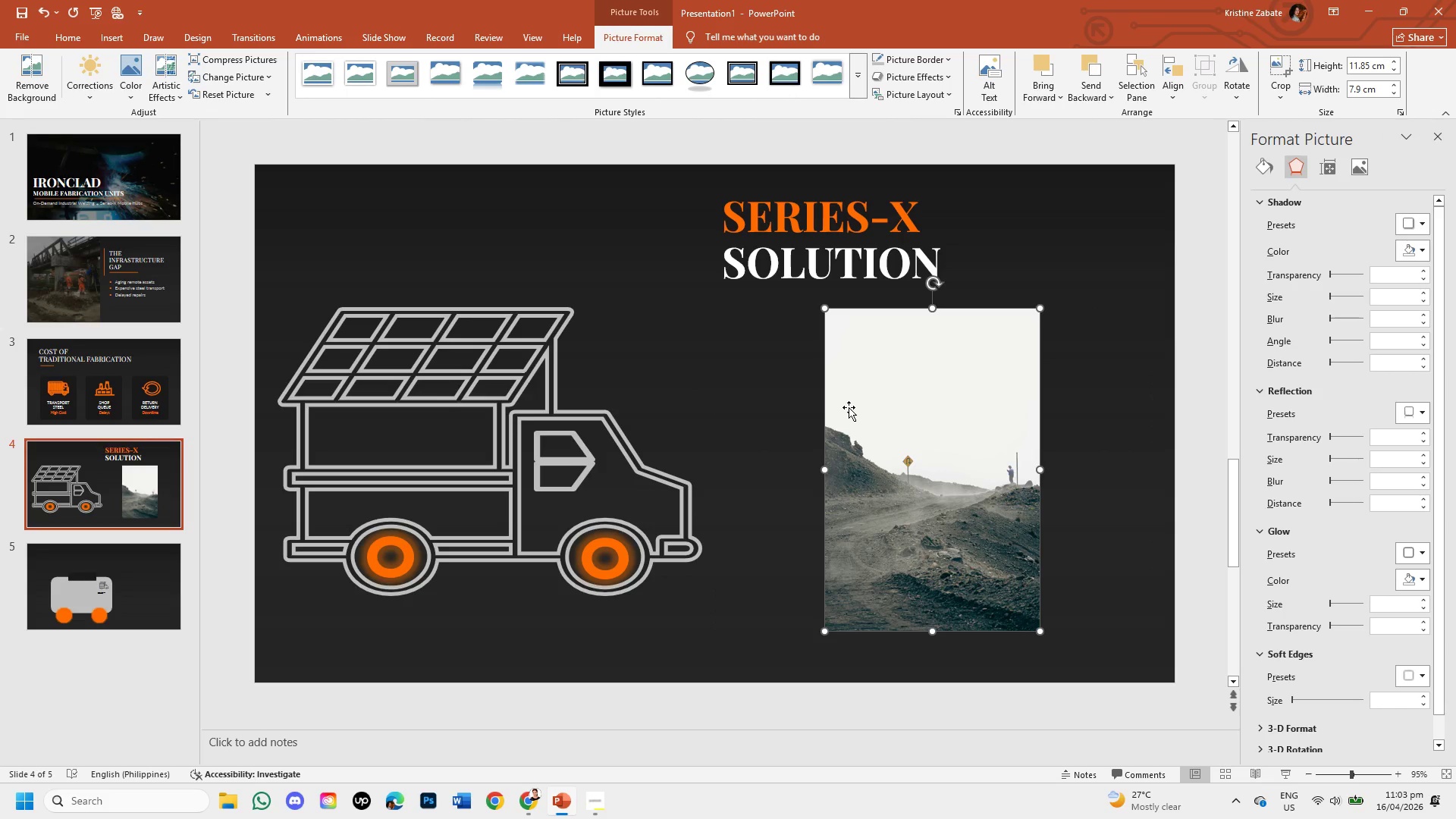 
wait(5.67)
 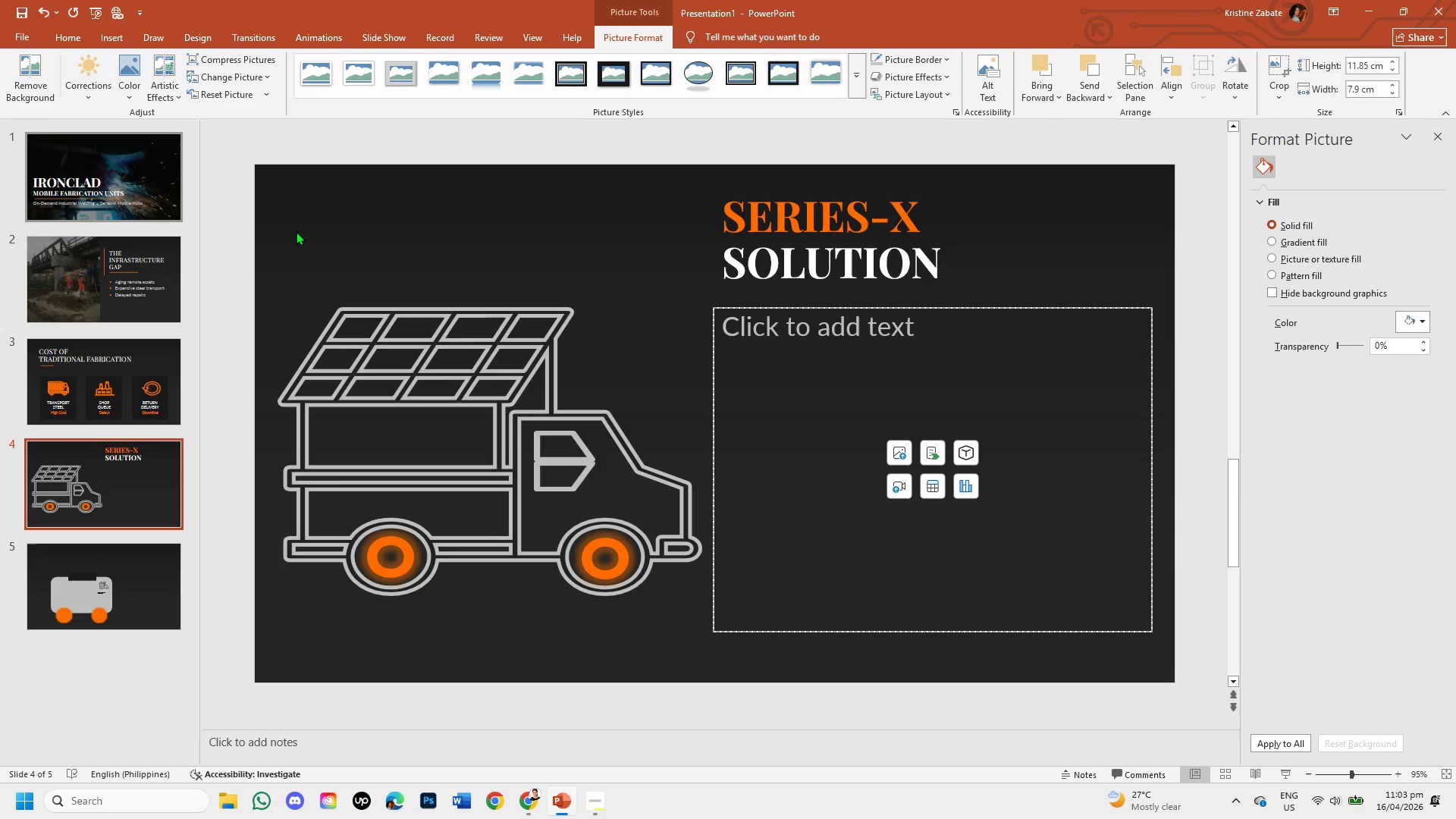 
left_click([849, 407])
 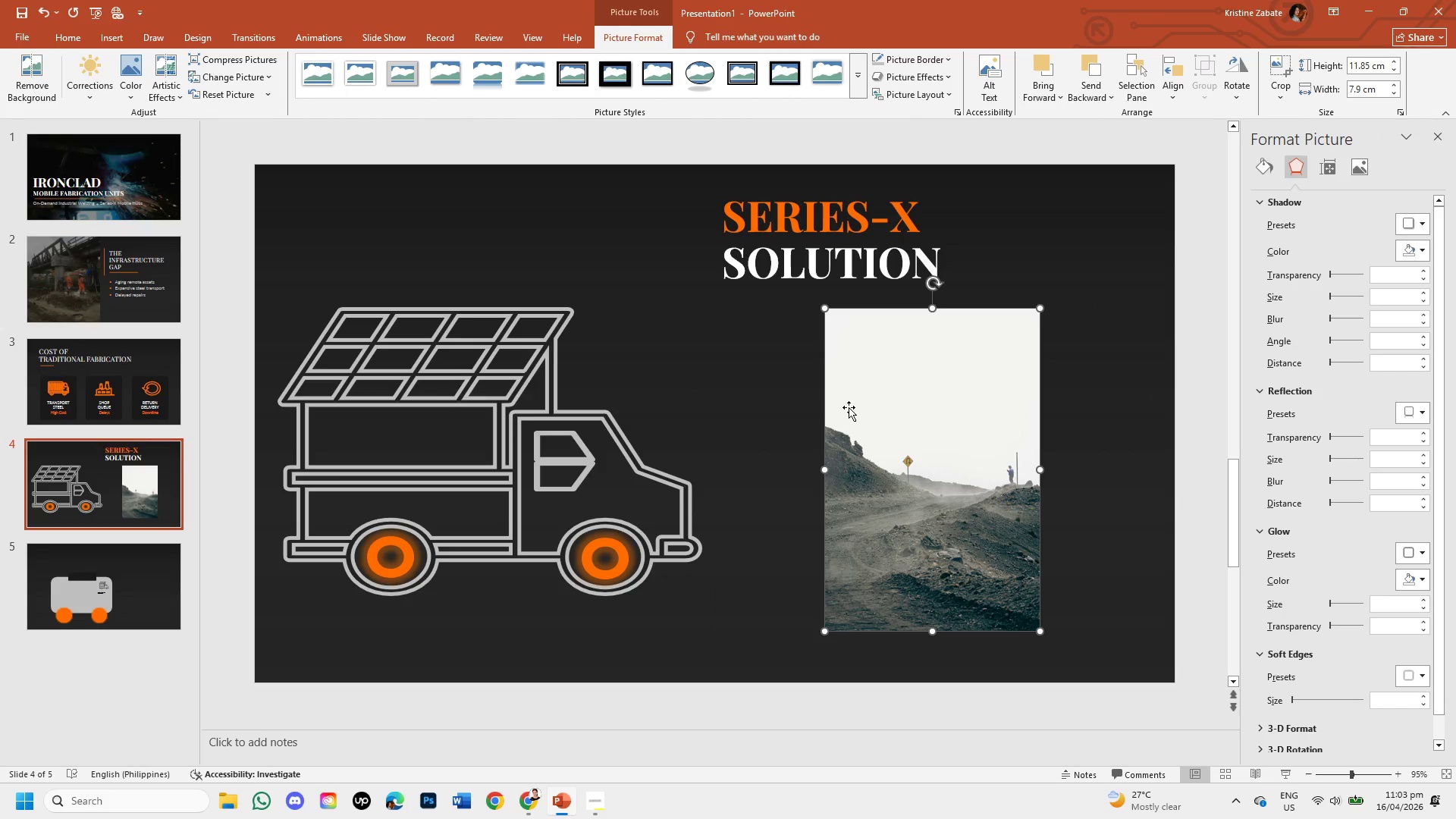 
key(Control+Z)
 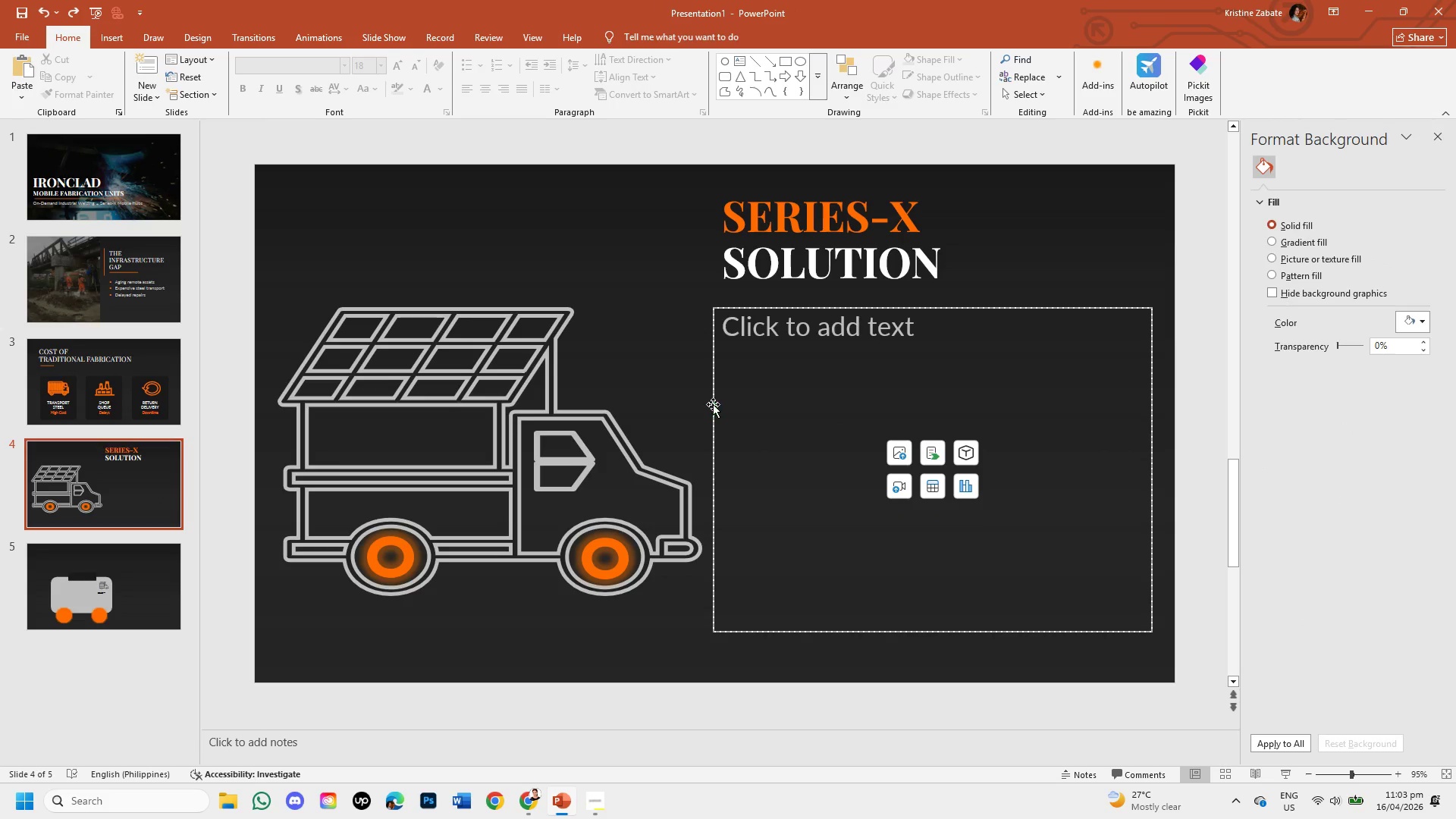 
left_click([713, 404])
 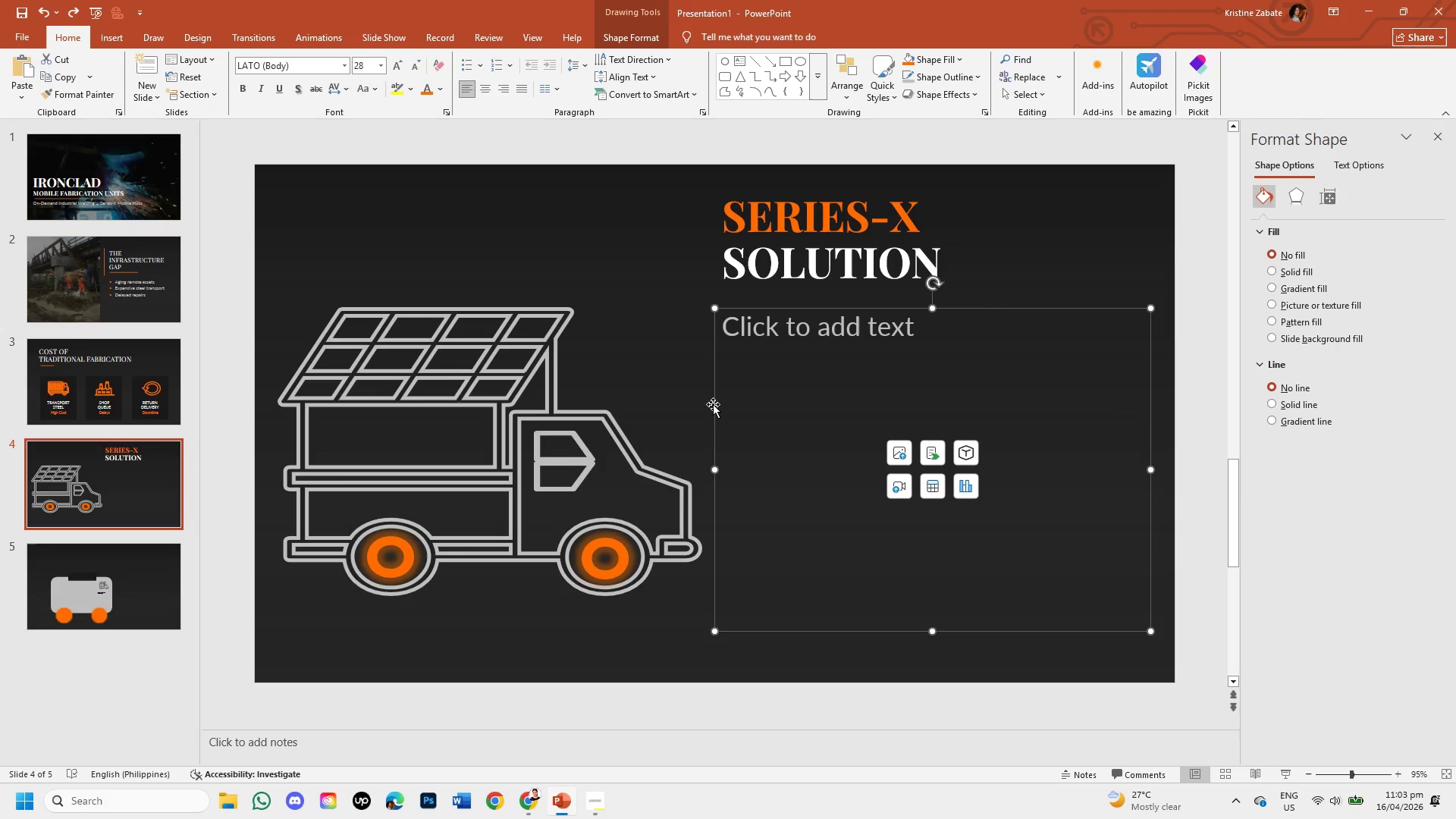 
hold_key(key=ControlLeft, duration=2.36)
 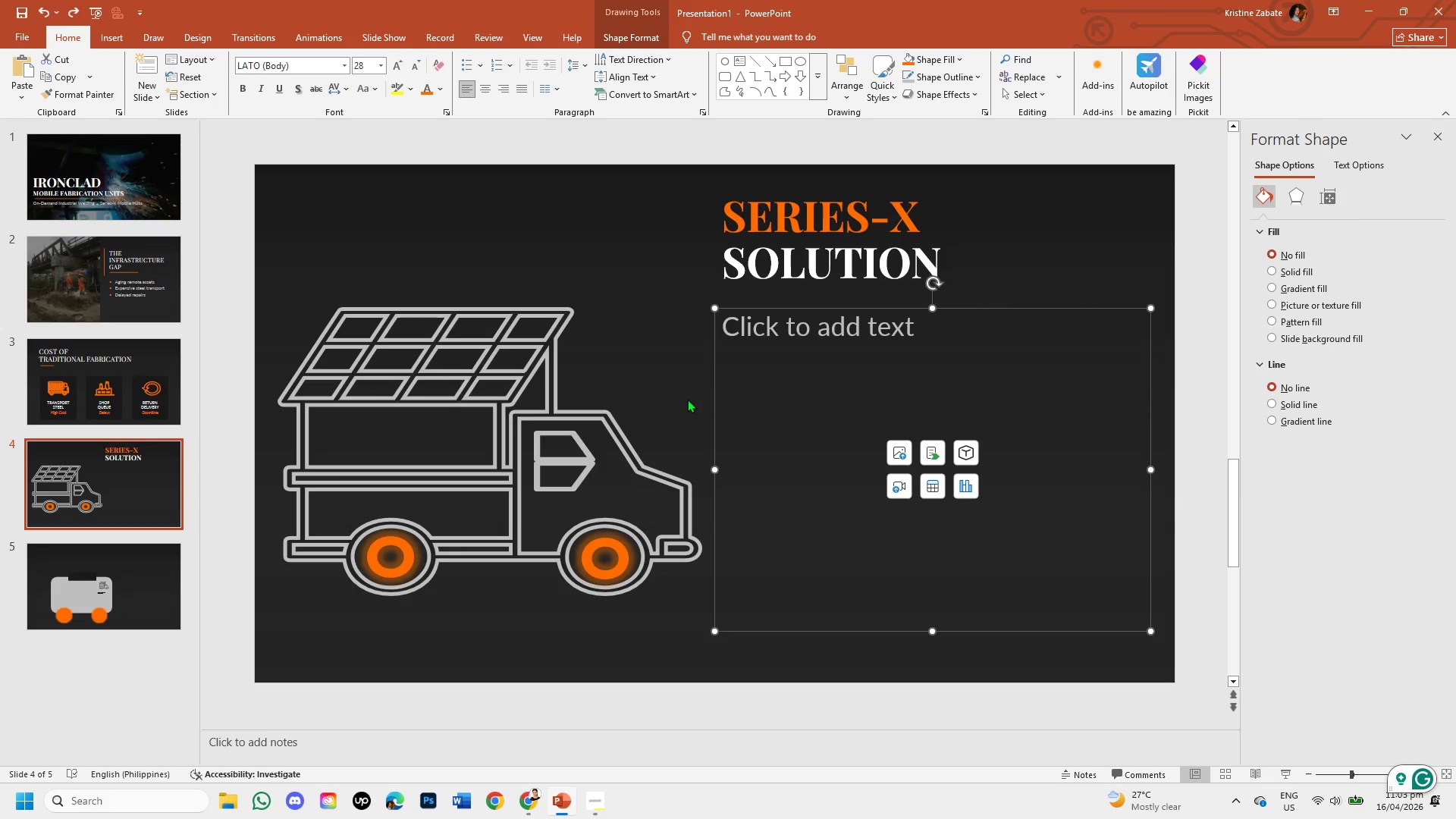 
hold_key(key=C, duration=0.34)
 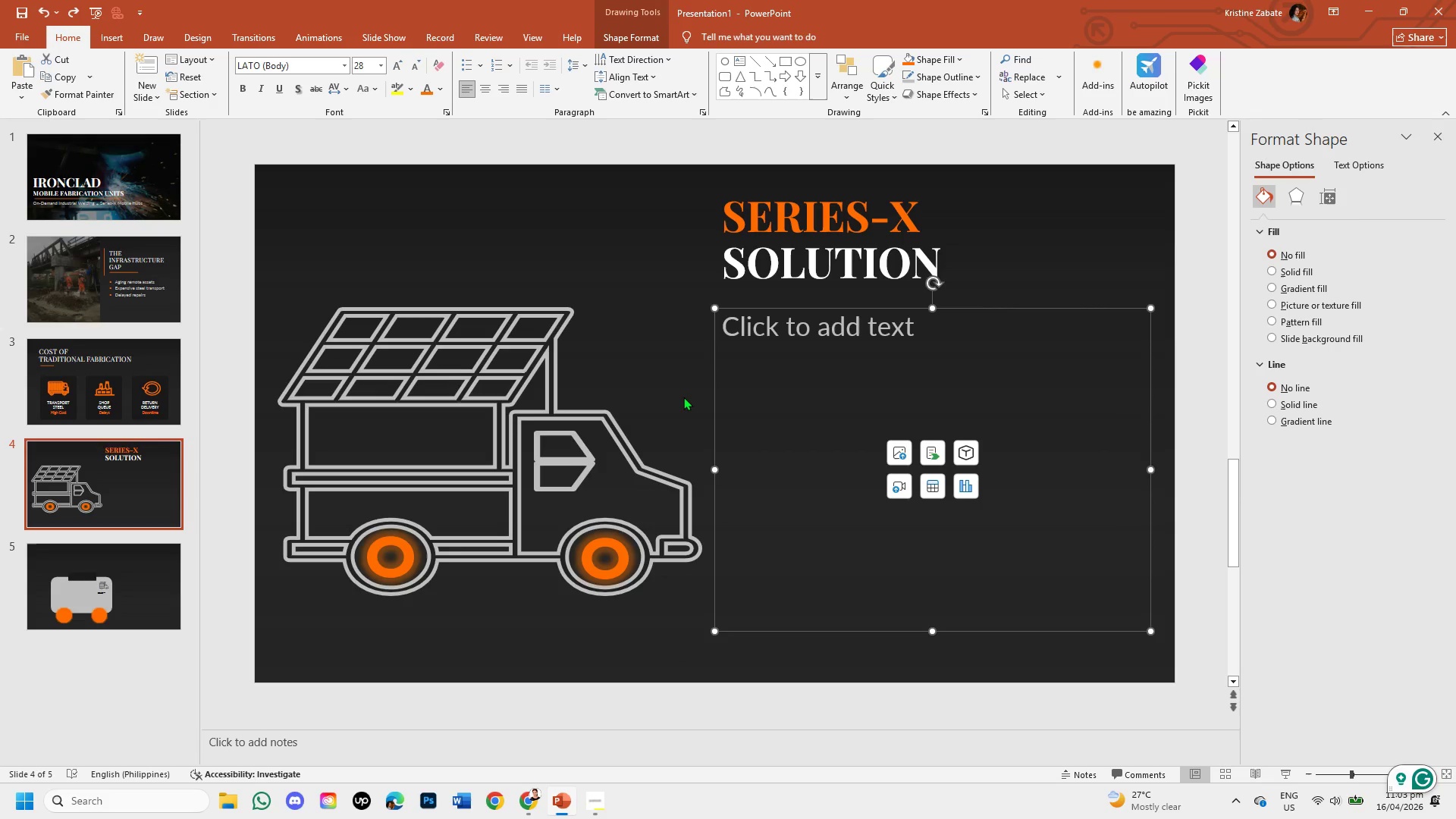 
left_click([683, 397])
 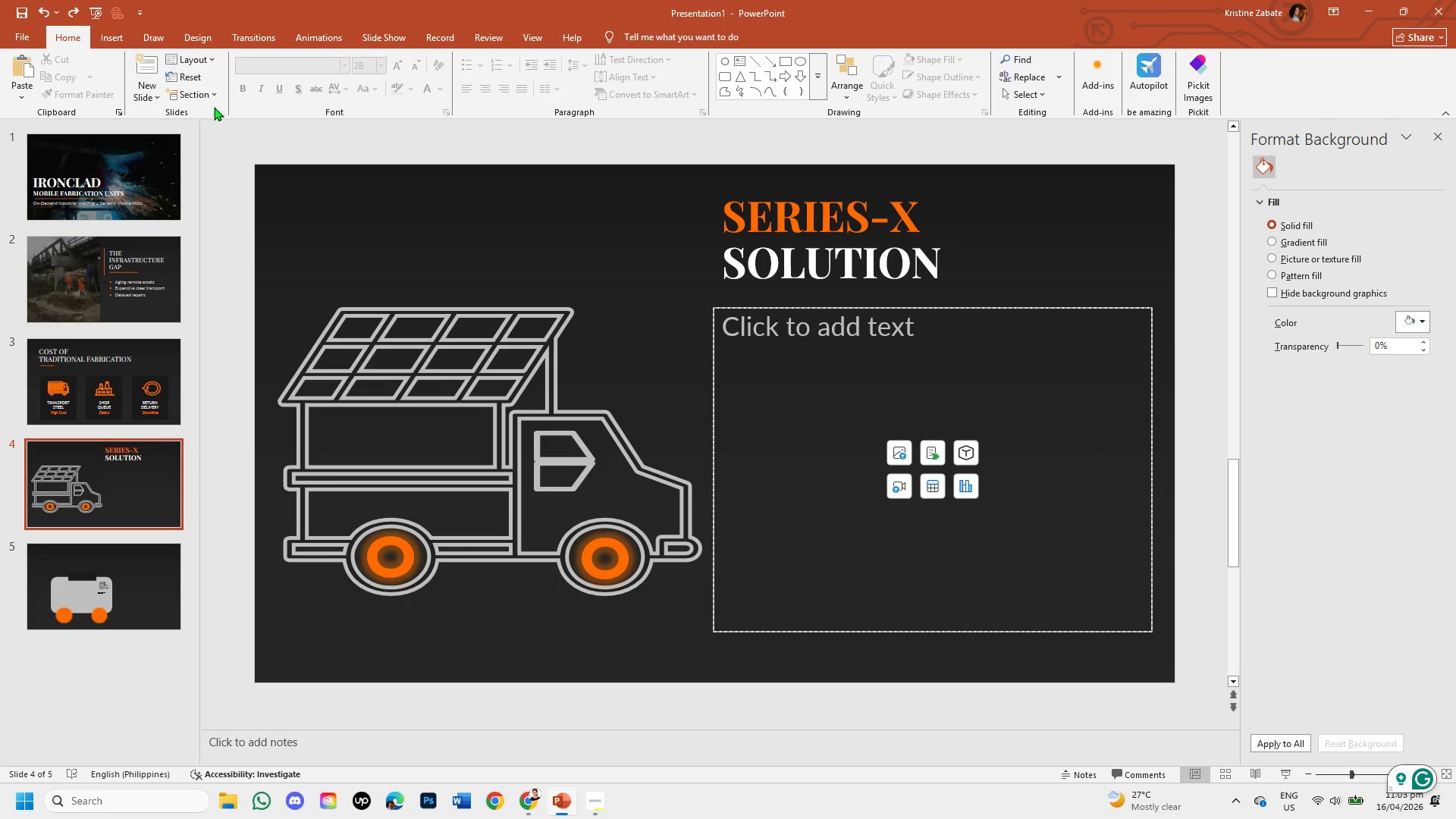 
left_click([117, 44])
 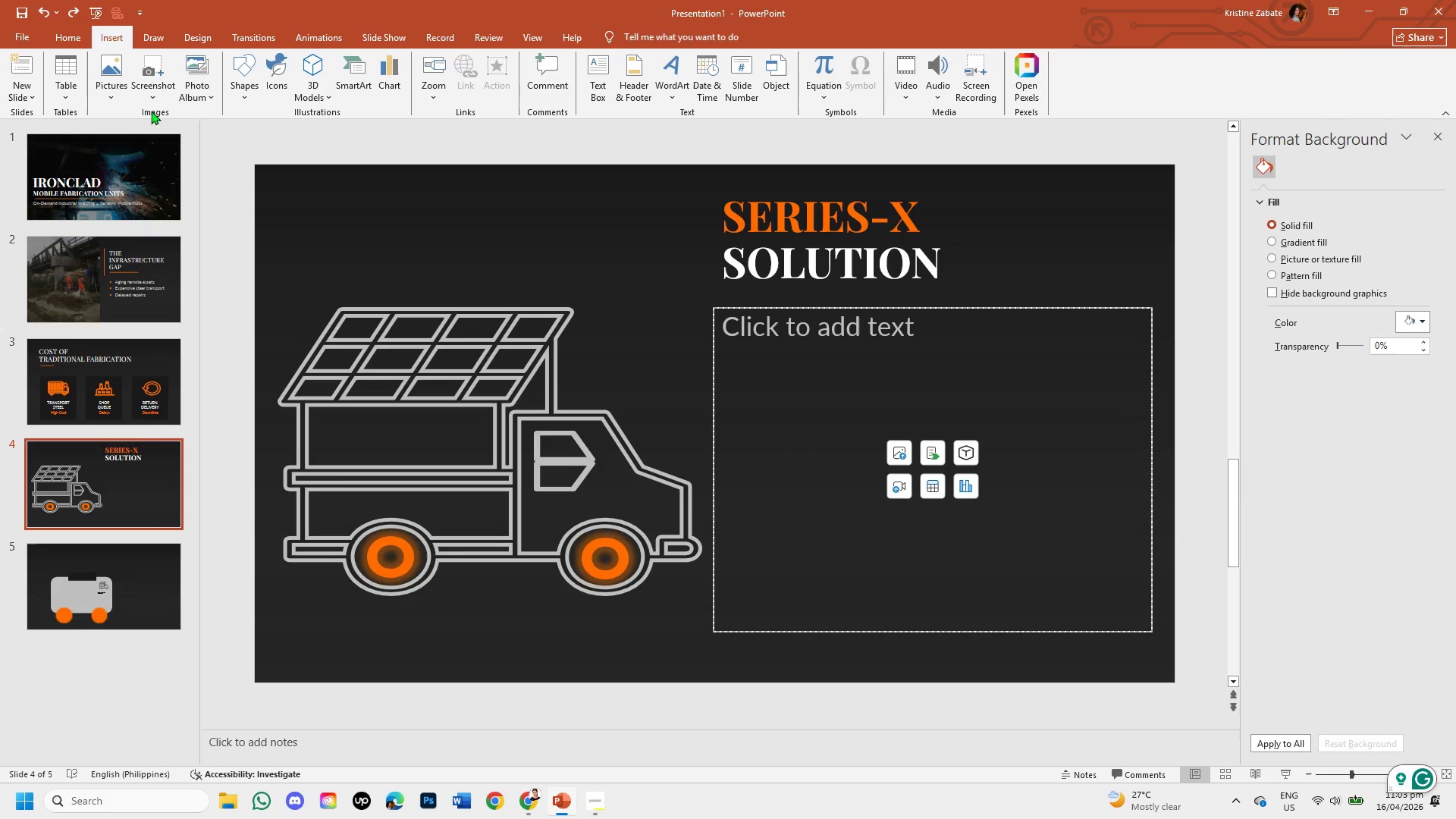 
left_click([108, 97])
 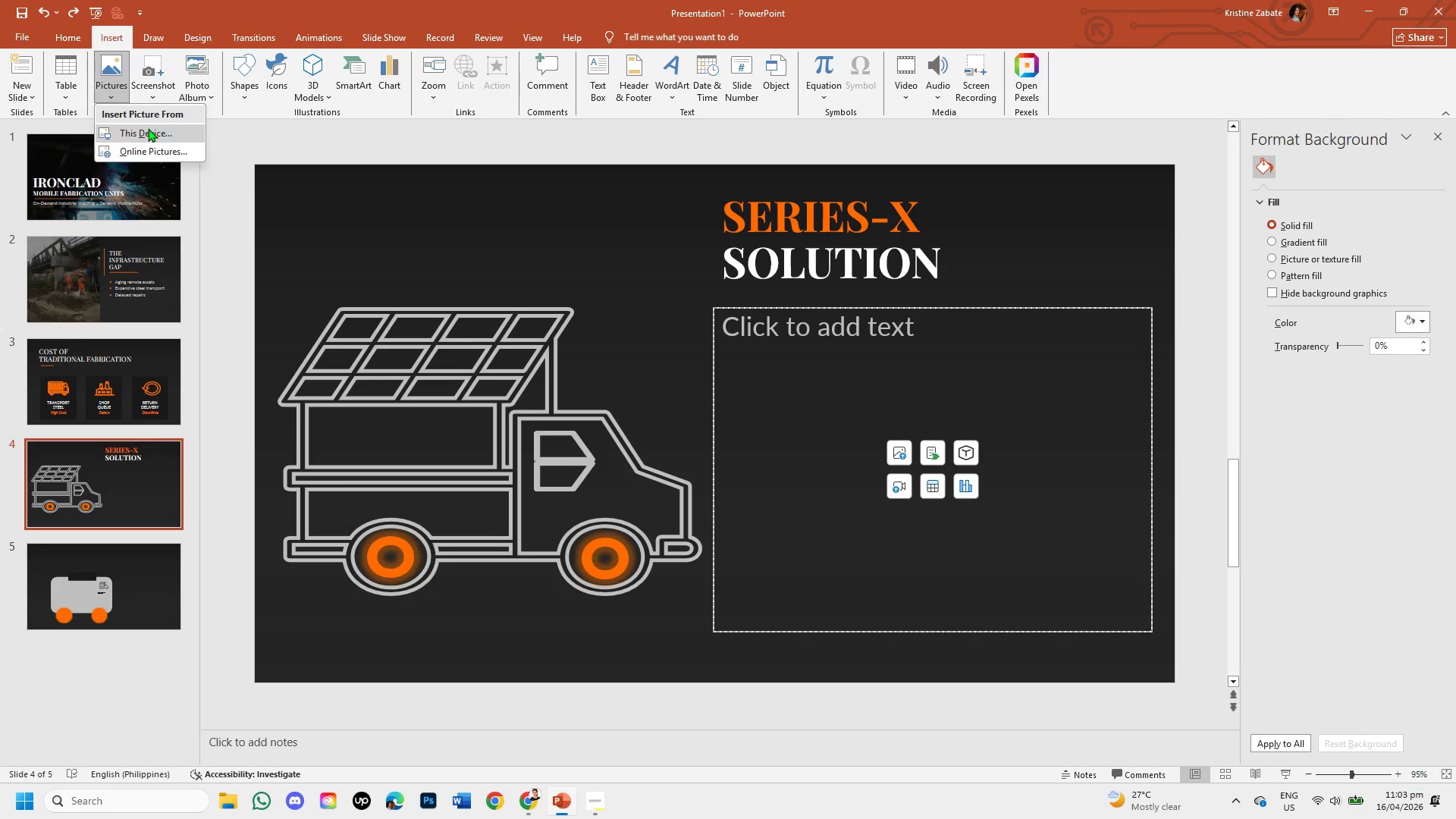 
left_click([148, 128])
 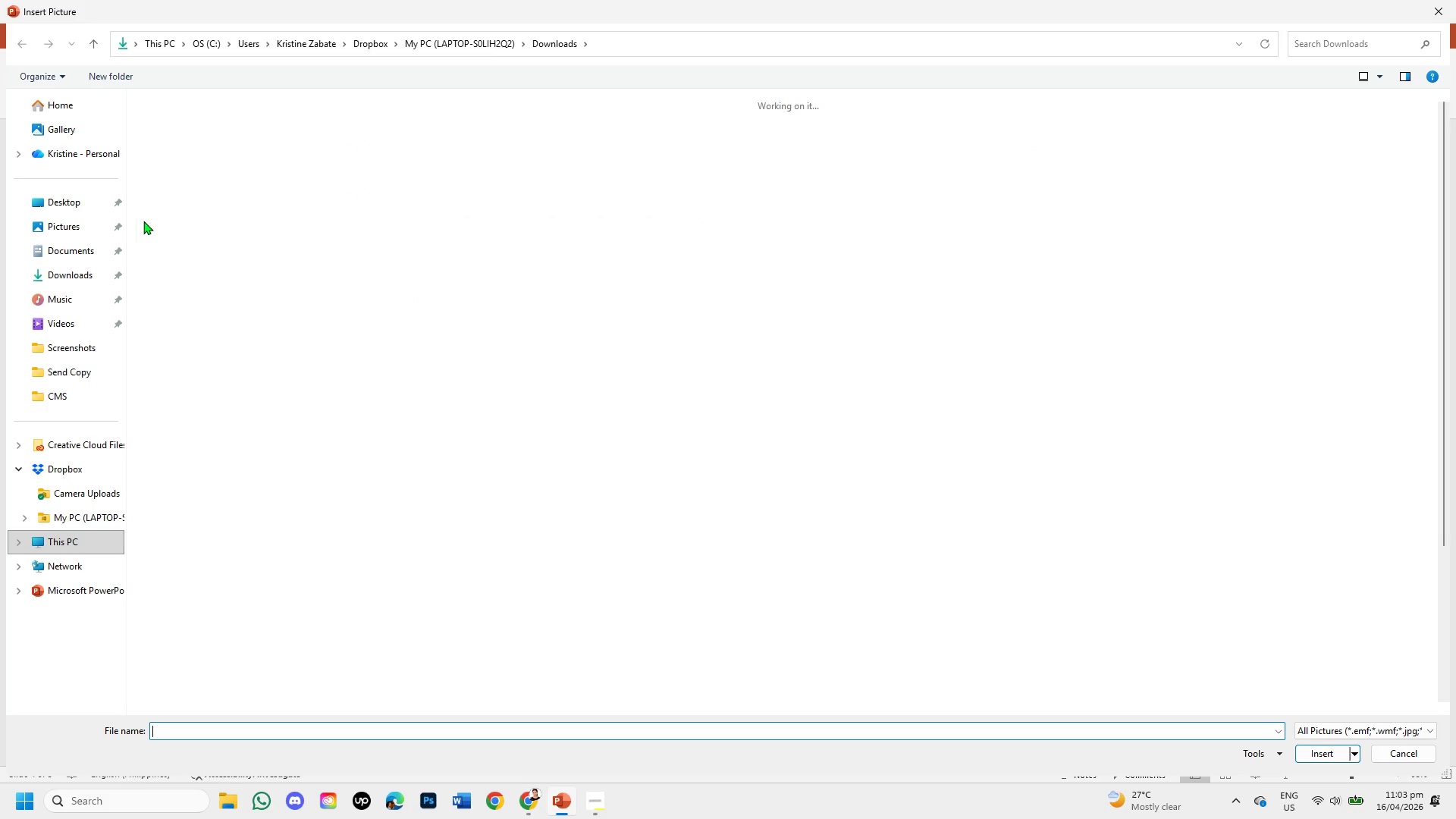 
double_click([180, 171])
 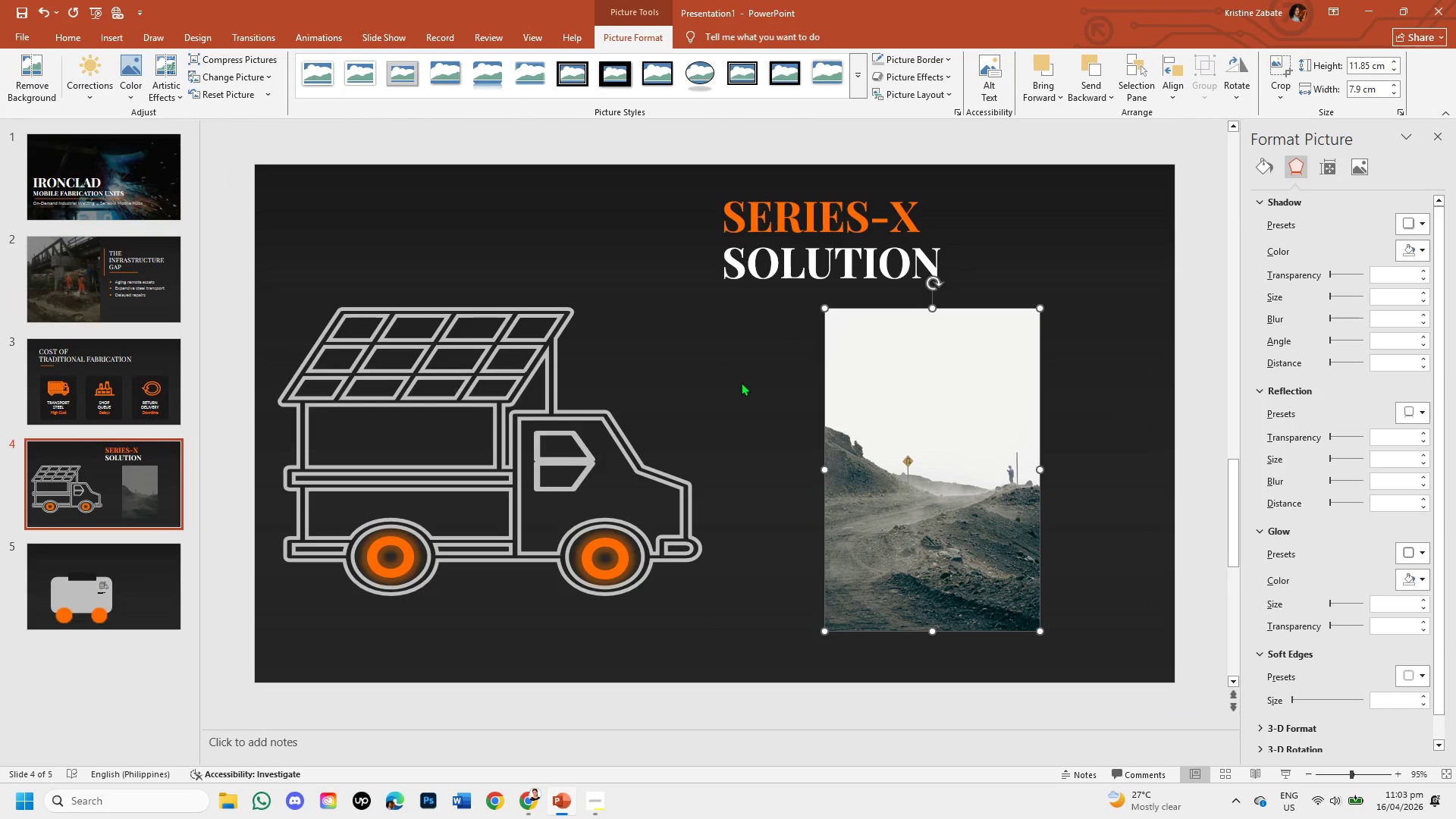 
left_click([844, 410])
 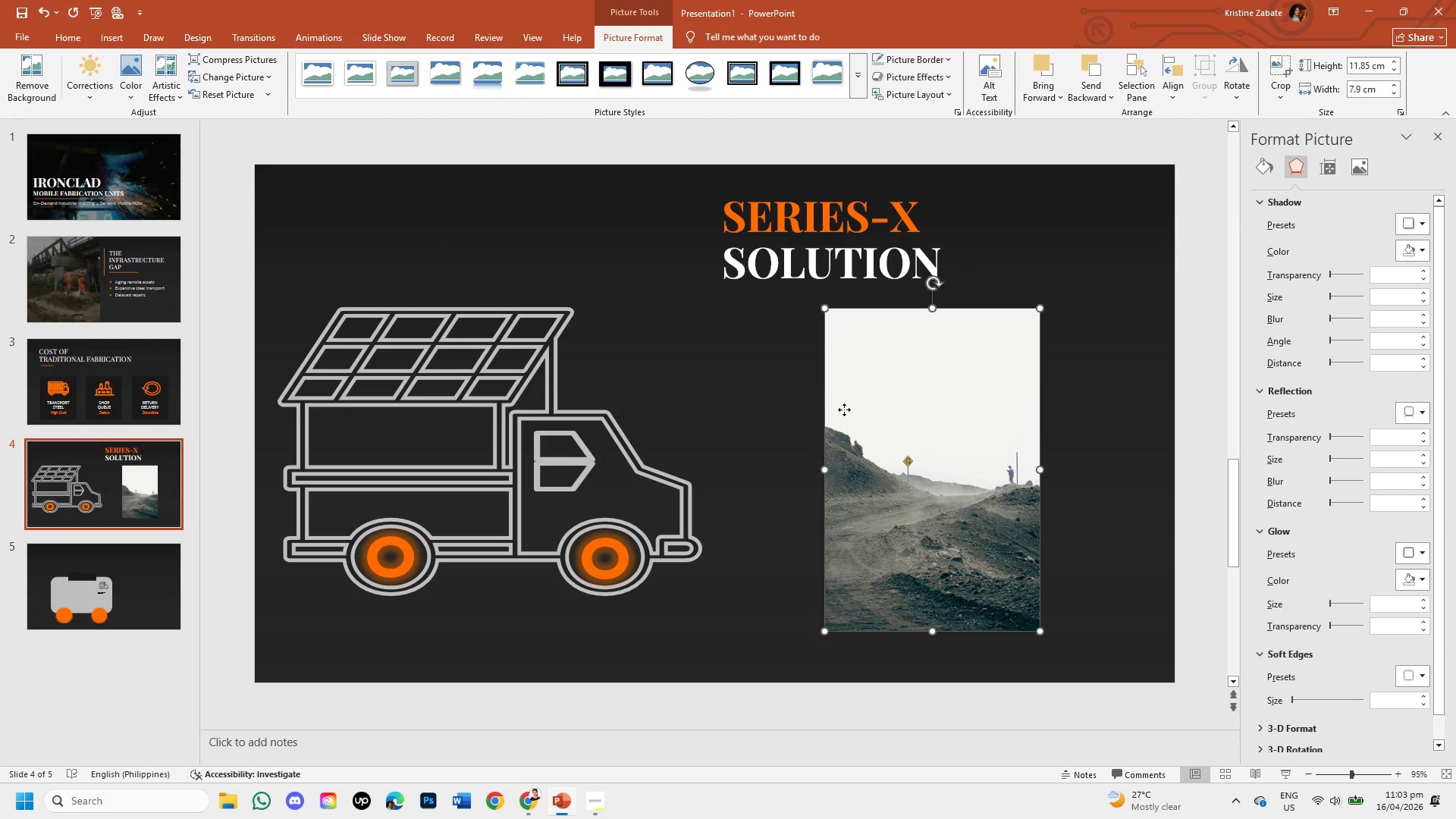 
left_click_drag(start_coordinate=[844, 410], to_coordinate=[274, 266])
 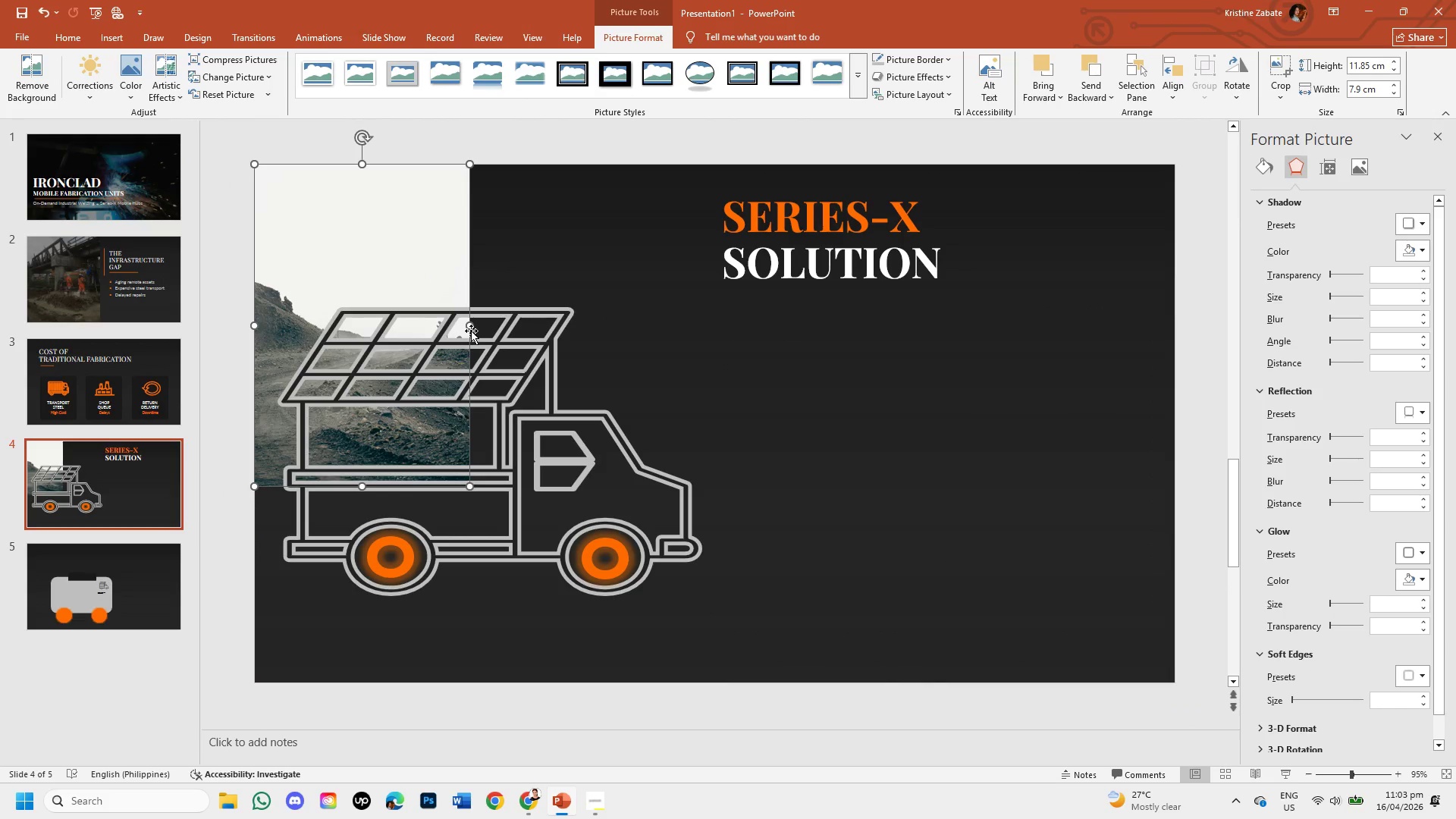 
left_click_drag(start_coordinate=[471, 331], to_coordinate=[473, 327])
 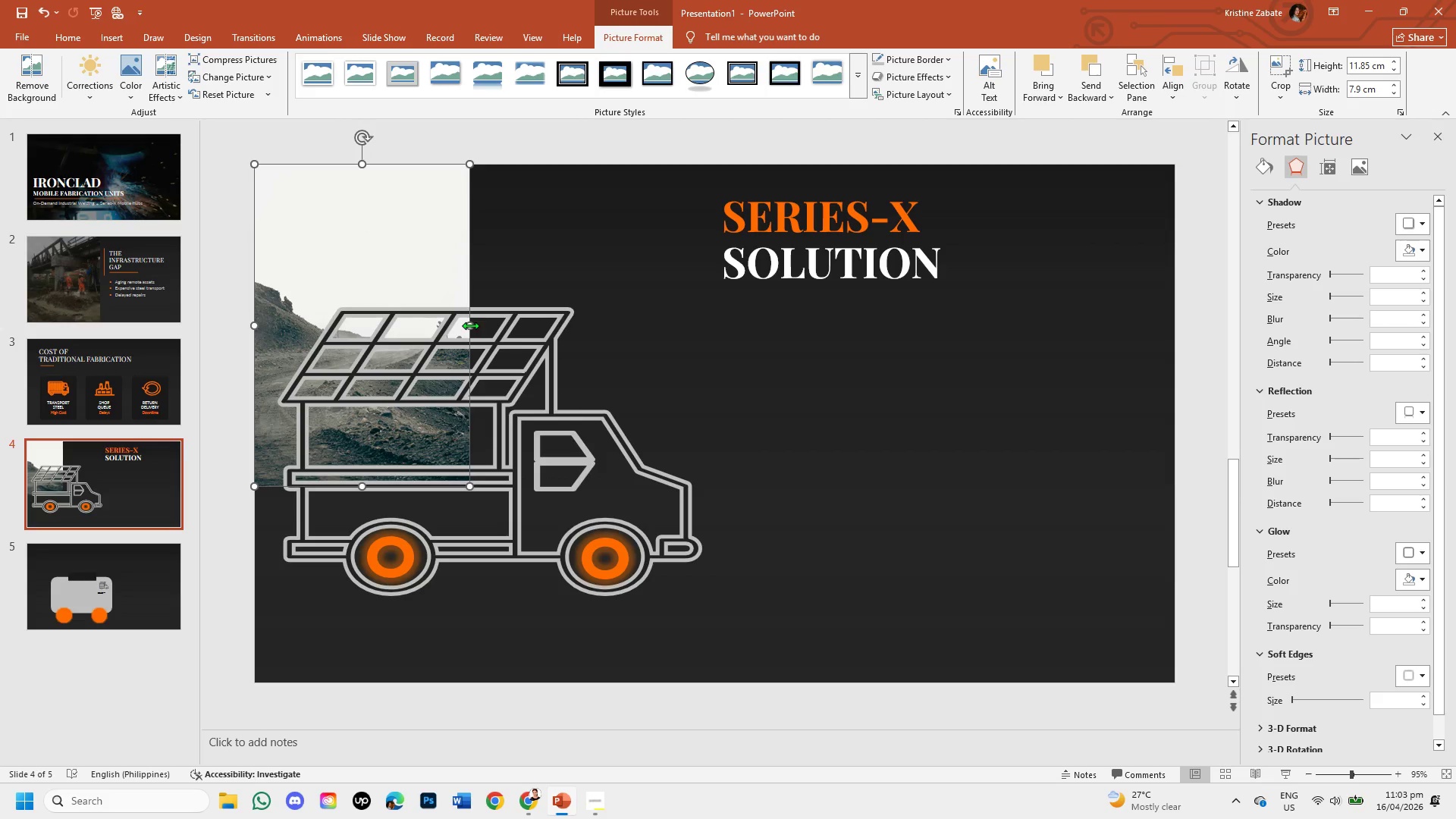 
left_click_drag(start_coordinate=[470, 325], to_coordinate=[1175, 387])
 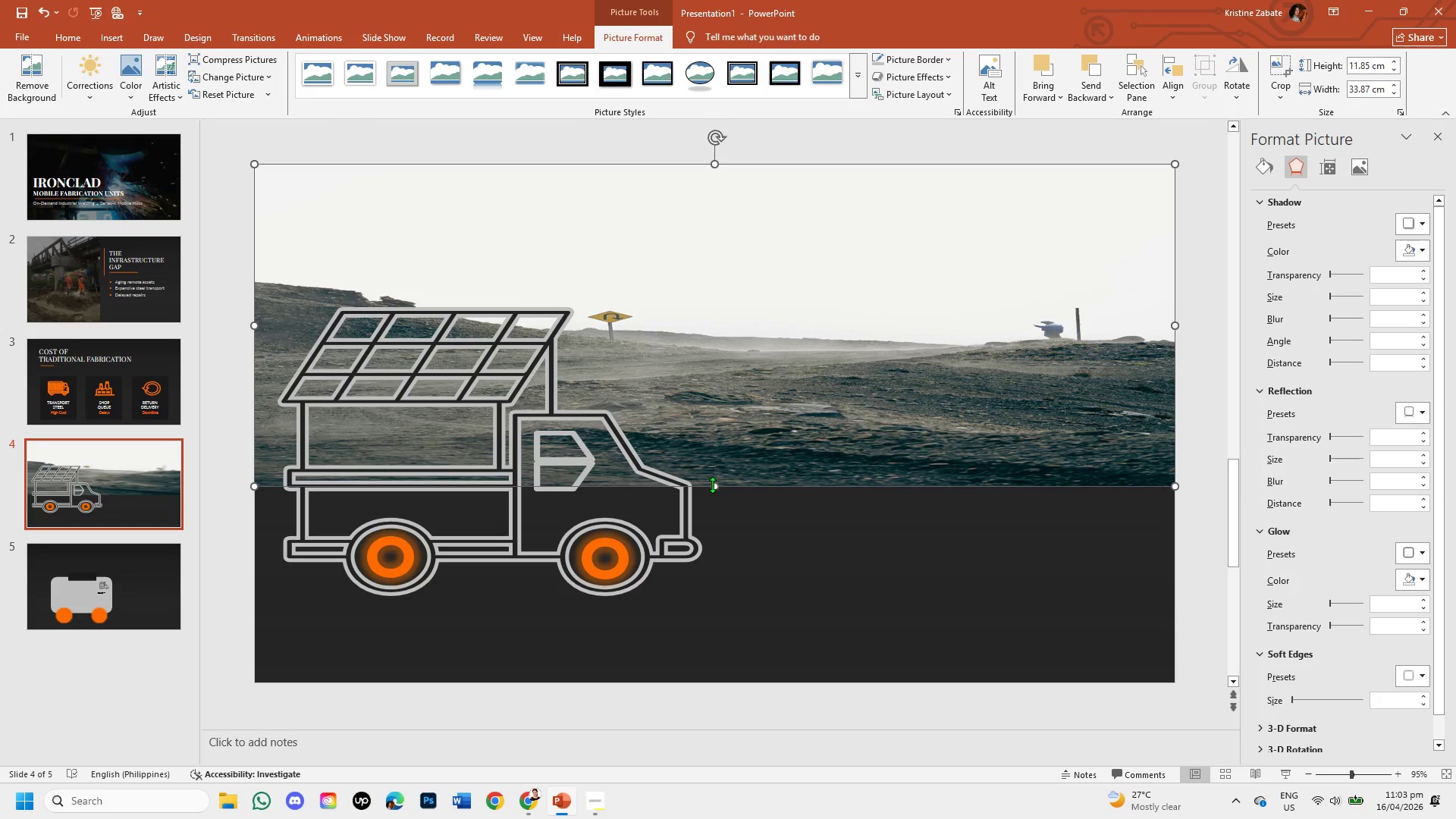 
left_click_drag(start_coordinate=[712, 485], to_coordinate=[720, 689])
 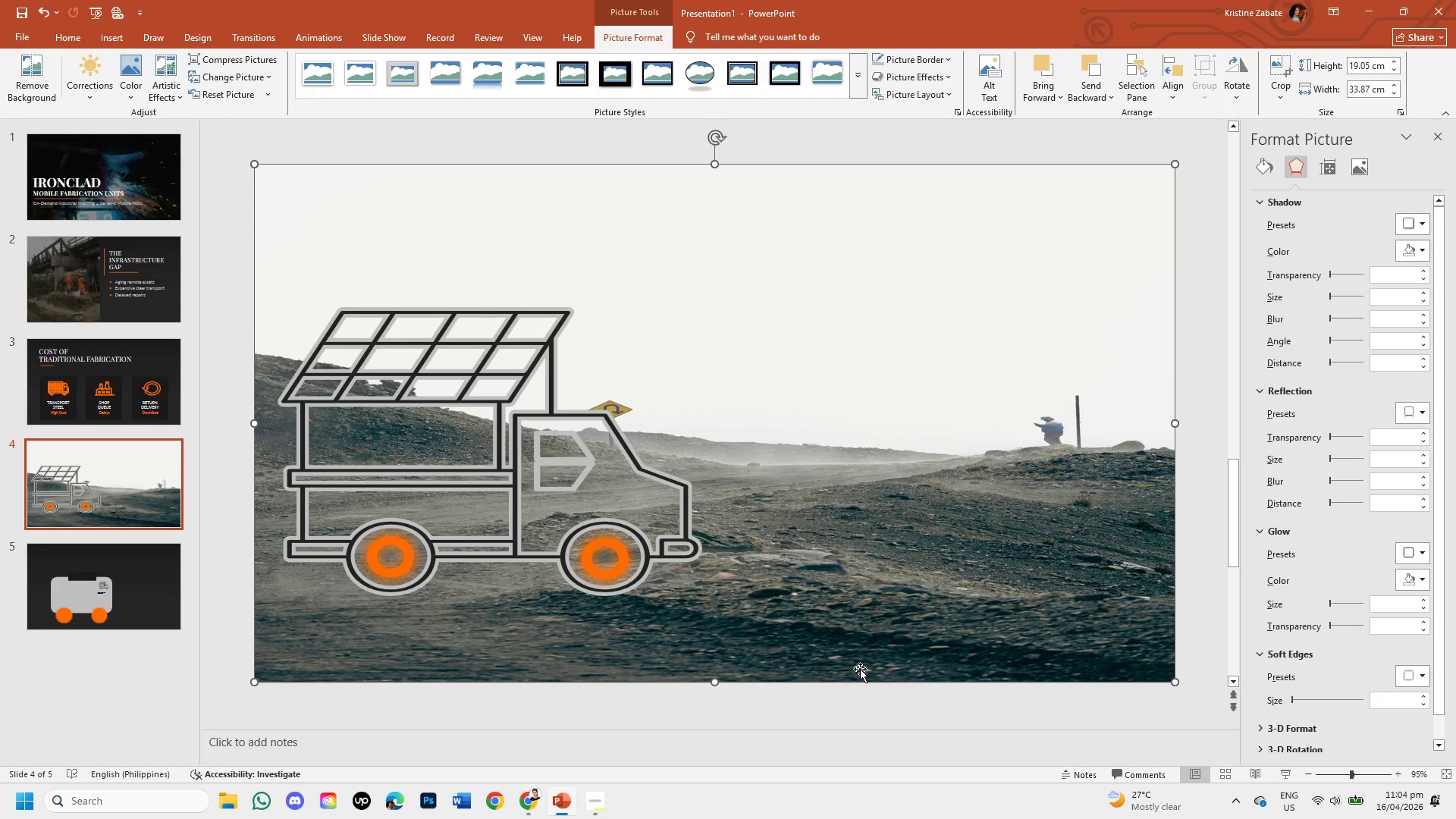 
left_click([853, 531])
 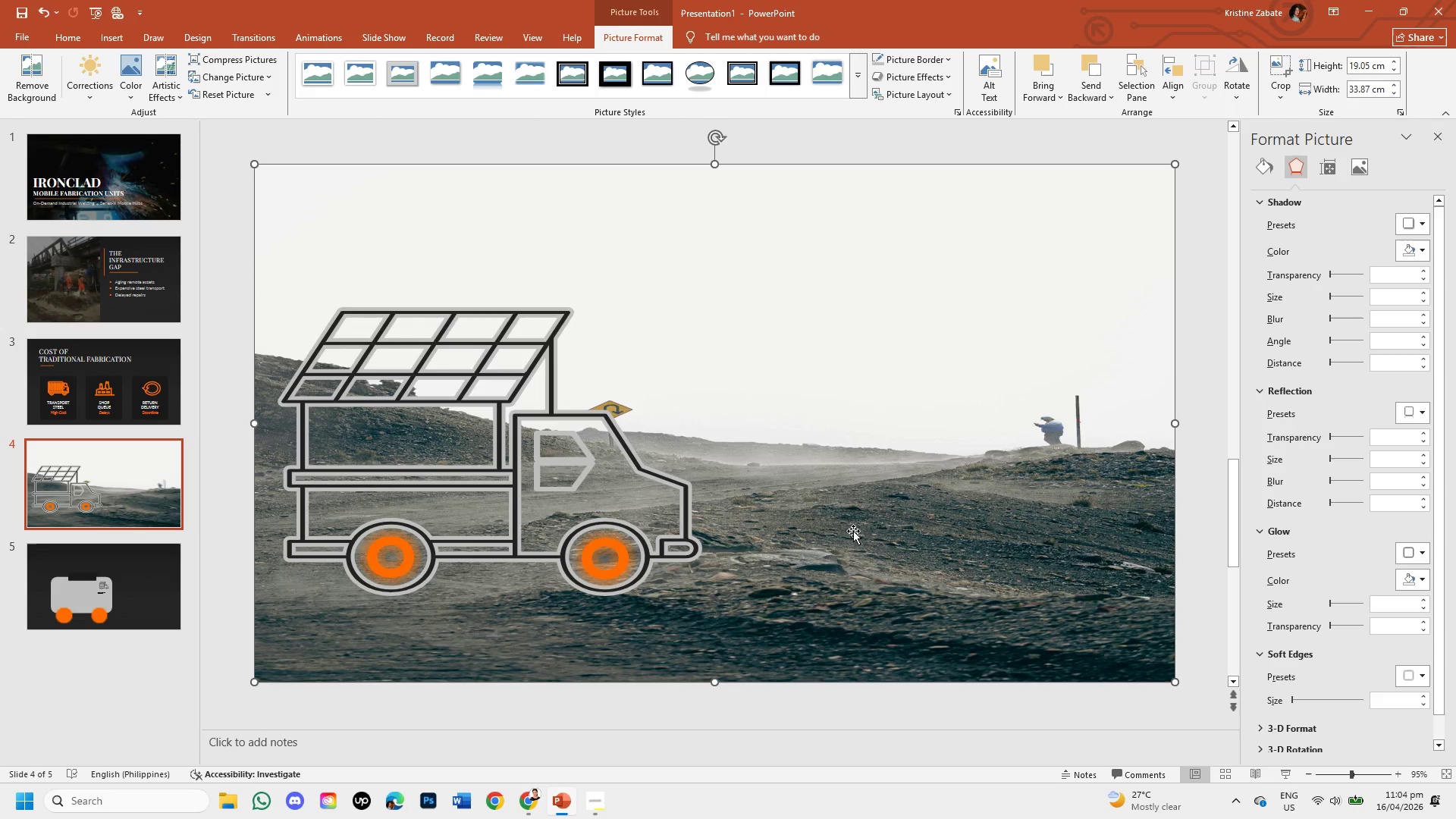 
right_click([853, 531])
 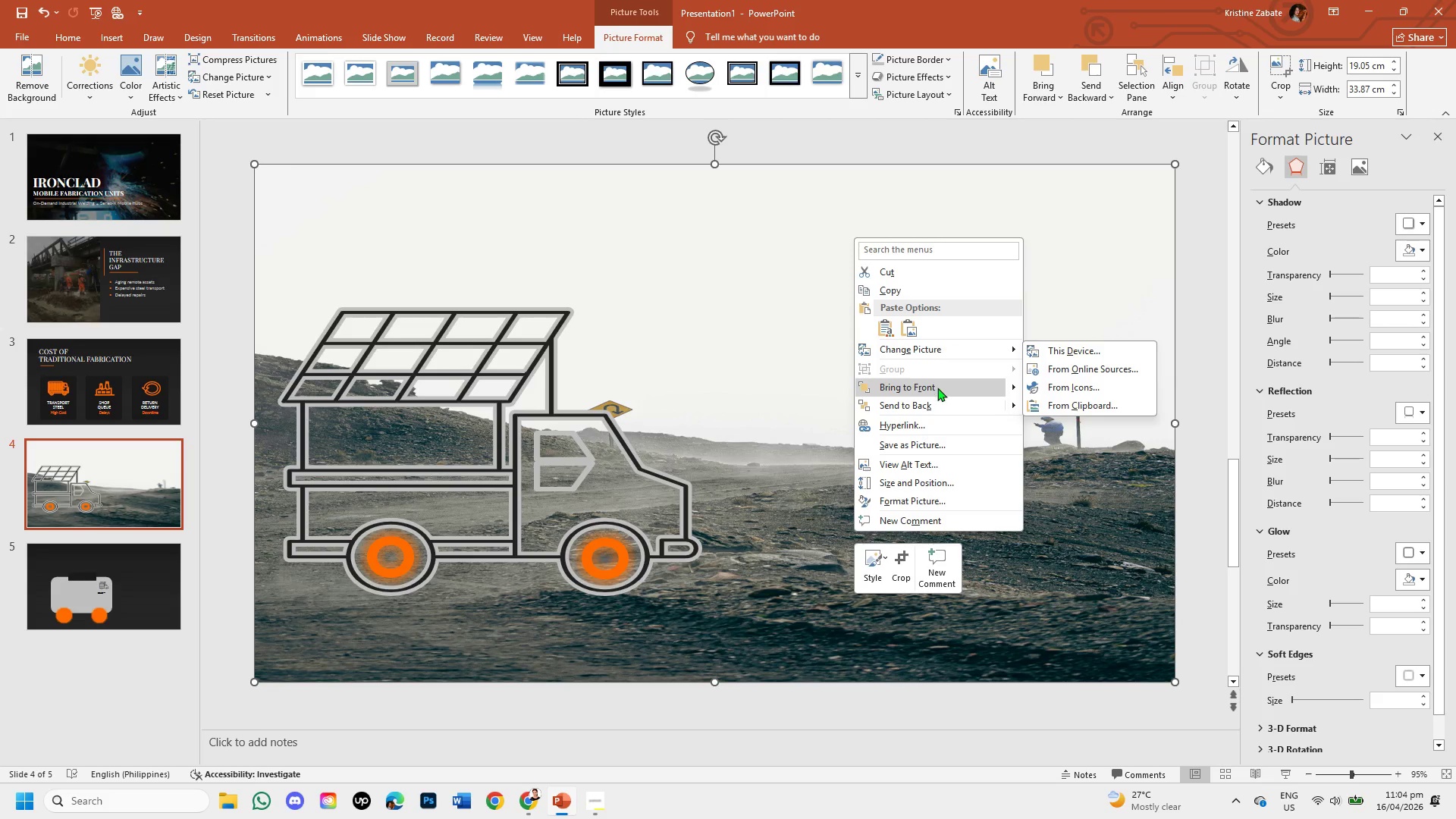 
left_click([940, 398])
 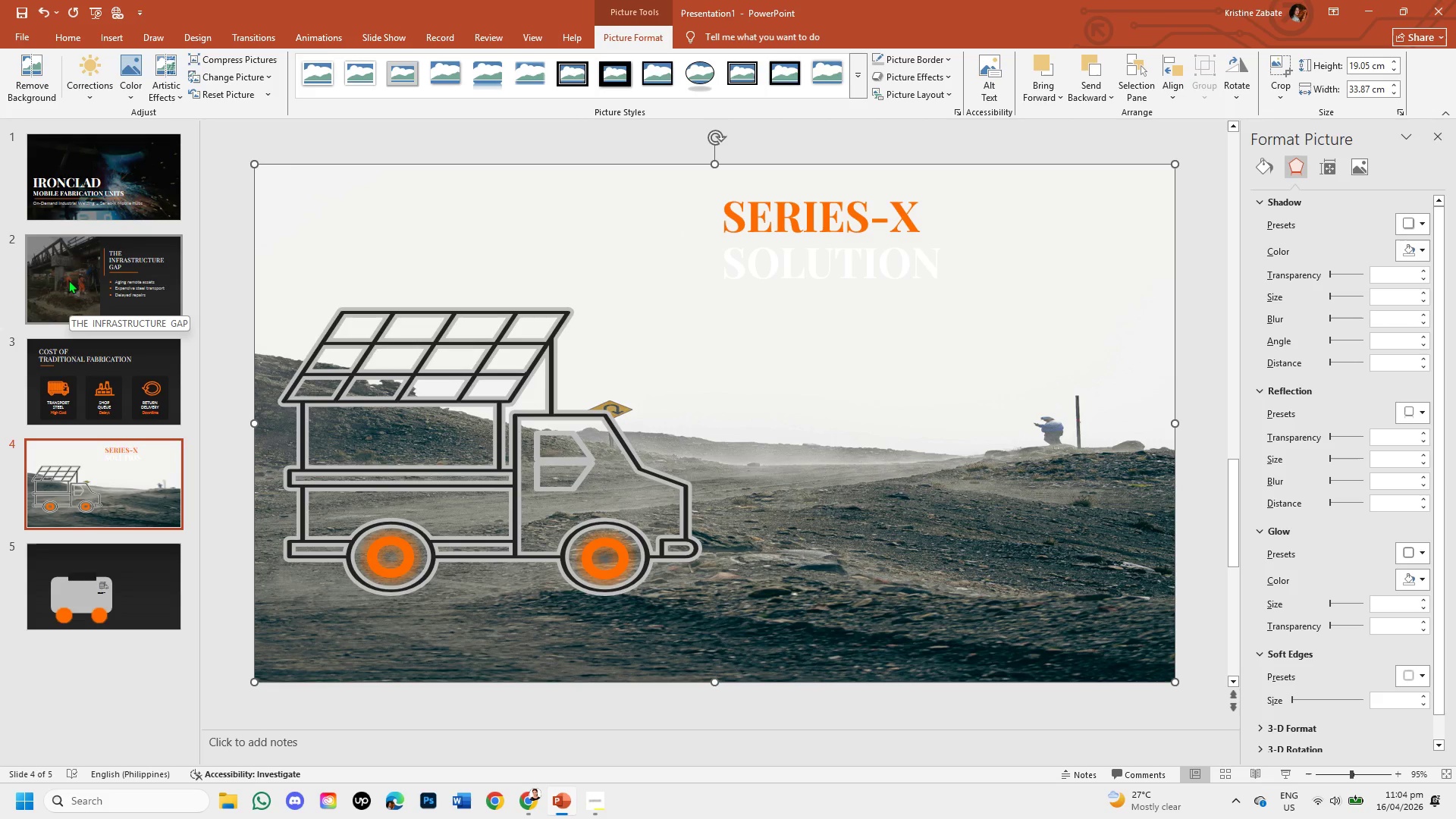 
left_click([97, 206])
 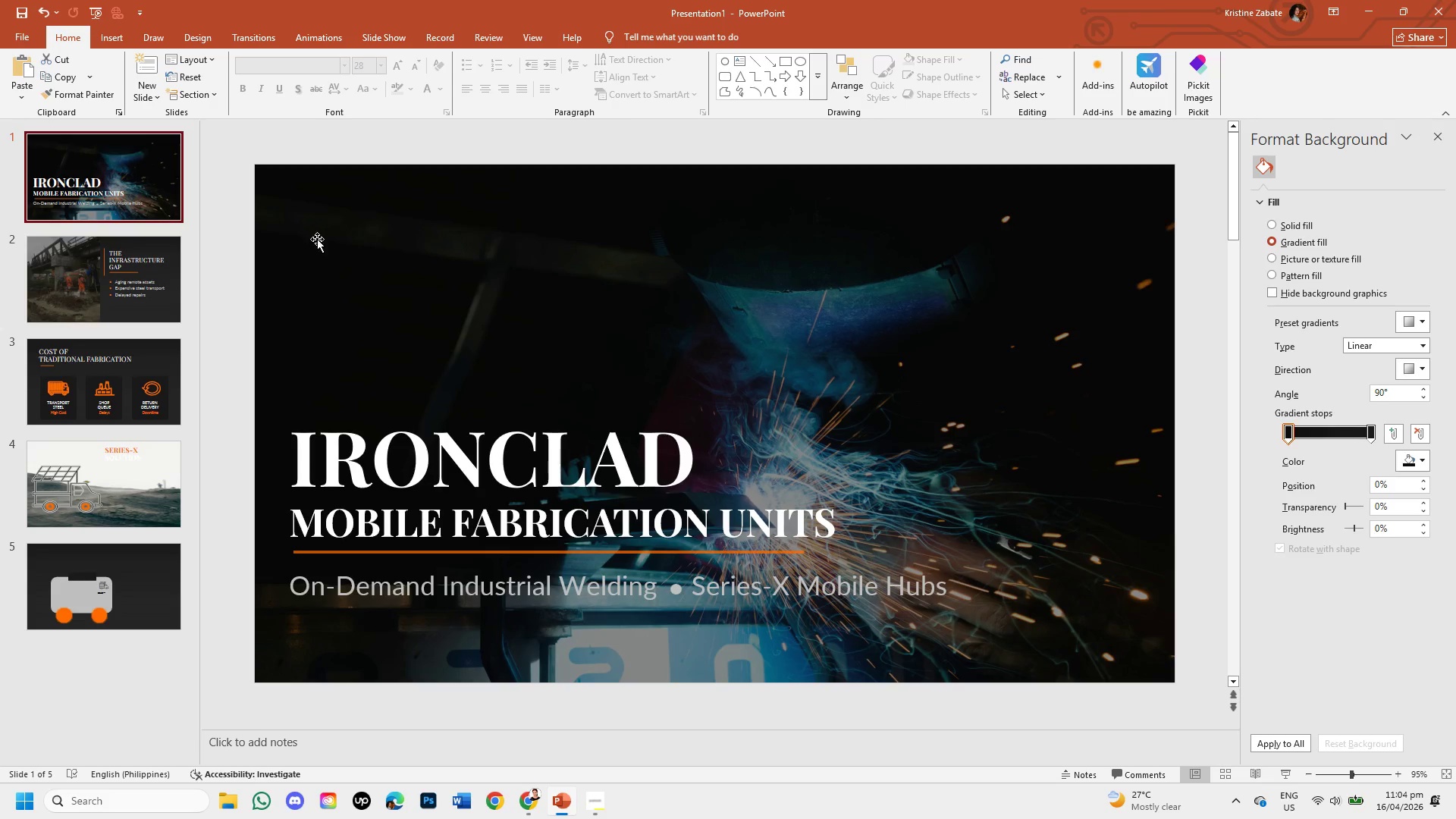 
left_click([346, 211])
 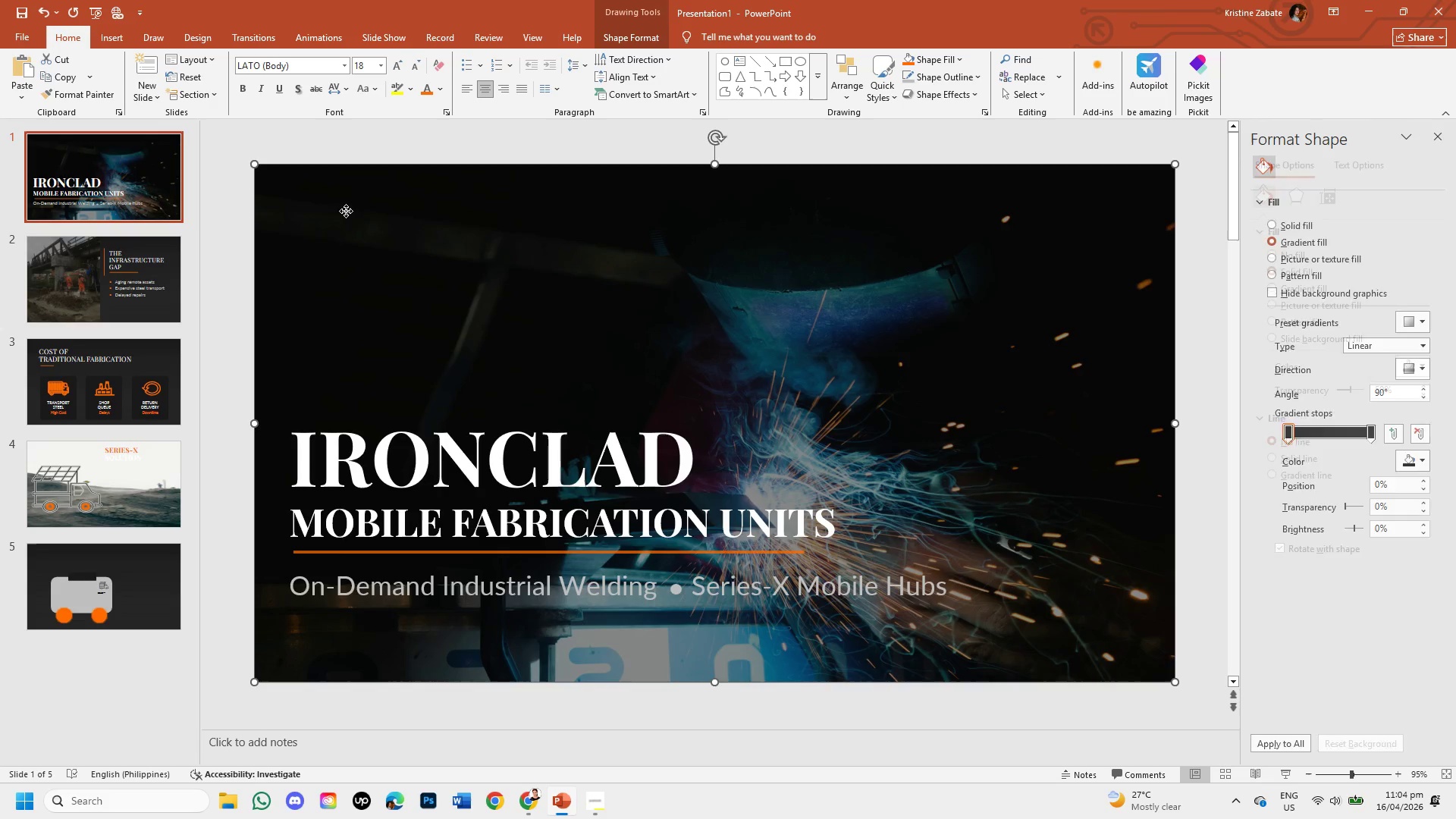 
key(Control+C)
 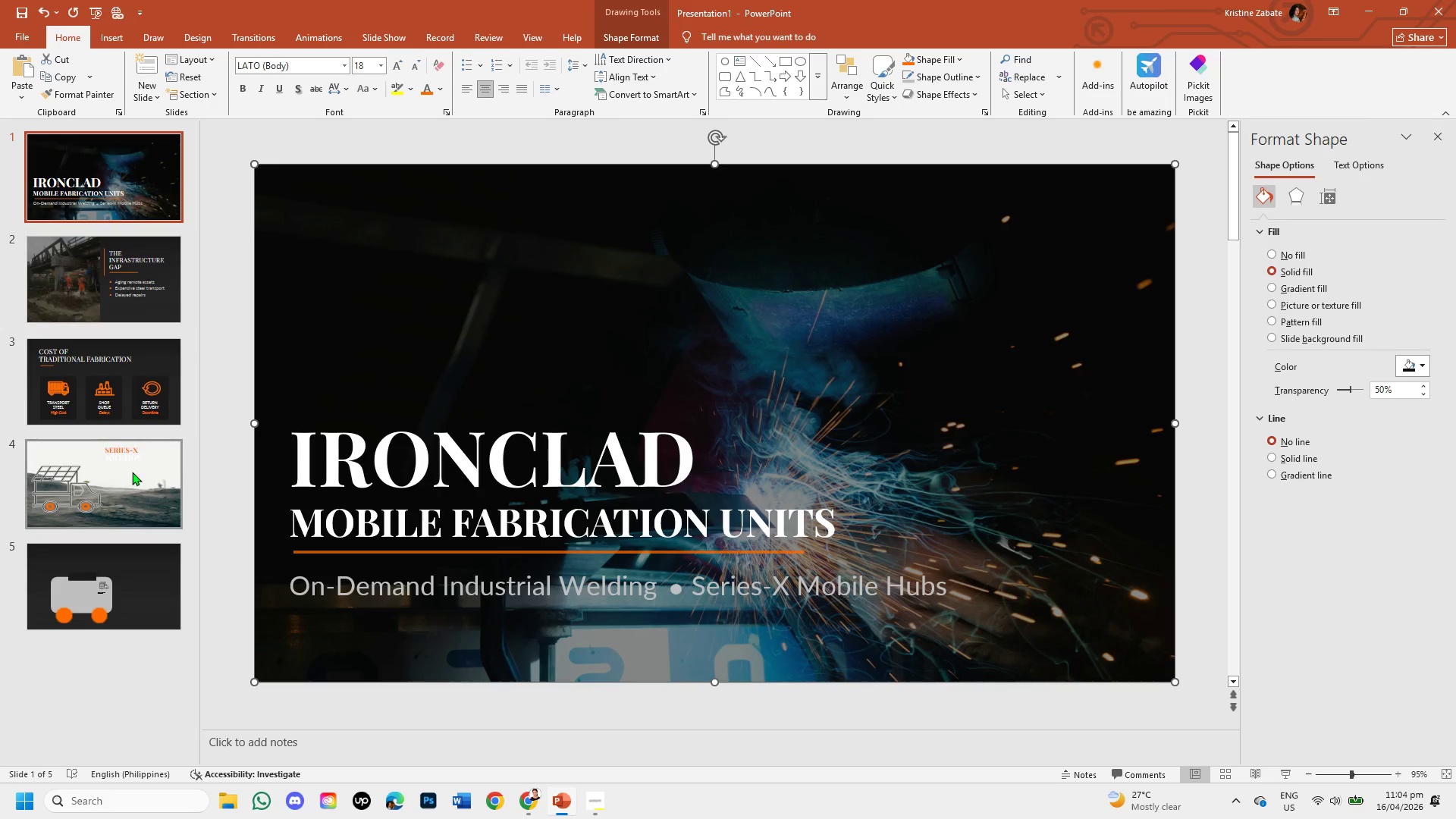 
left_click([124, 482])
 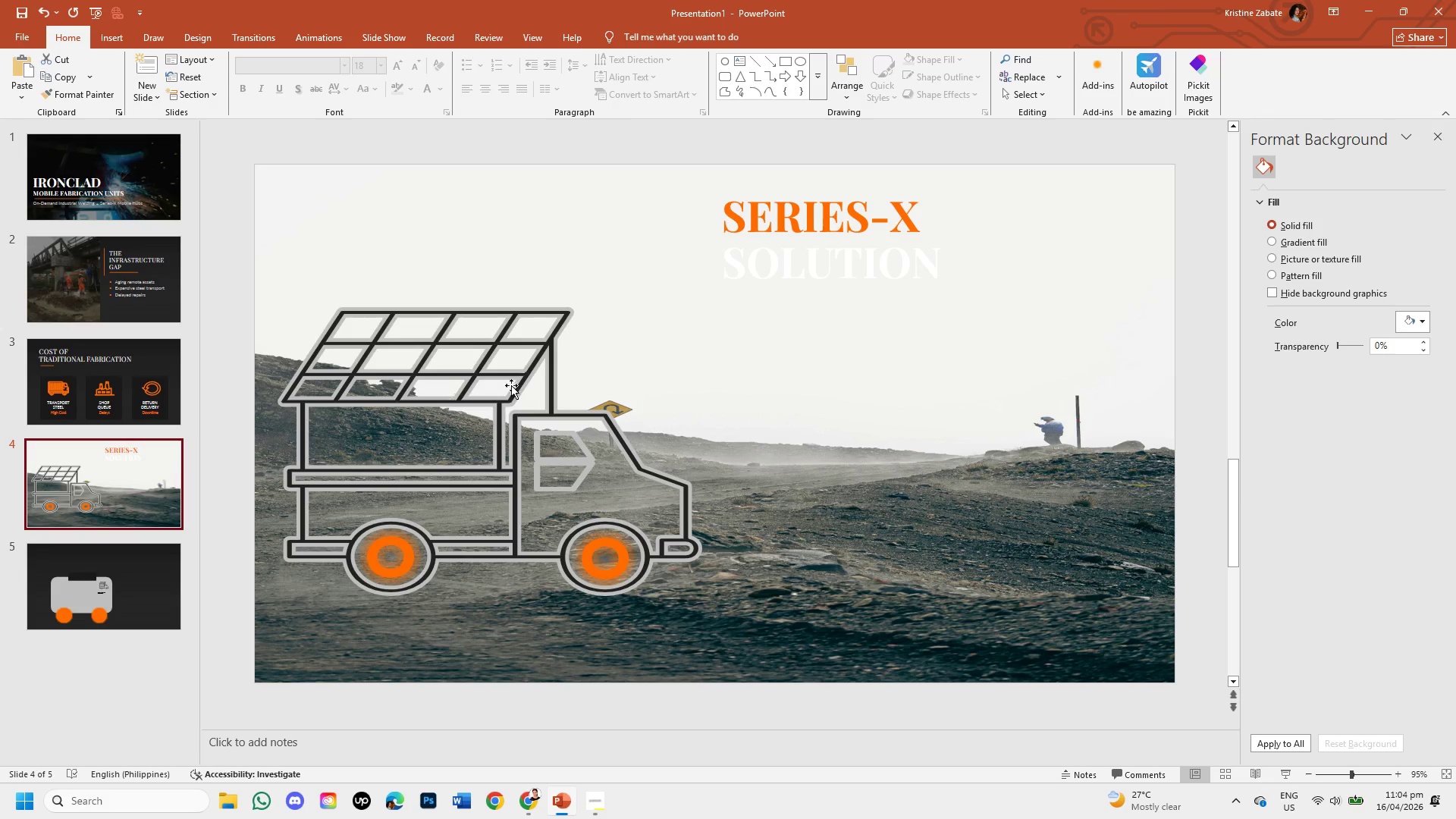 
key(Control+V)
 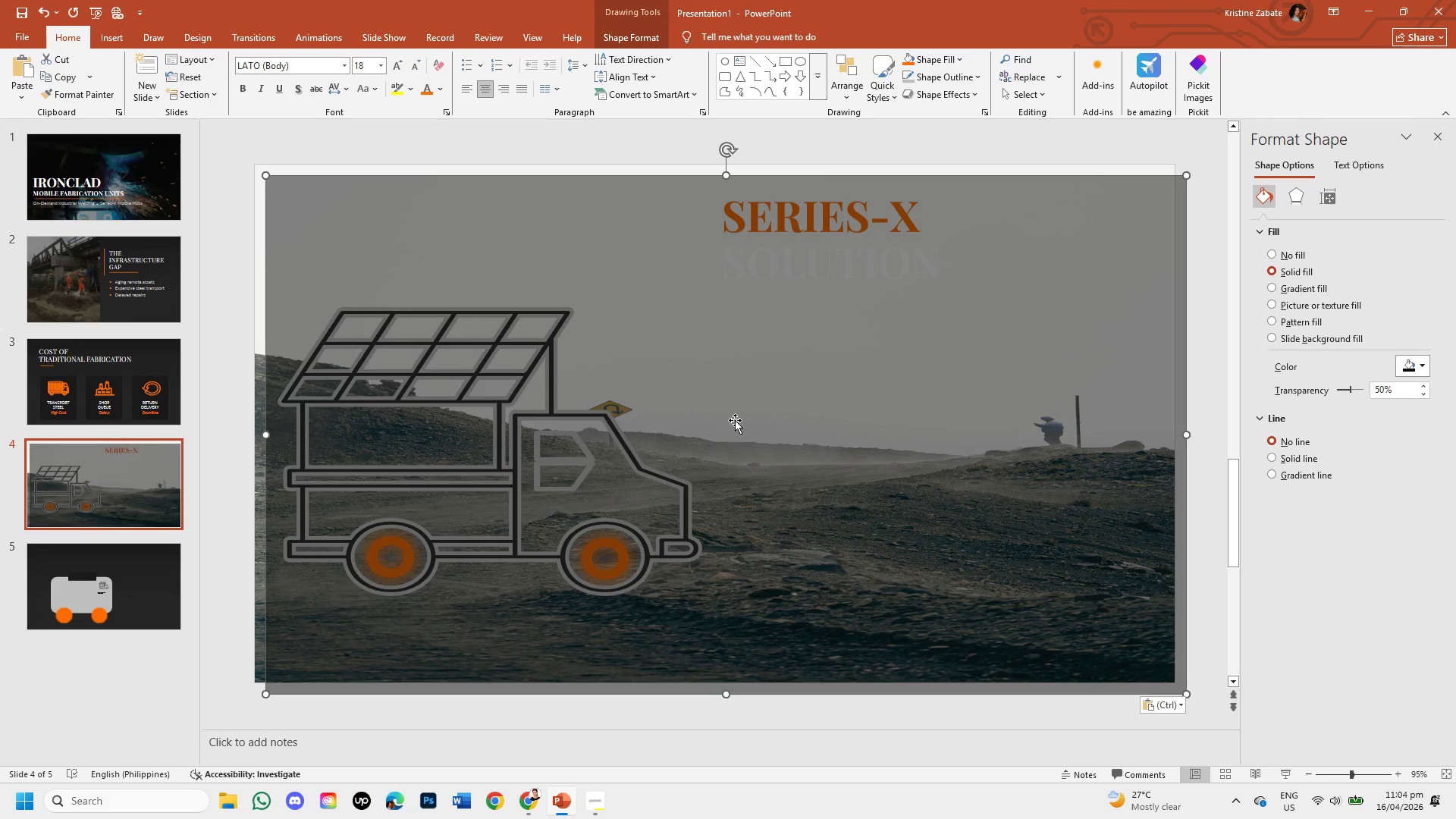 
left_click_drag(start_coordinate=[735, 420], to_coordinate=[723, 410])
 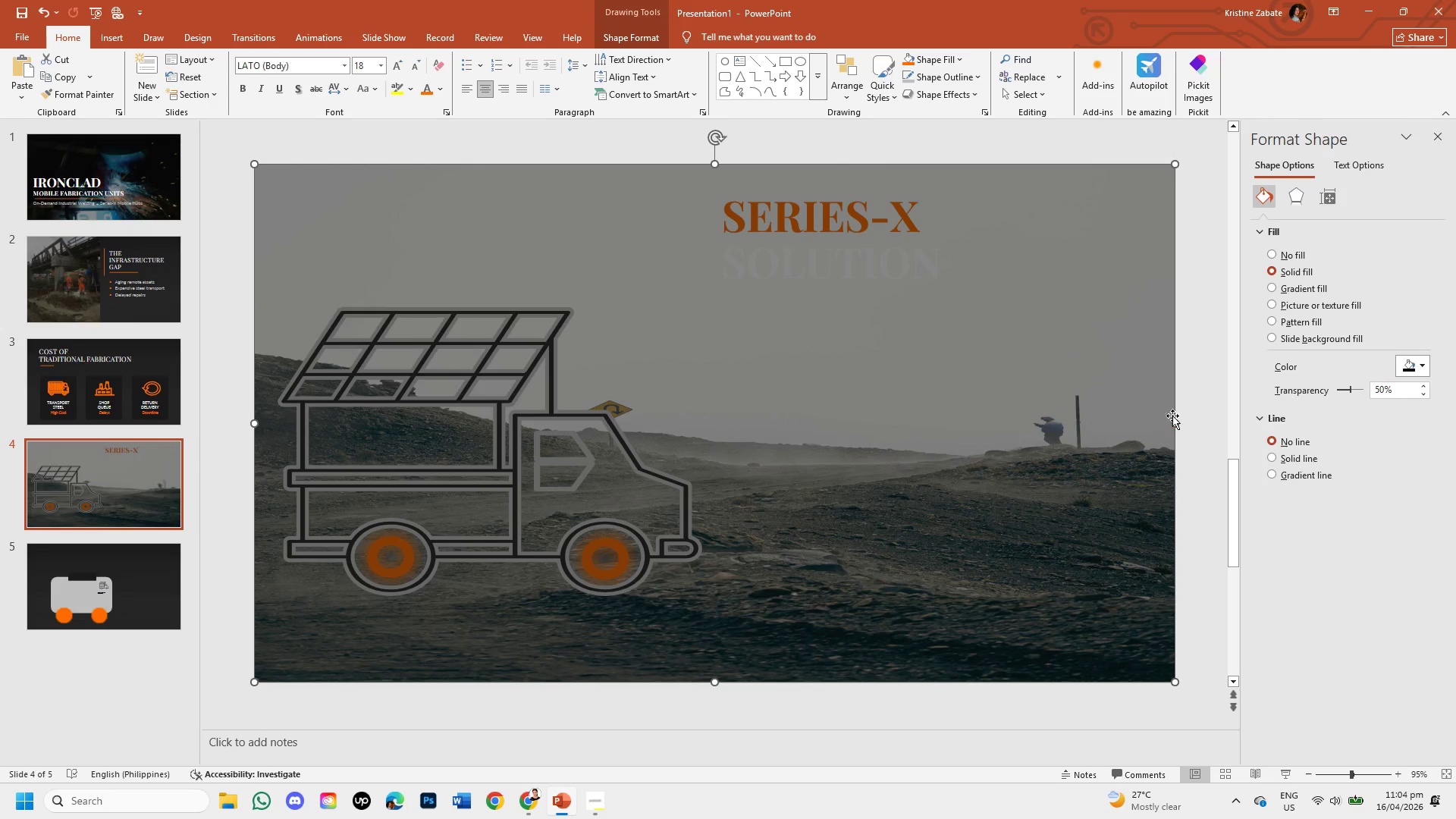 
left_click([1202, 411])
 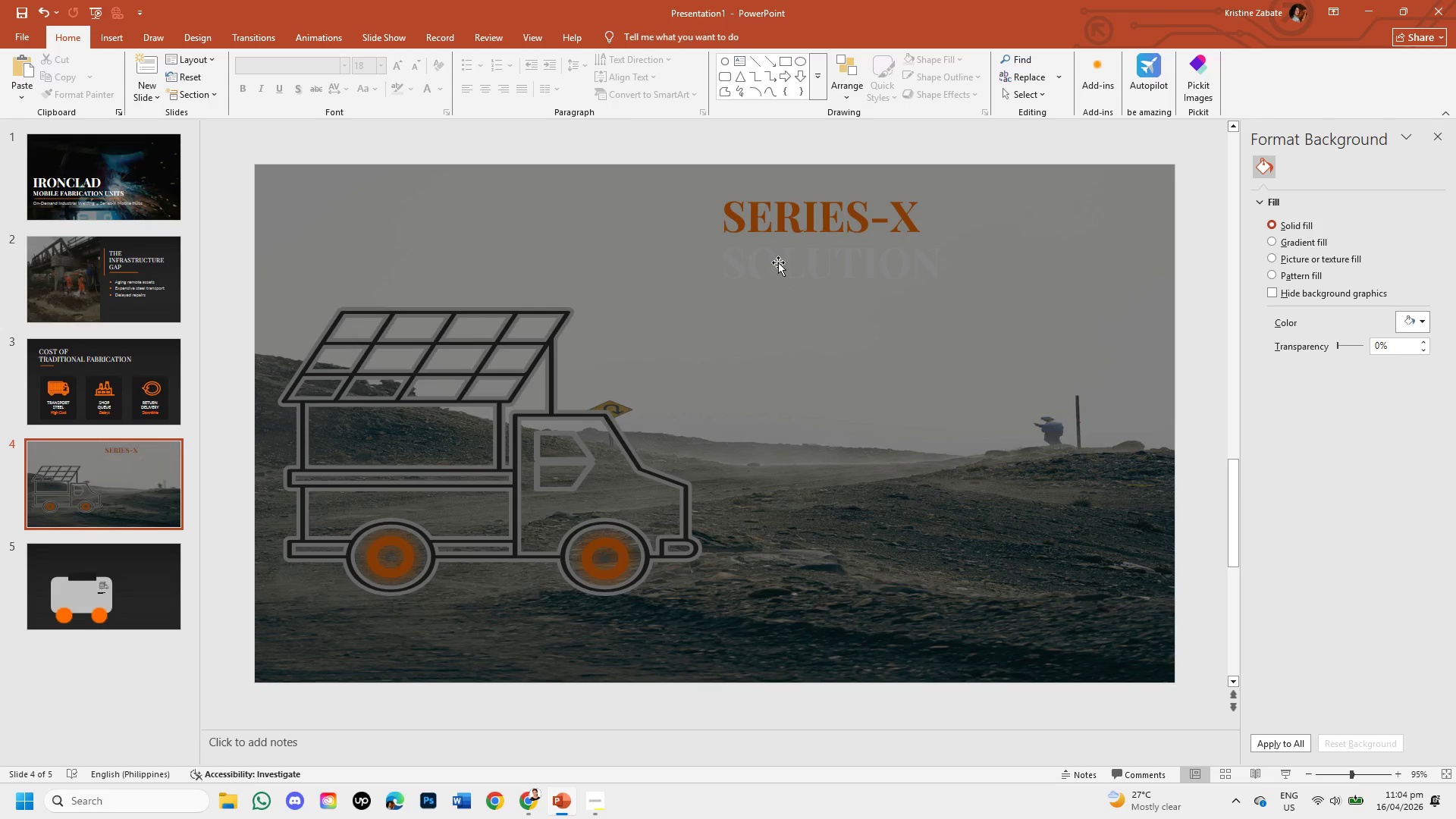 
left_click([778, 250])
 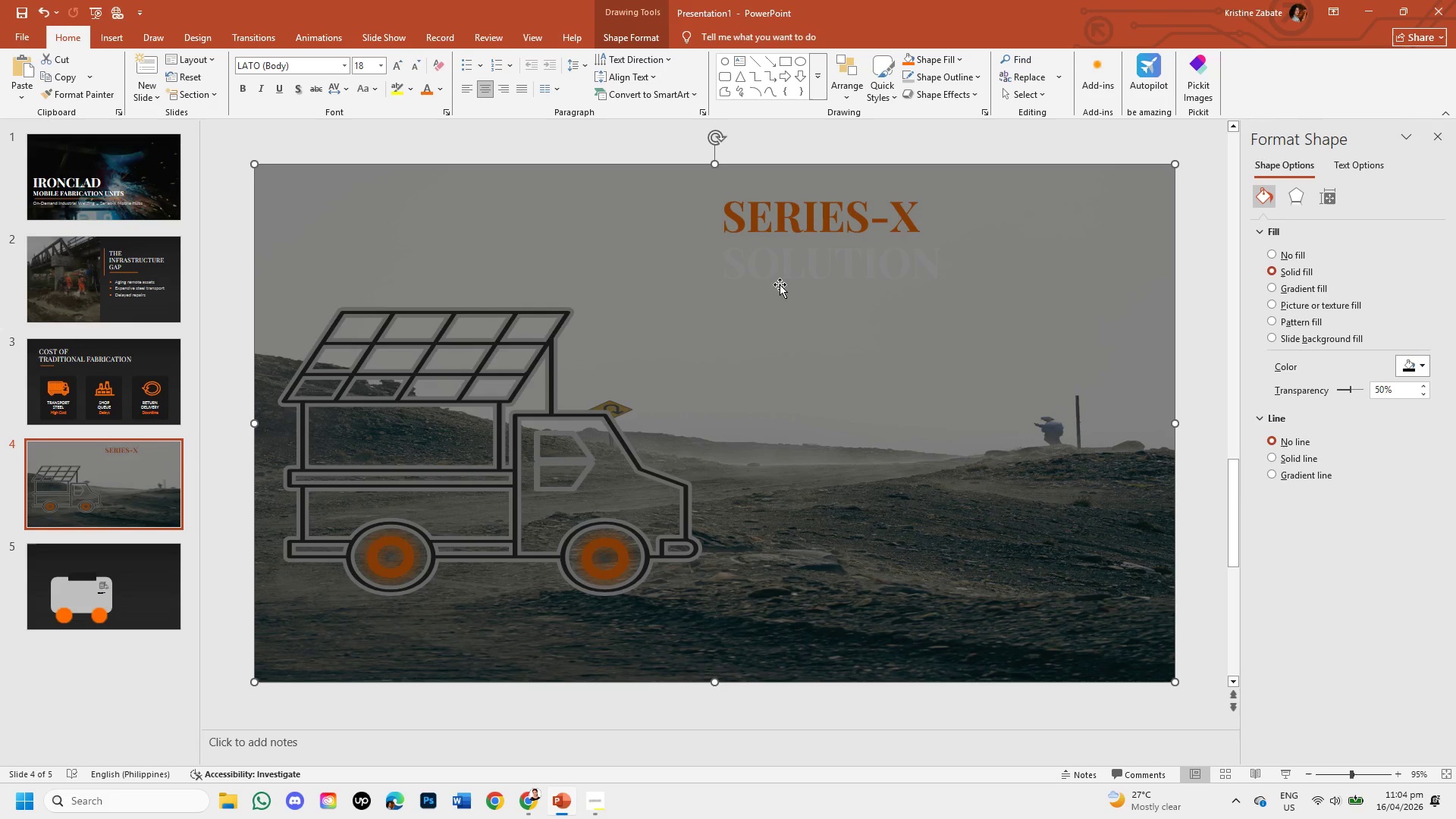 
right_click([780, 284])
 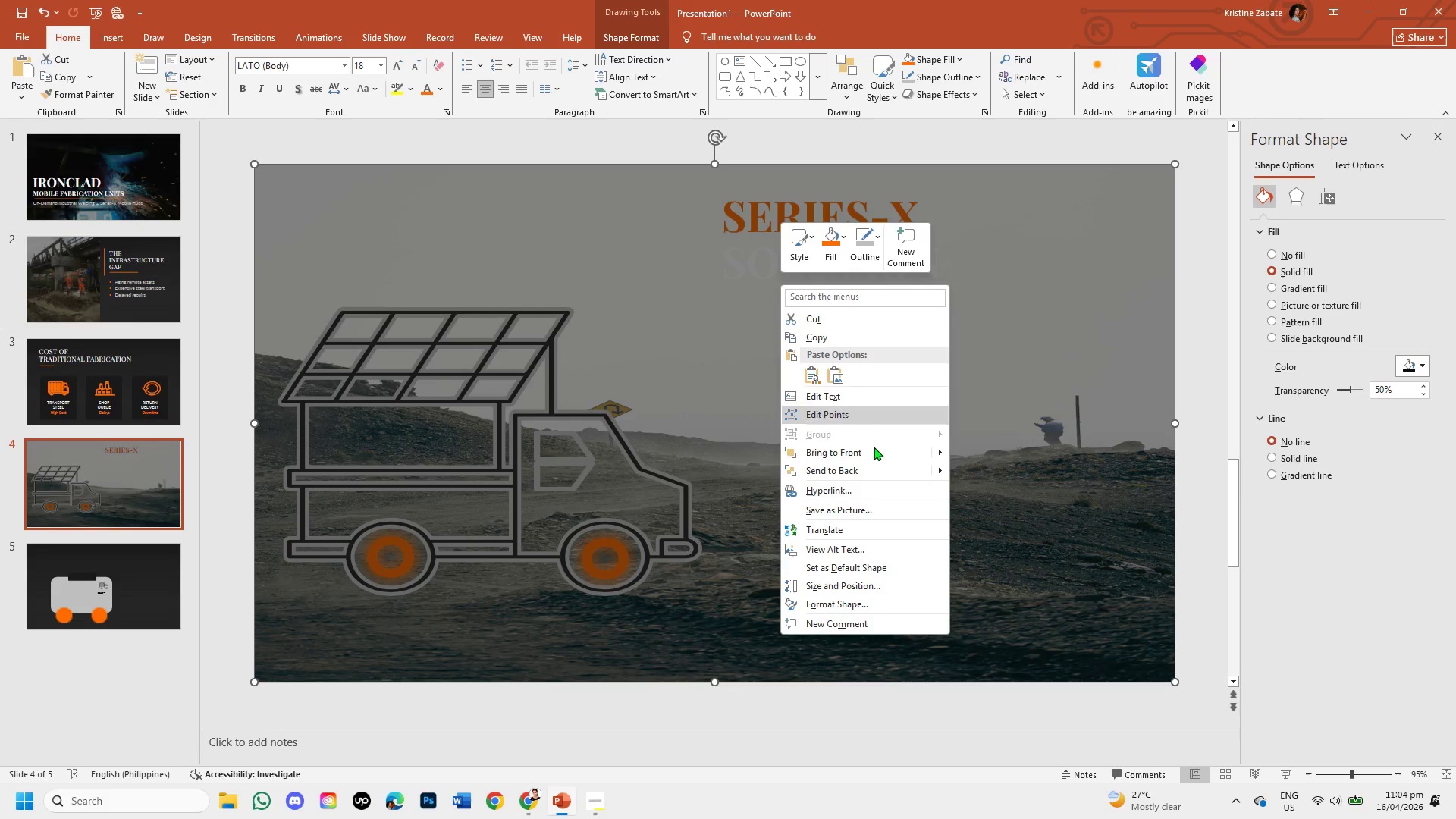 
left_click([876, 469])
 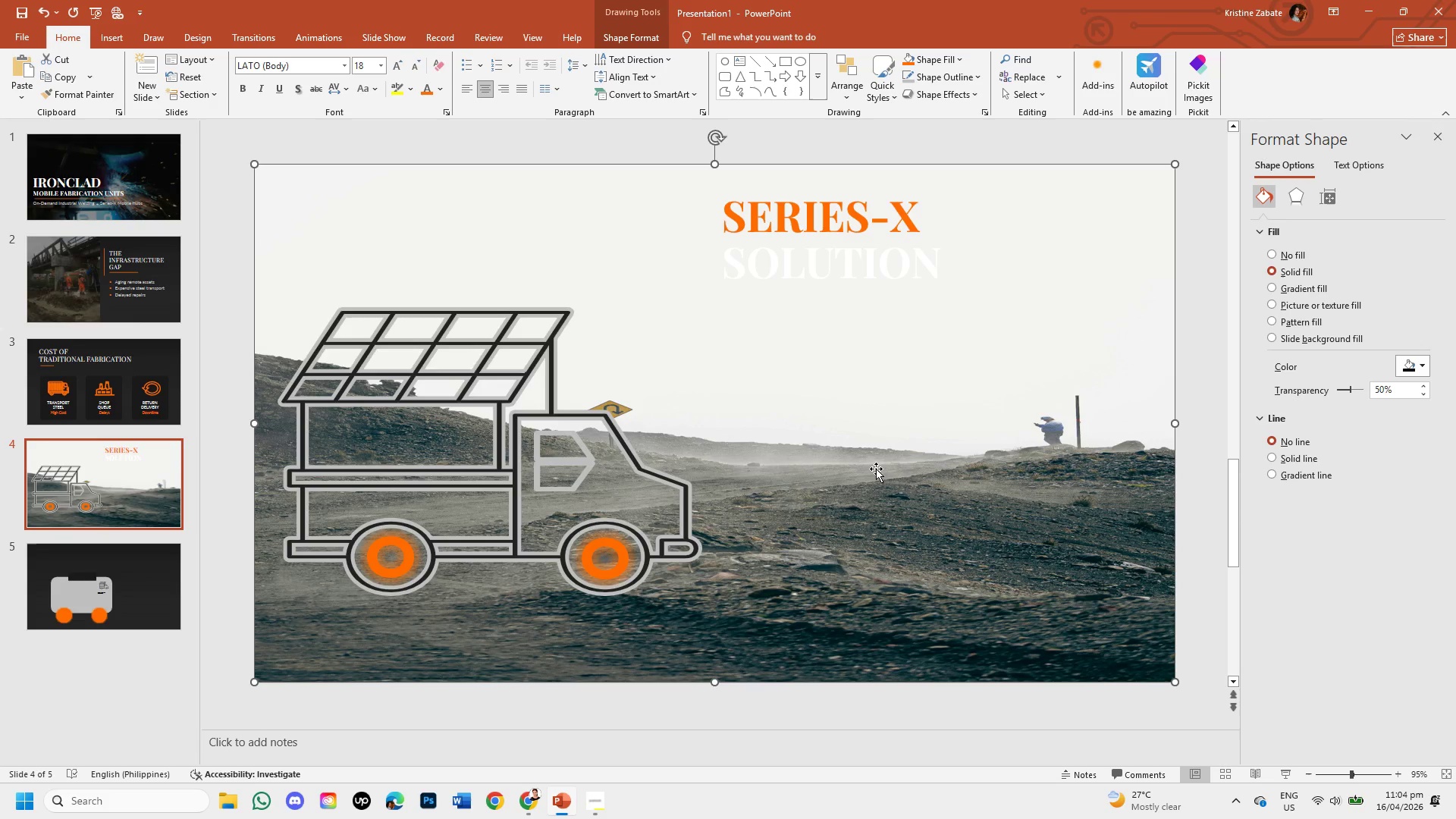 
right_click([876, 469])
 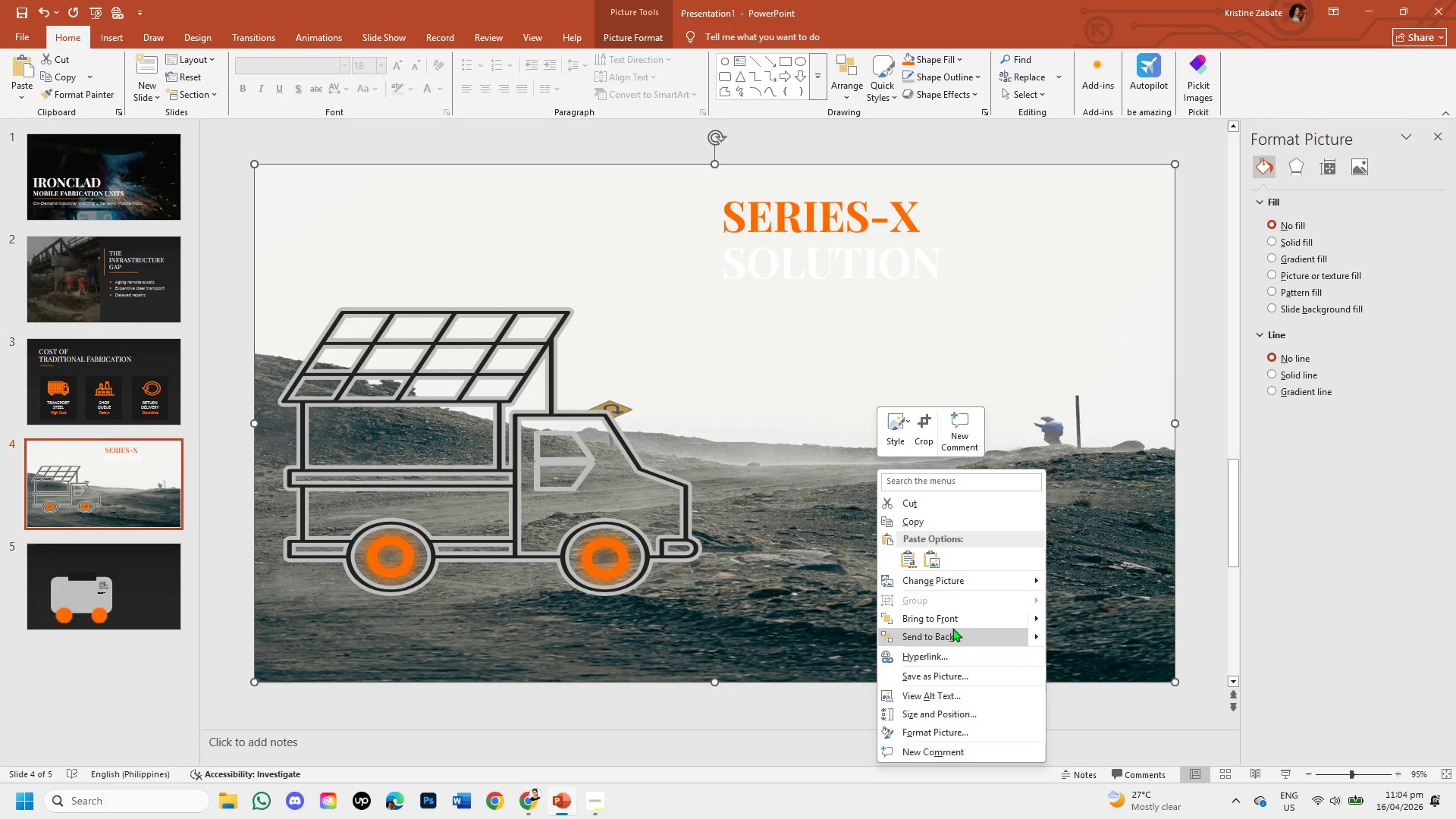 
left_click([953, 633])
 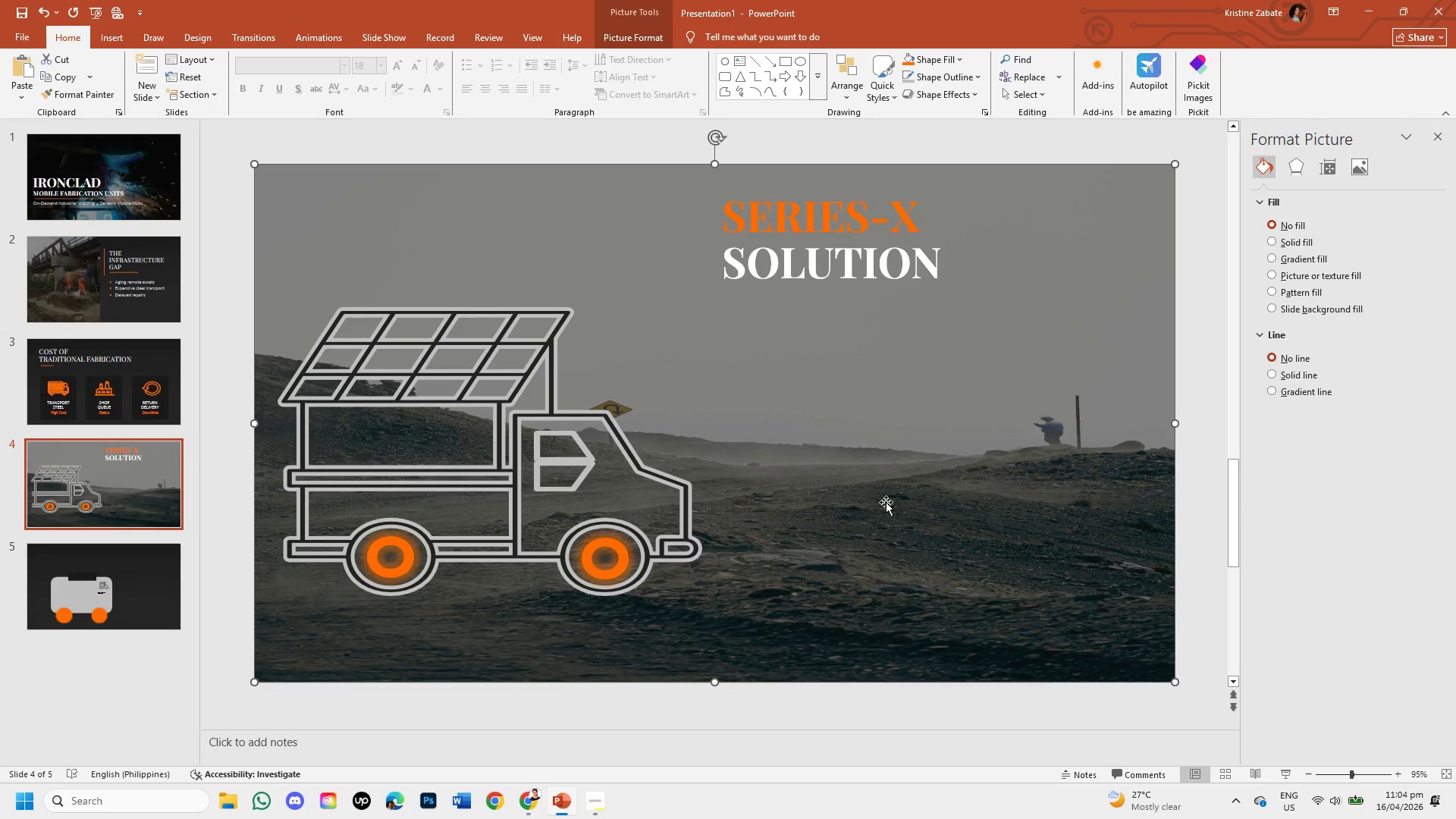 
left_click([864, 458])
 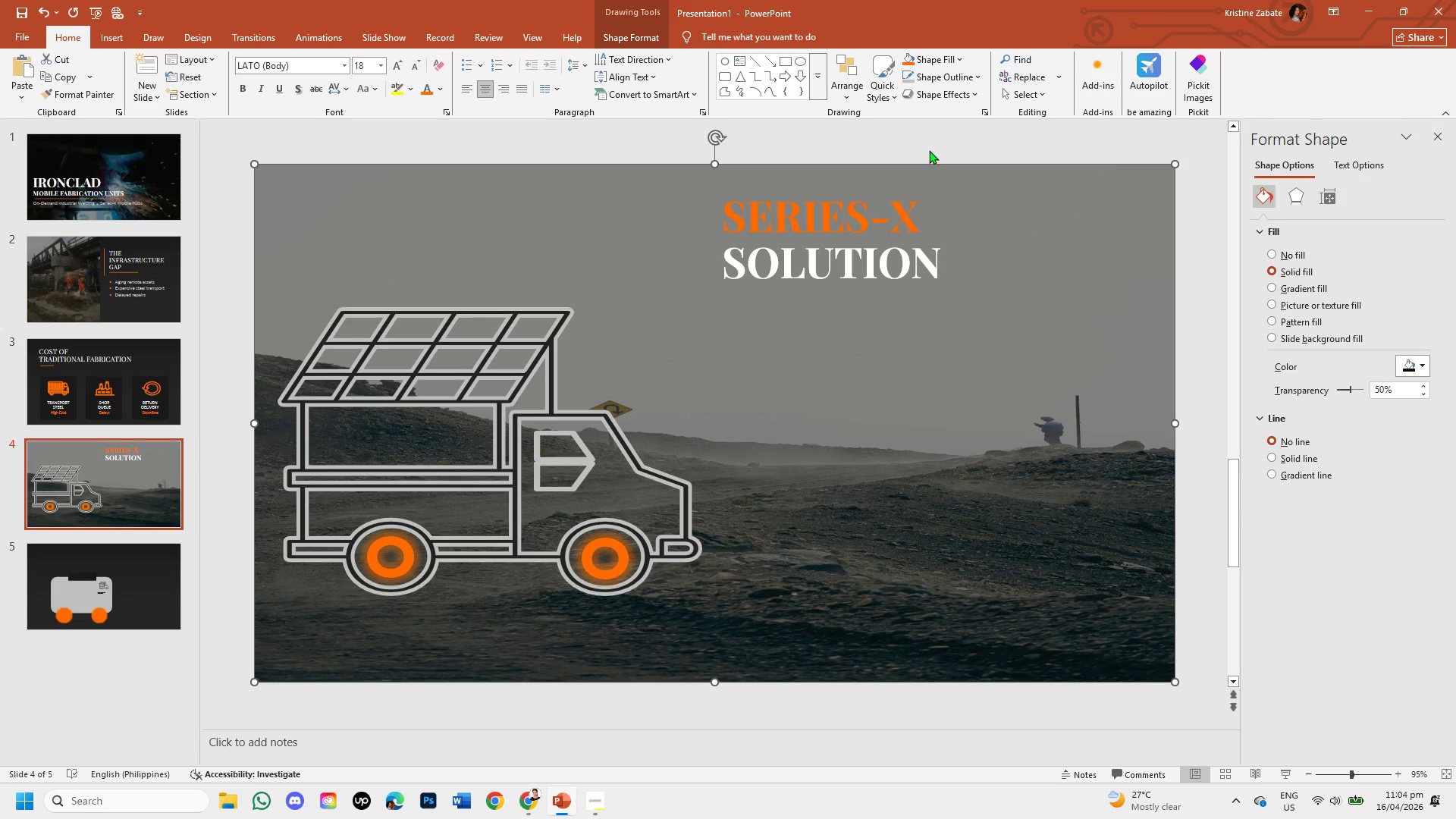 
left_click([927, 142])
 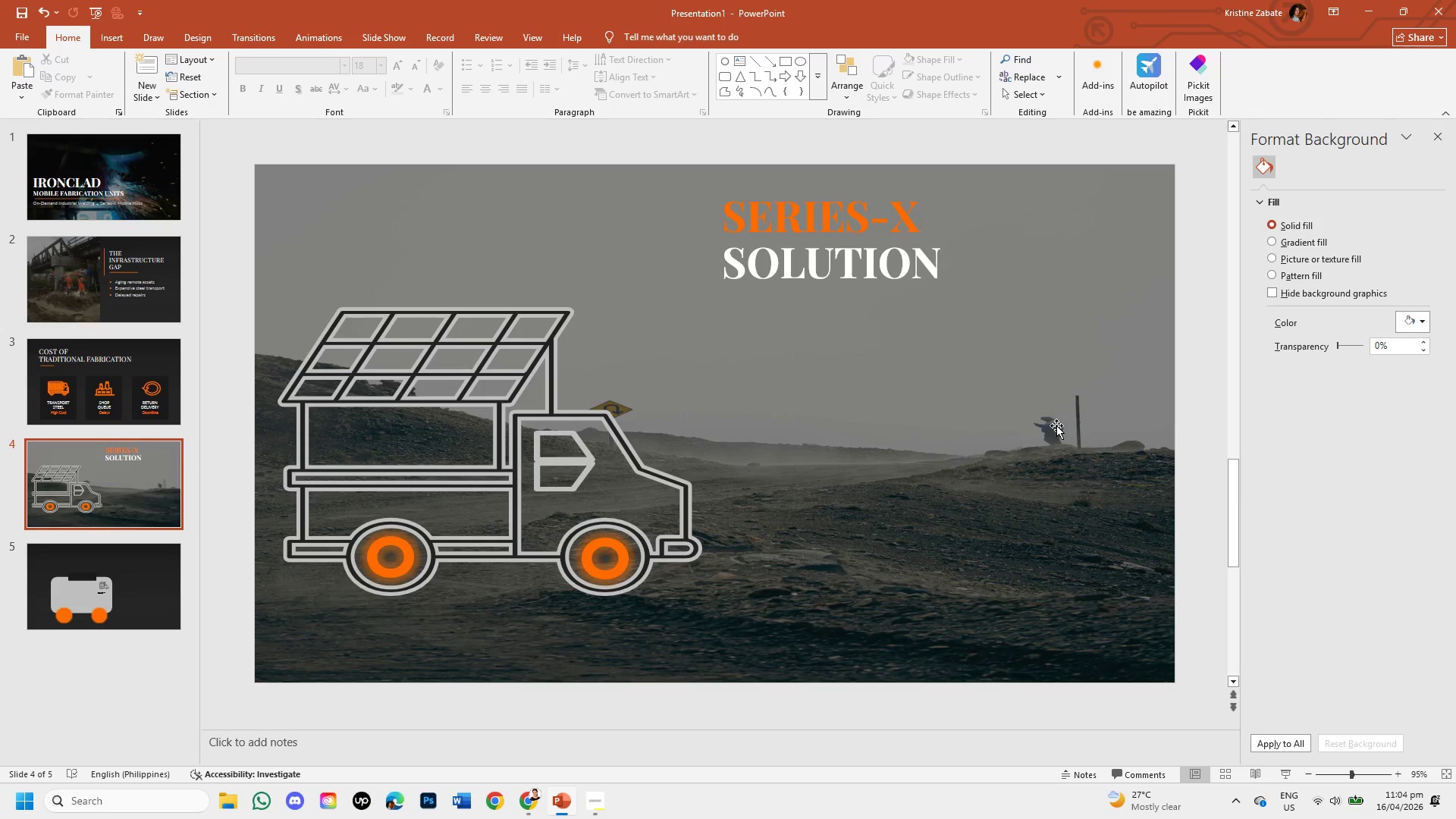 
wait(11.94)
 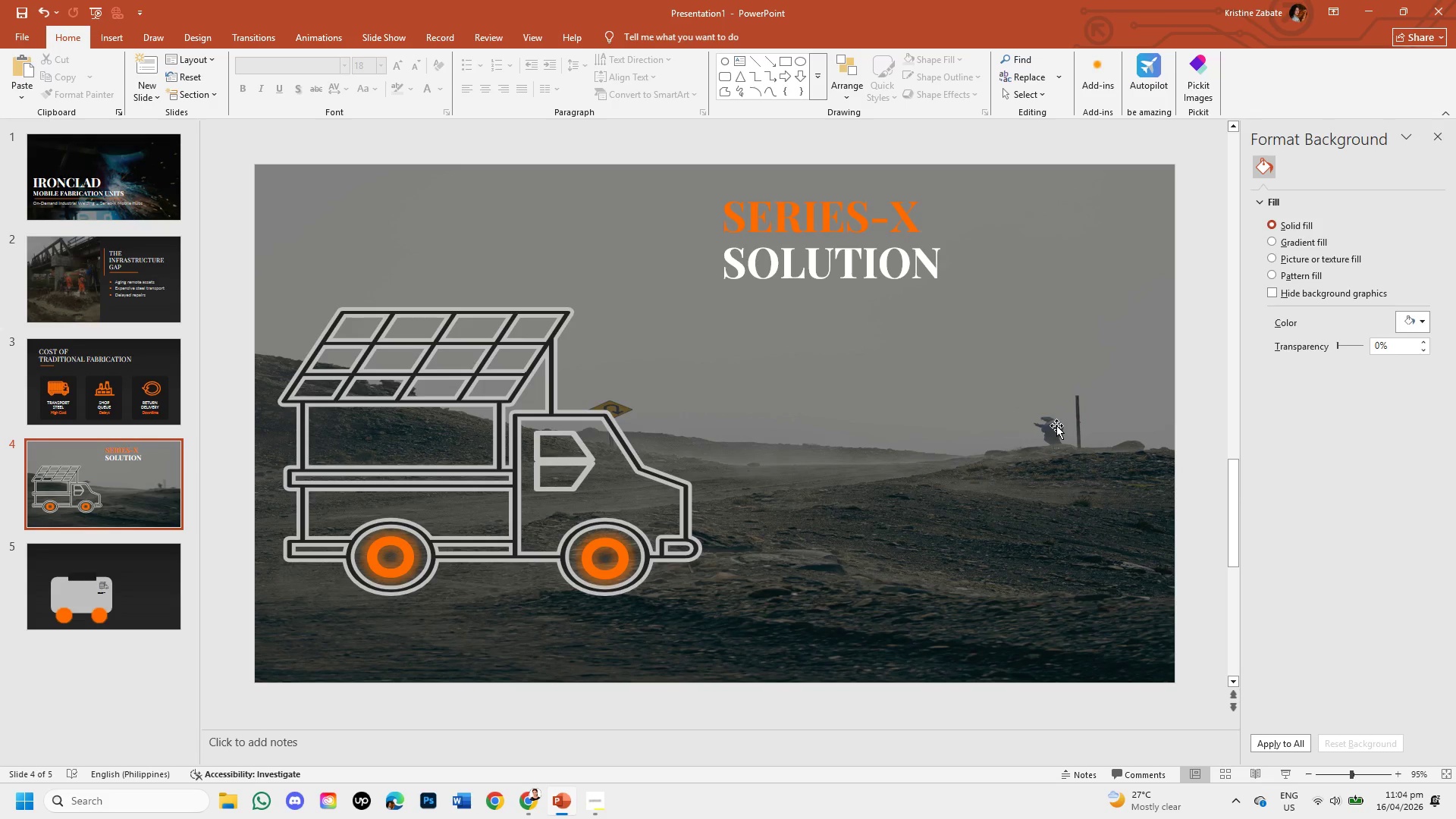 
left_click([531, 802])
 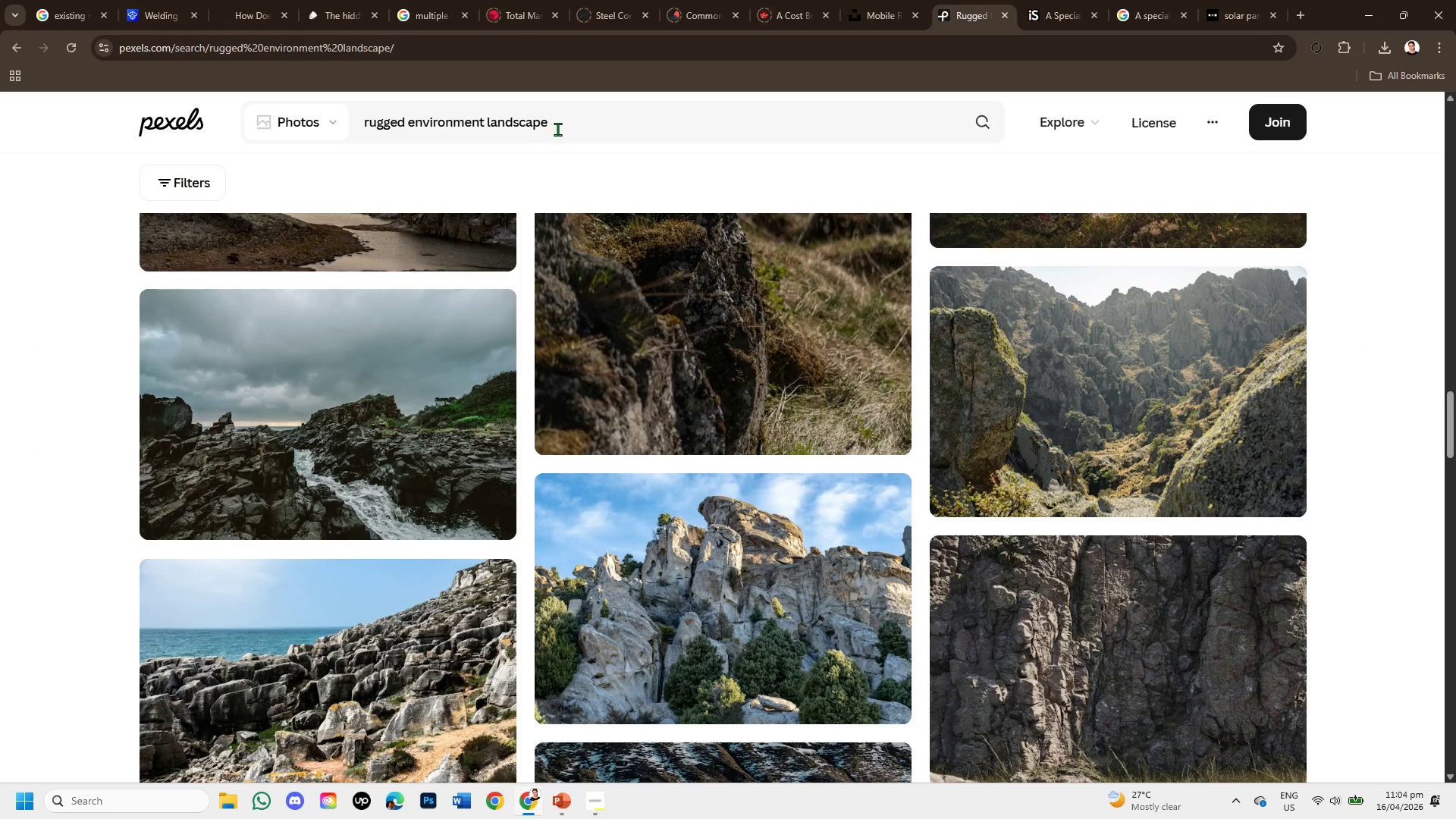 
left_click_drag(start_coordinate=[568, 121], to_coordinate=[349, 115])
 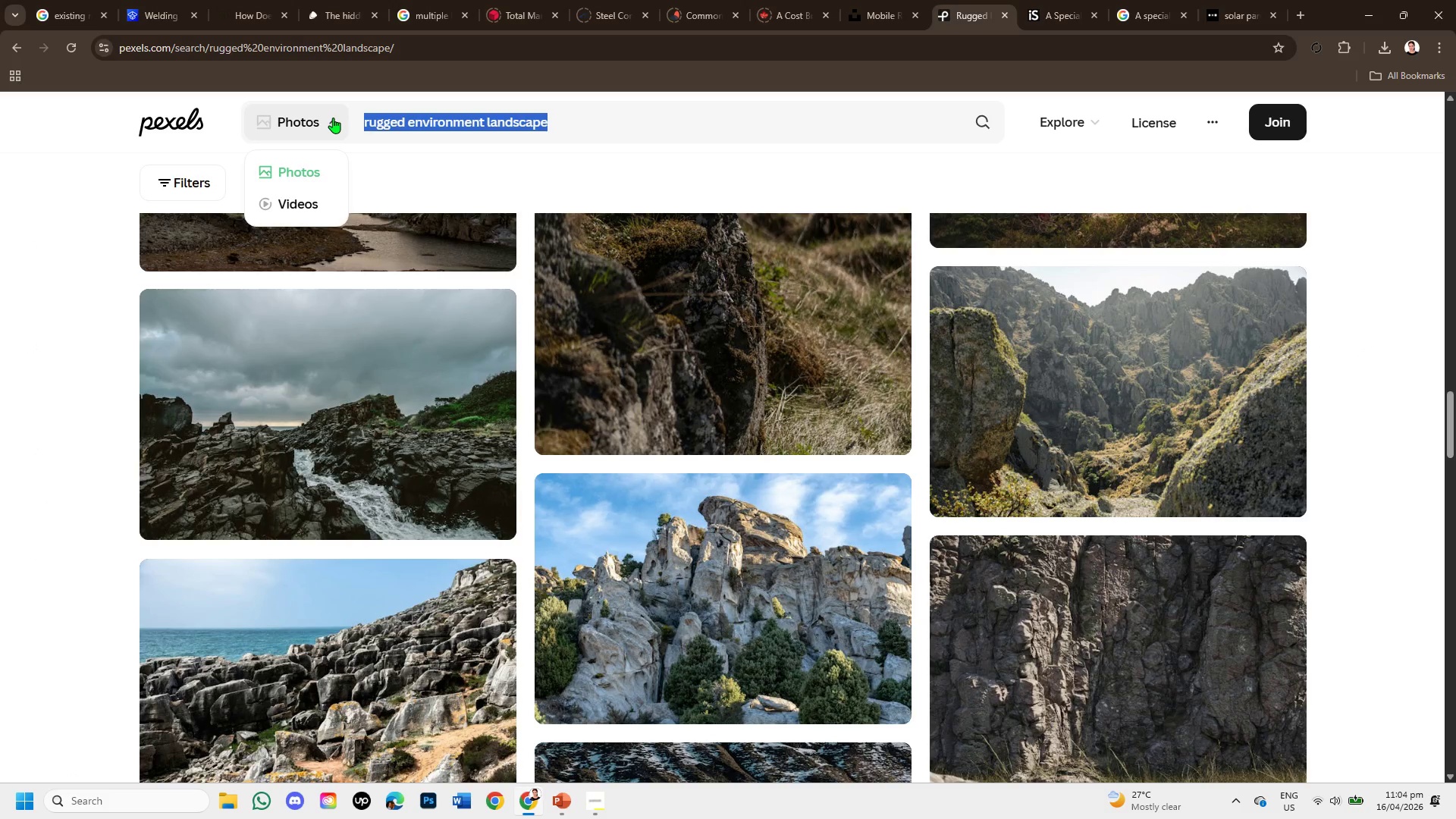 
key(Control+C)
 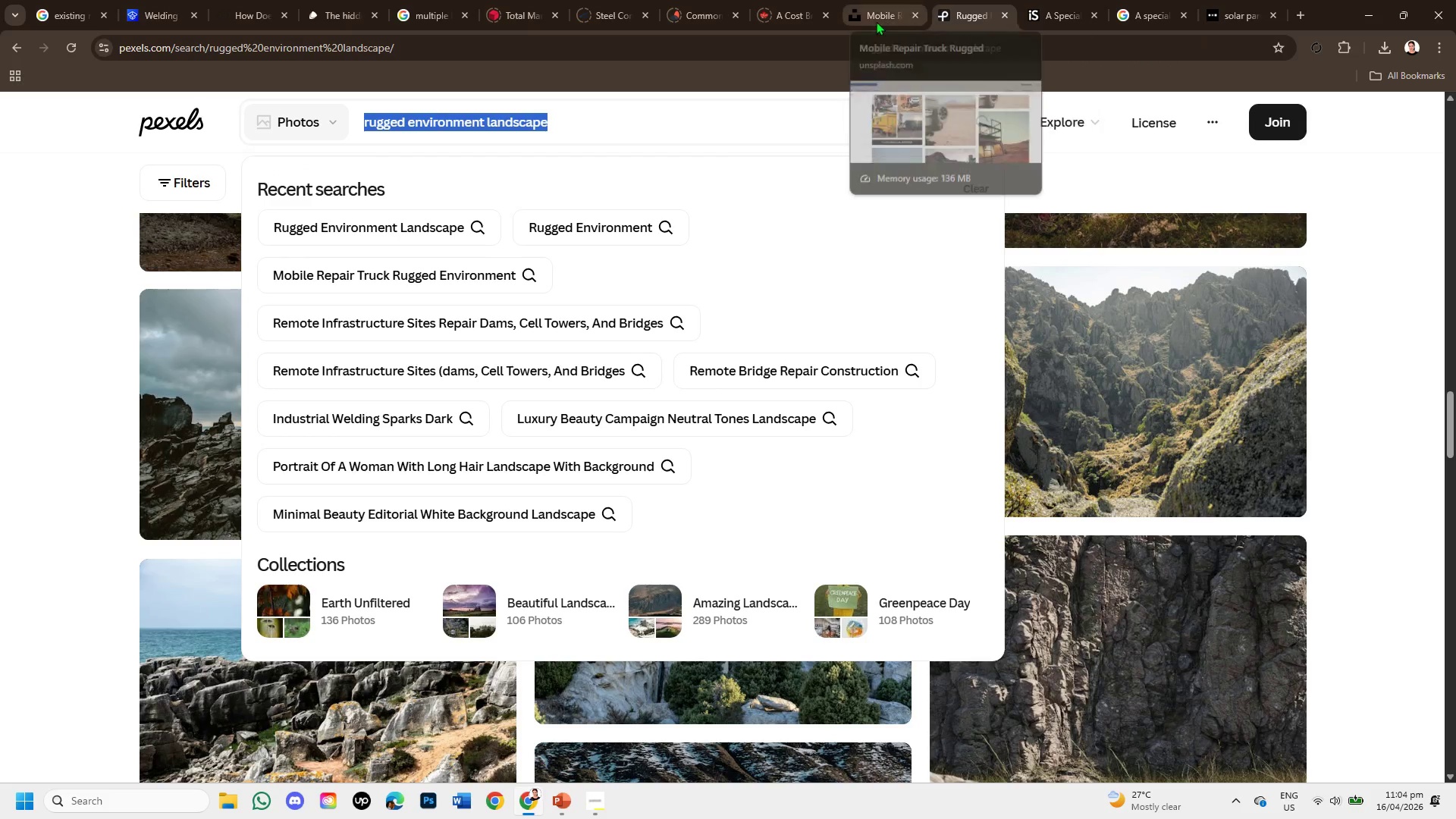 
left_click([1139, 5])
 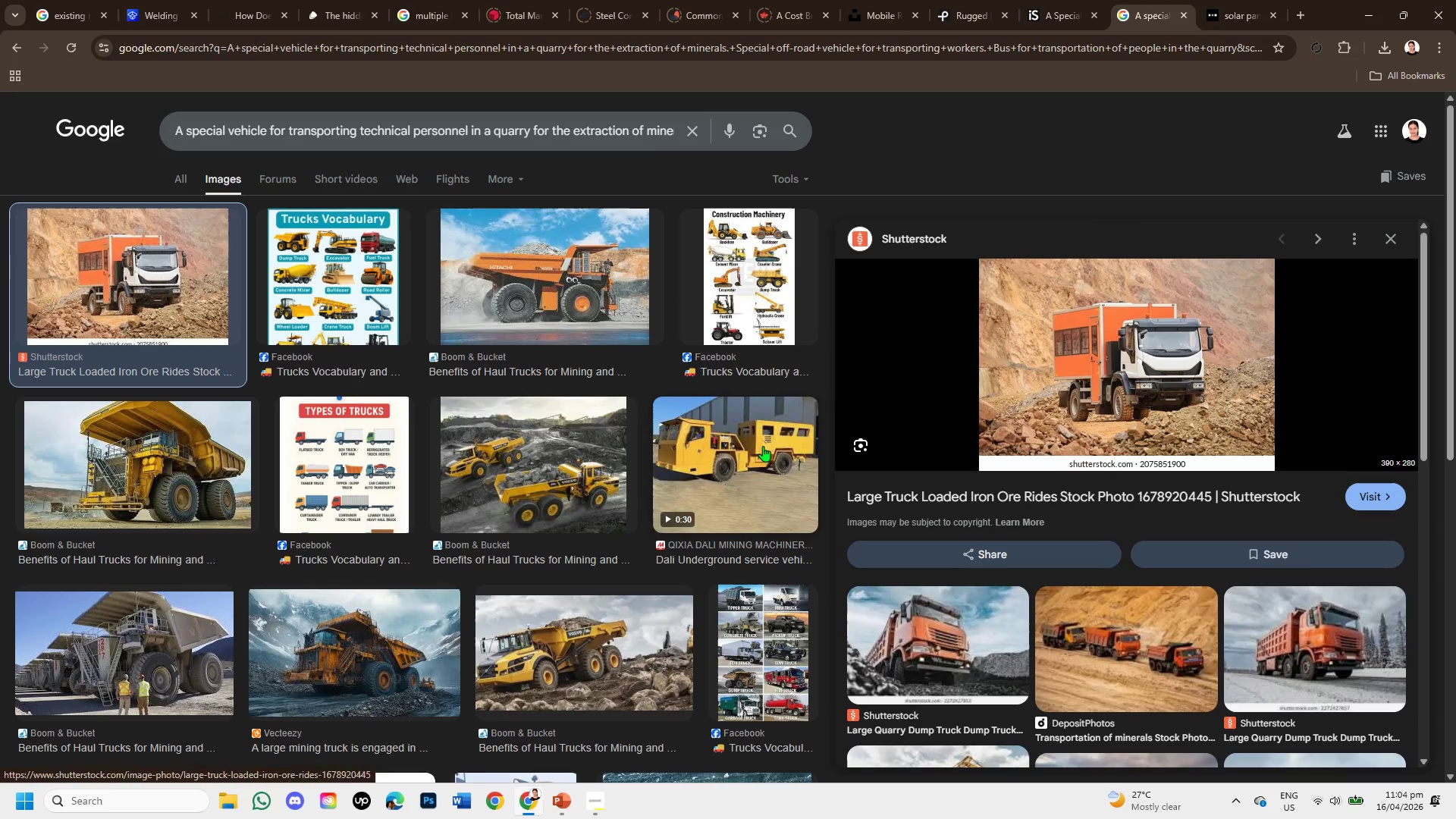 
scroll: coordinate [606, 408], scroll_direction: up, amount: 3.0
 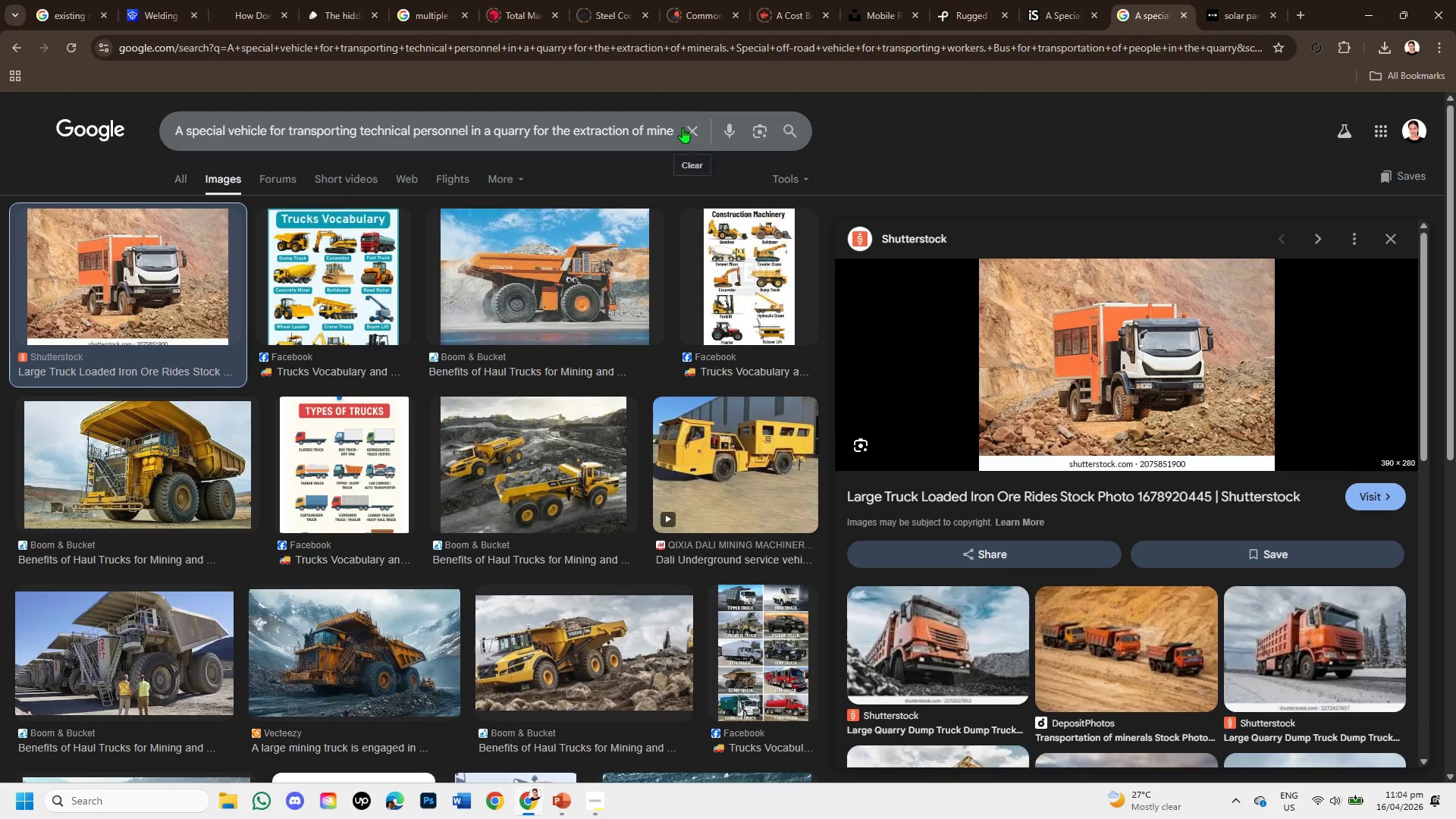 
left_click([691, 127])
 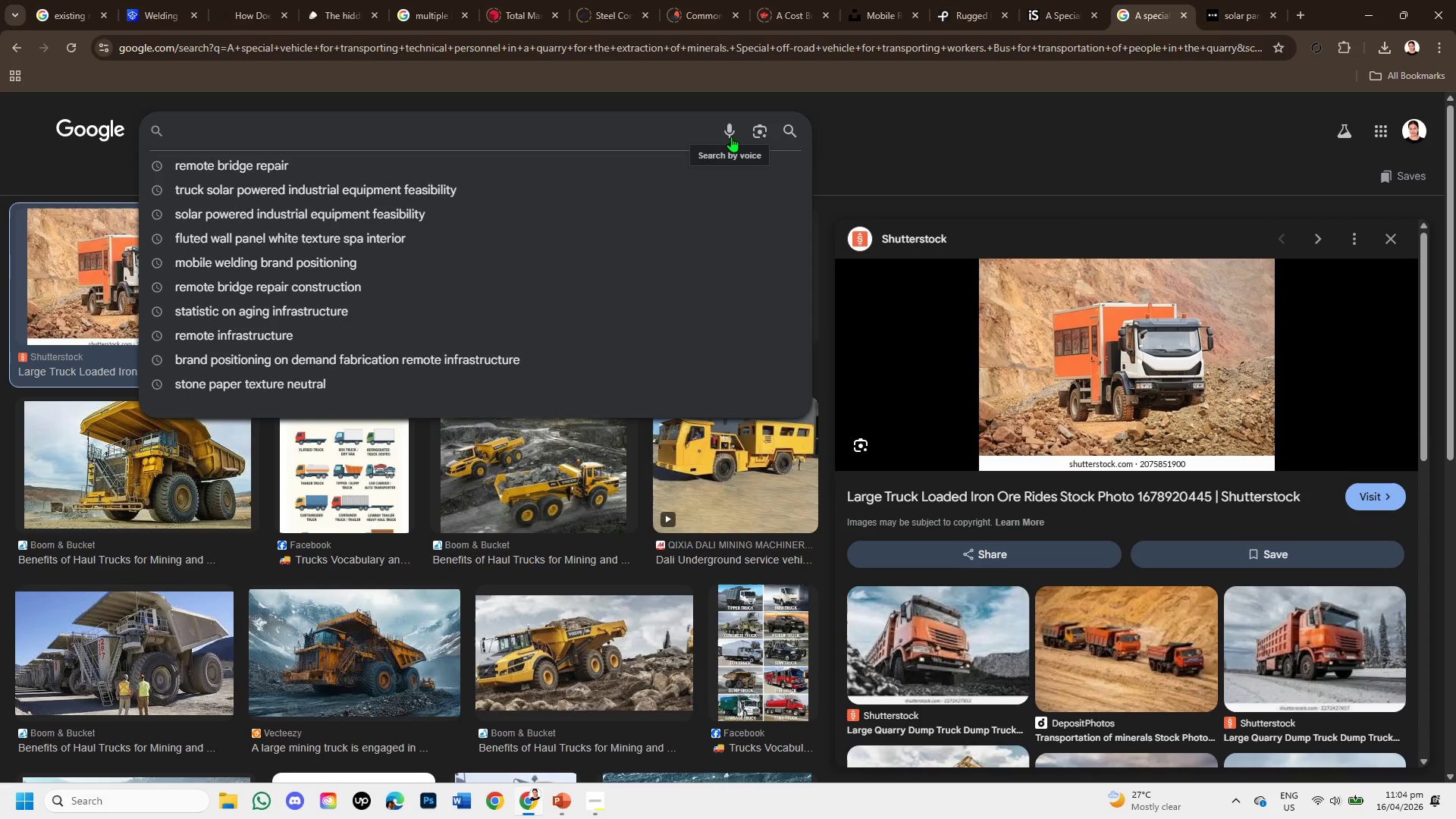 
key(Control+V)
 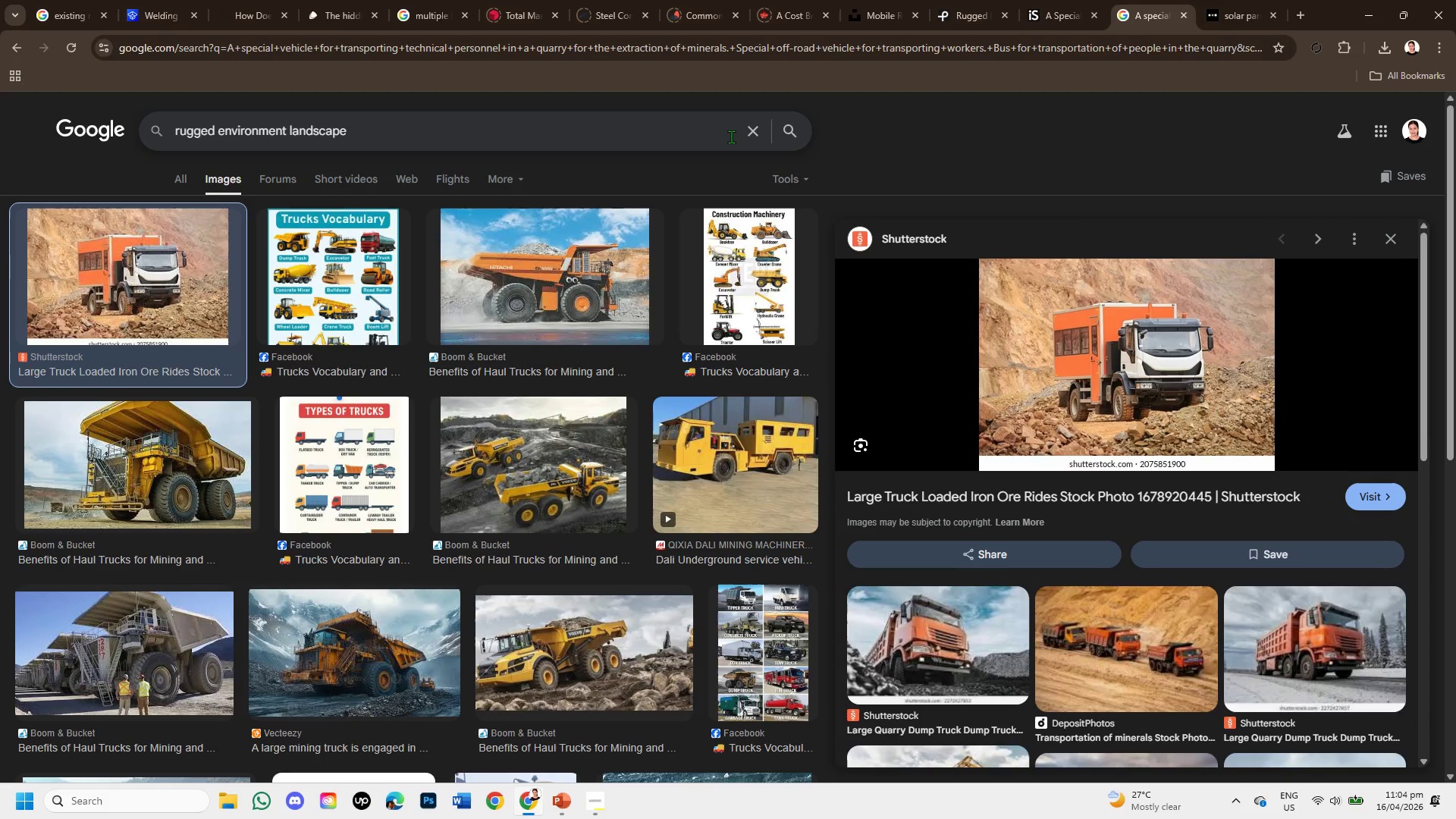 
key(Enter)
 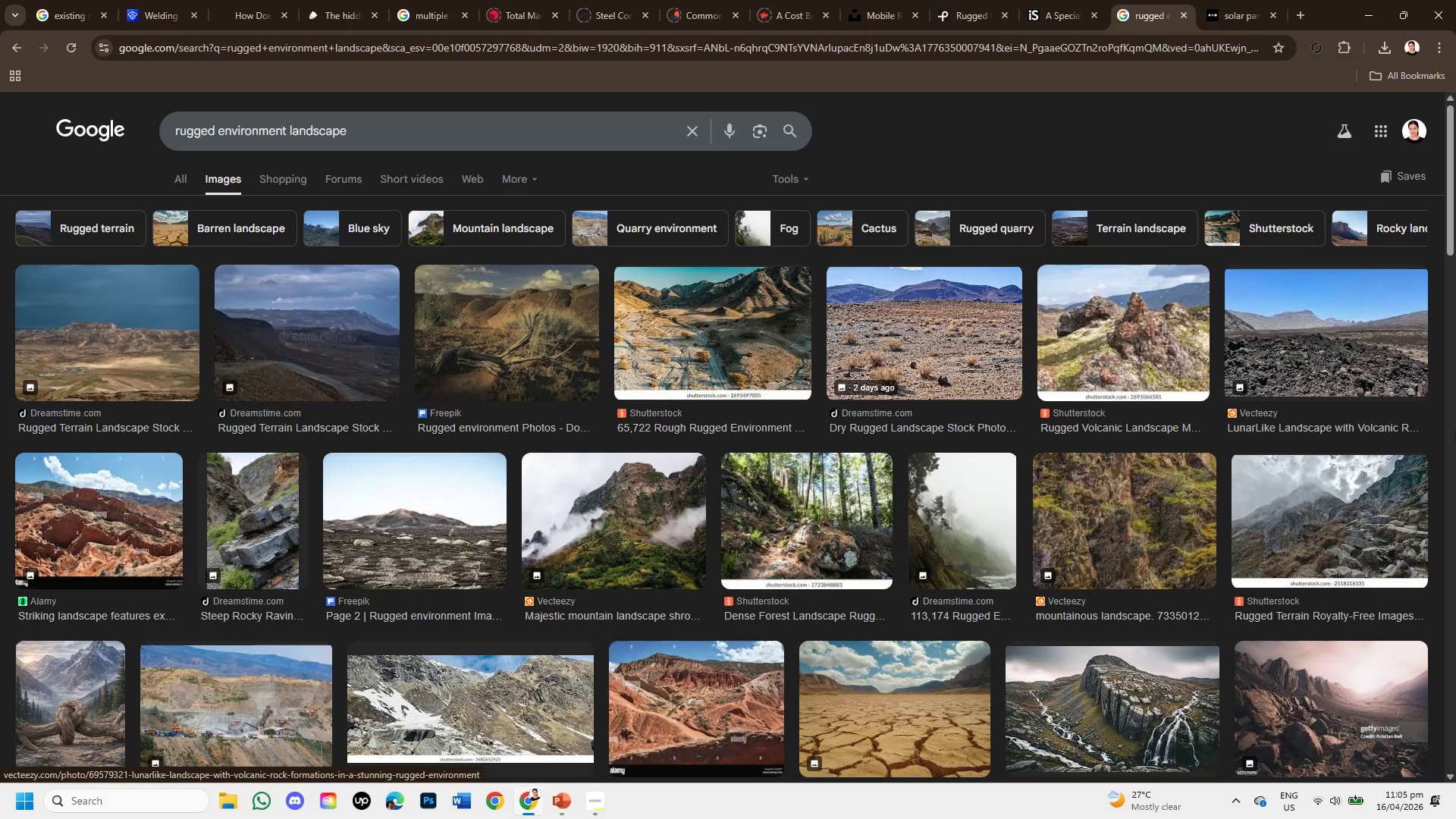 
wait(5.67)
 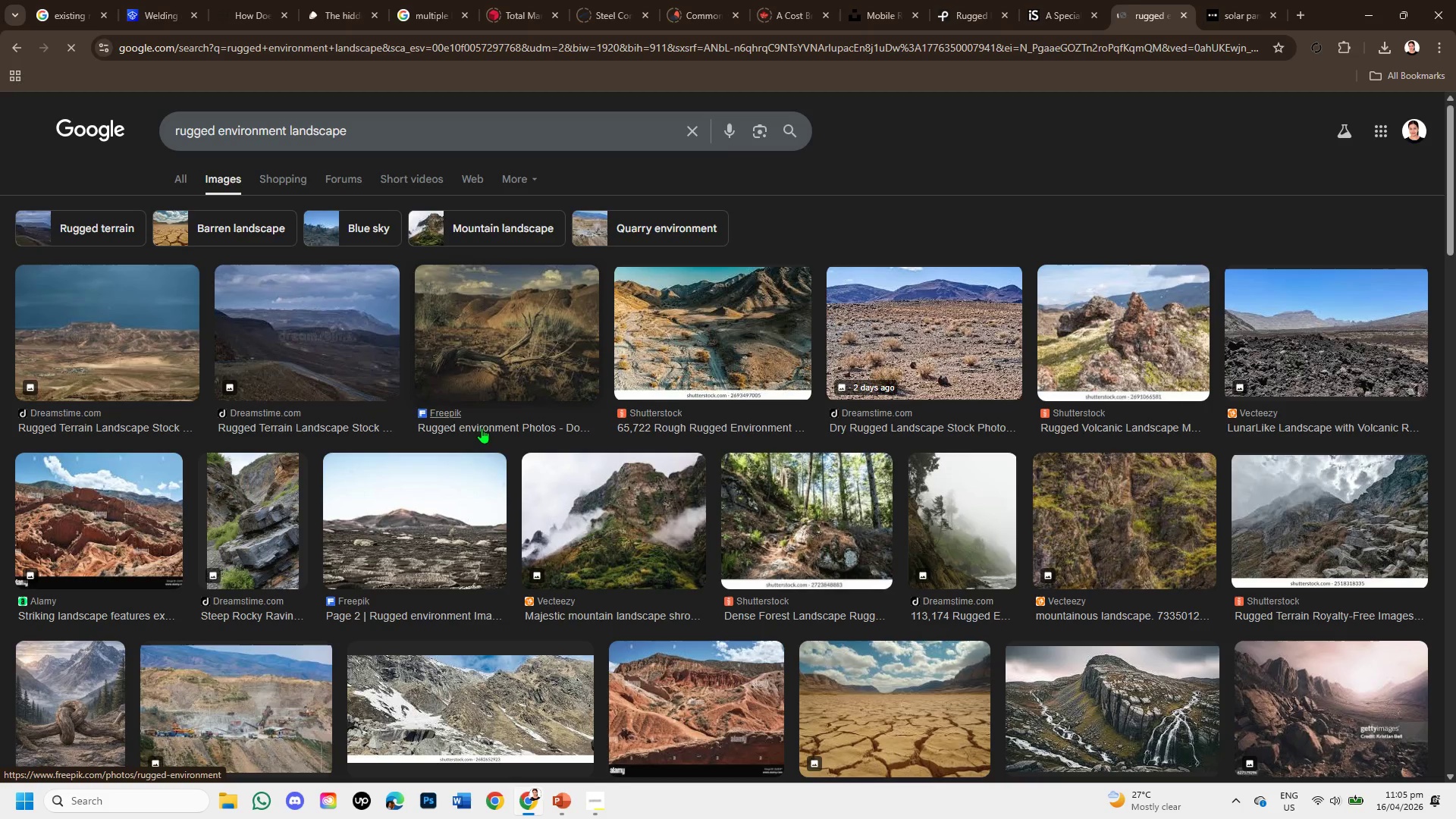 
left_click([1353, 352])
 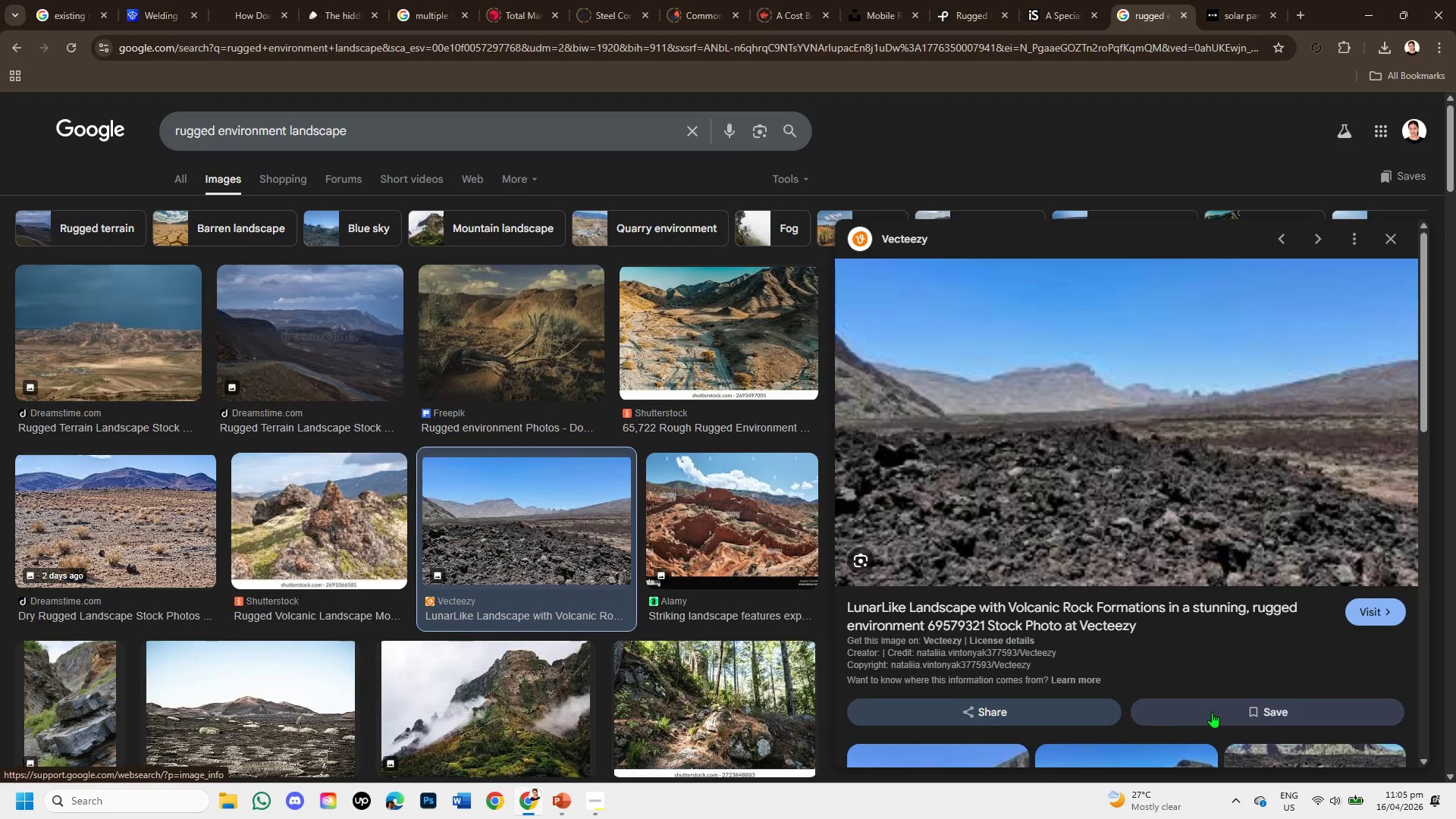 
scroll: coordinate [1321, 567], scroll_direction: down, amount: 2.0
 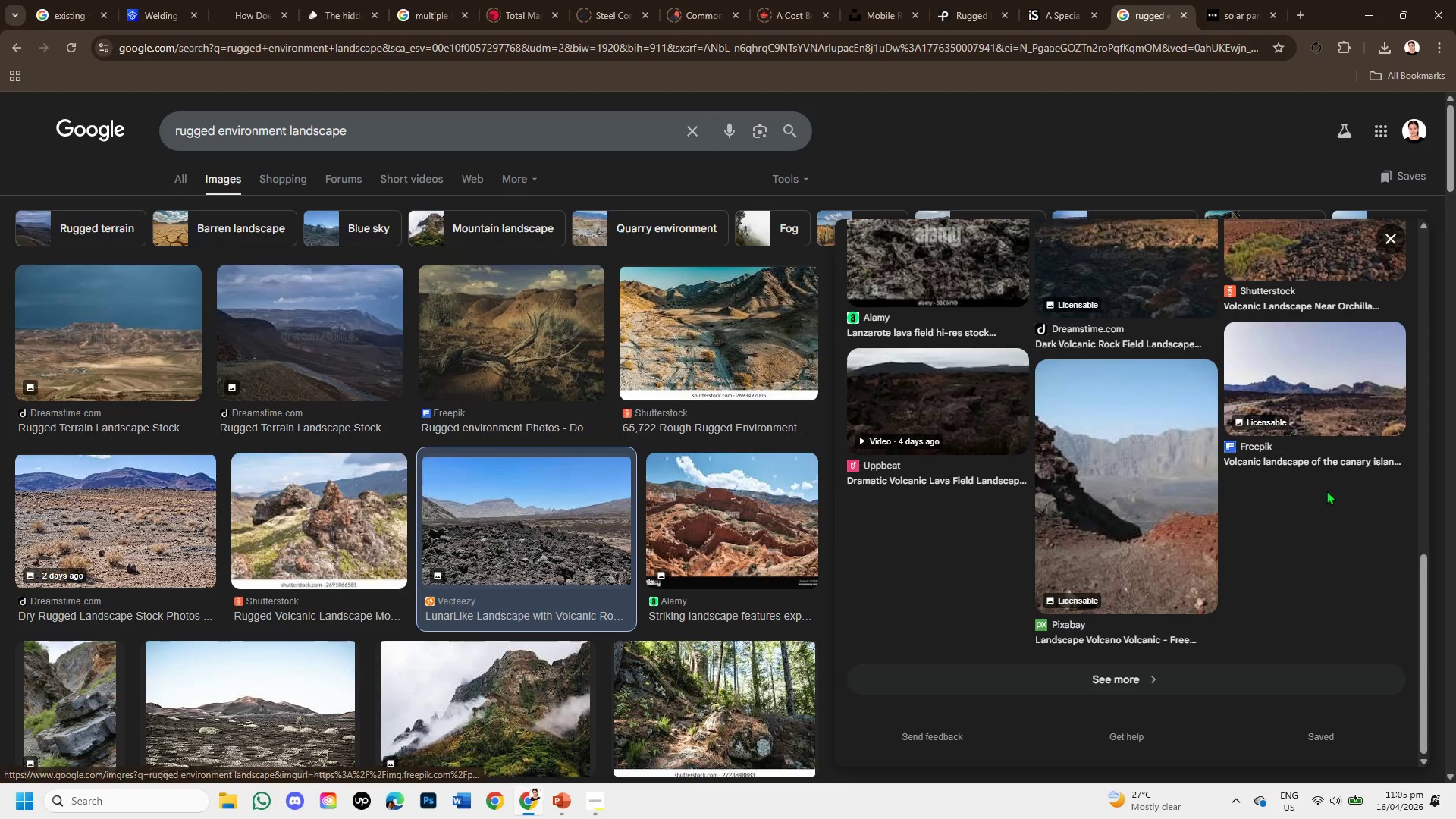 
scroll: coordinate [1328, 479], scroll_direction: up, amount: 6.0
 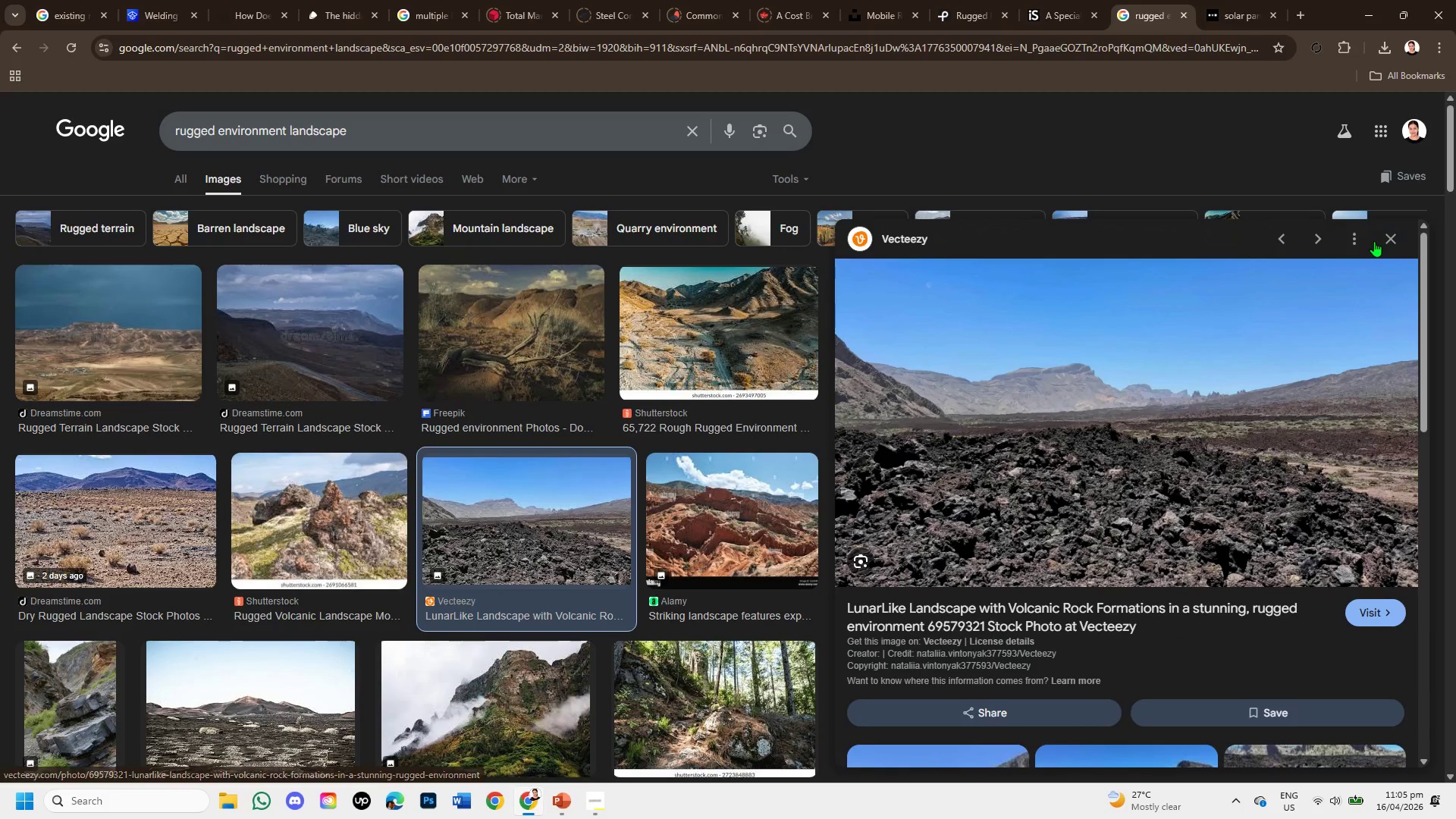 
left_click([1392, 246])
 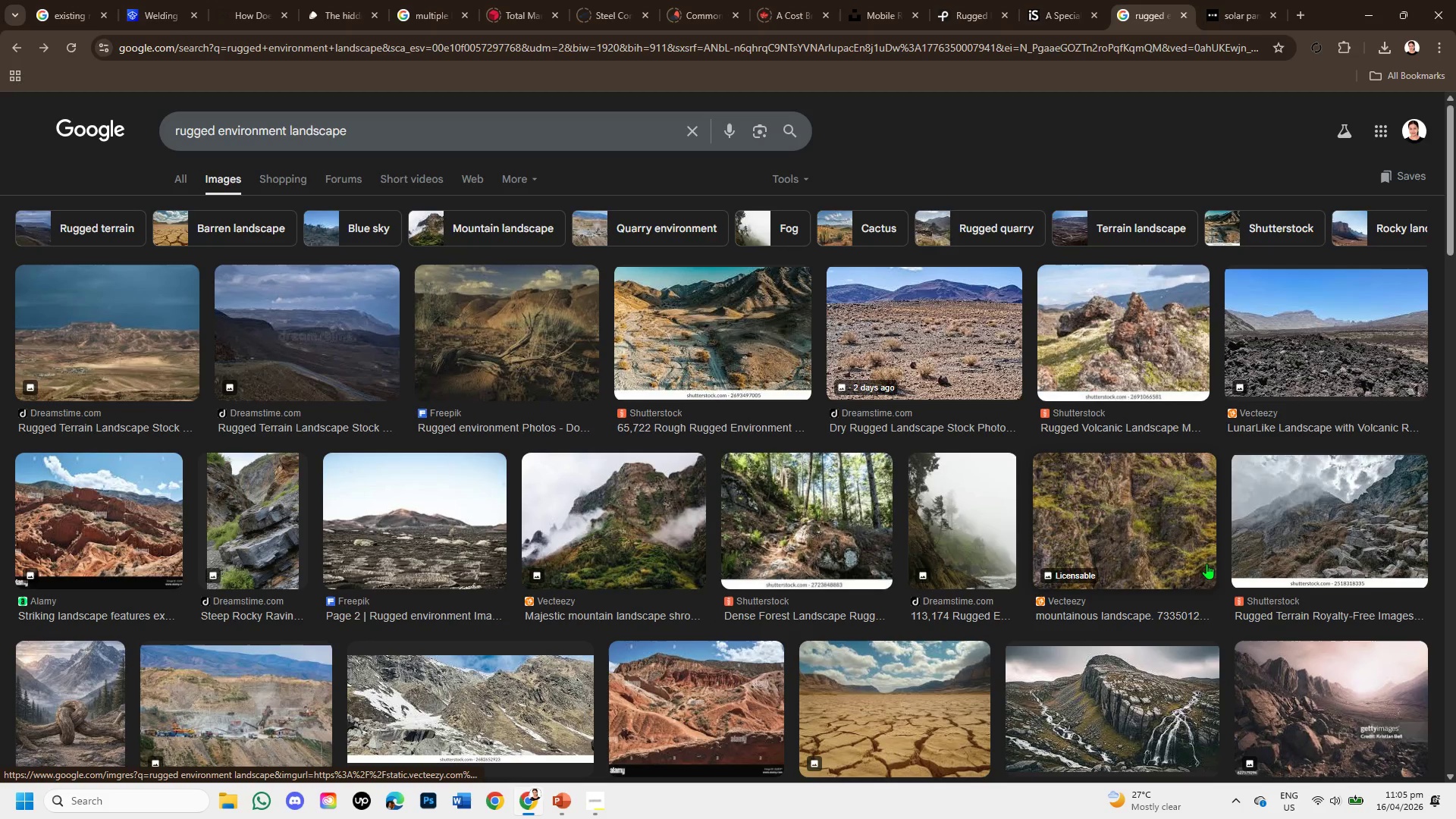 
scroll: coordinate [1207, 563], scroll_direction: down, amount: 1.0
 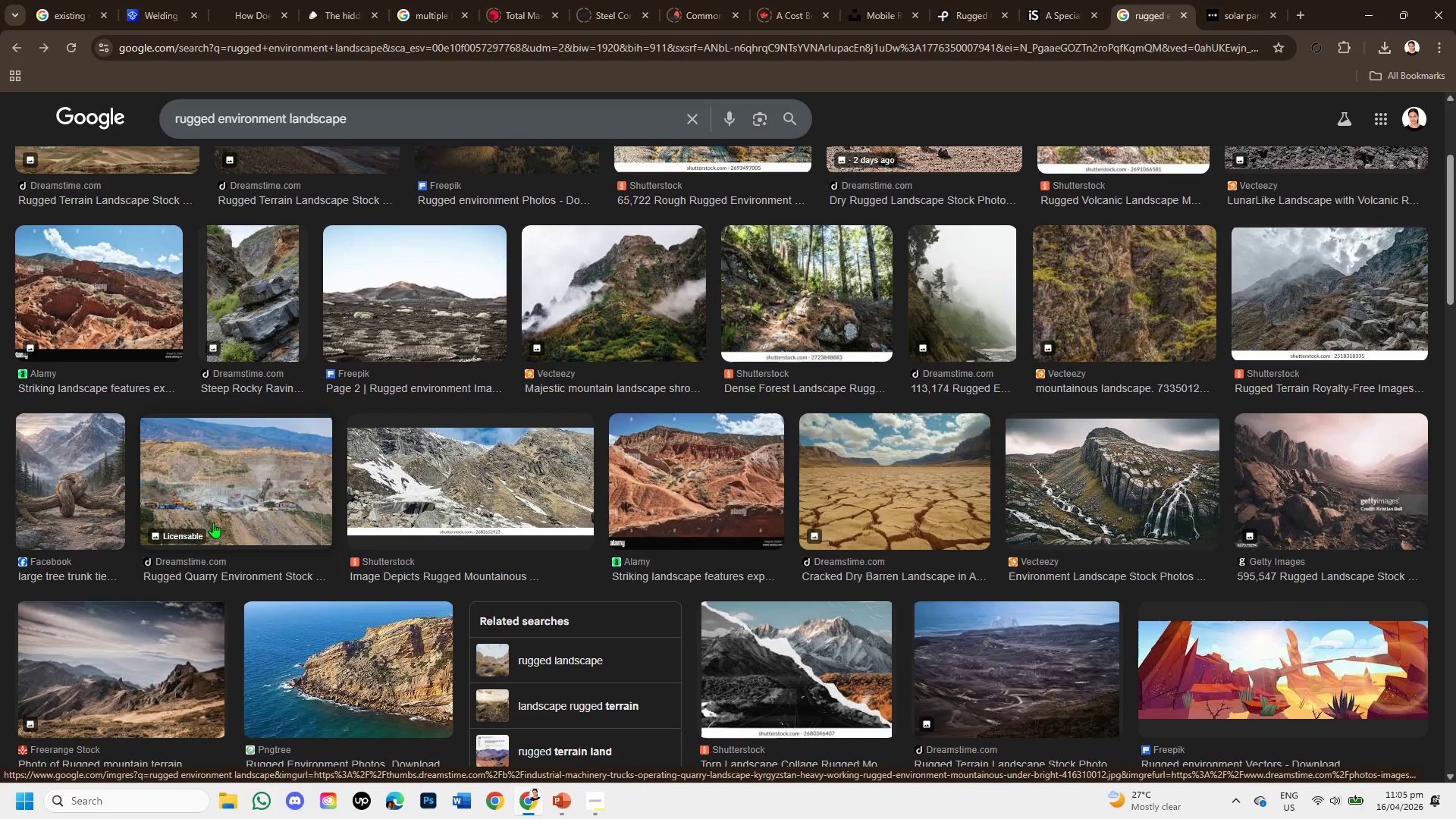 
left_click([207, 490])
 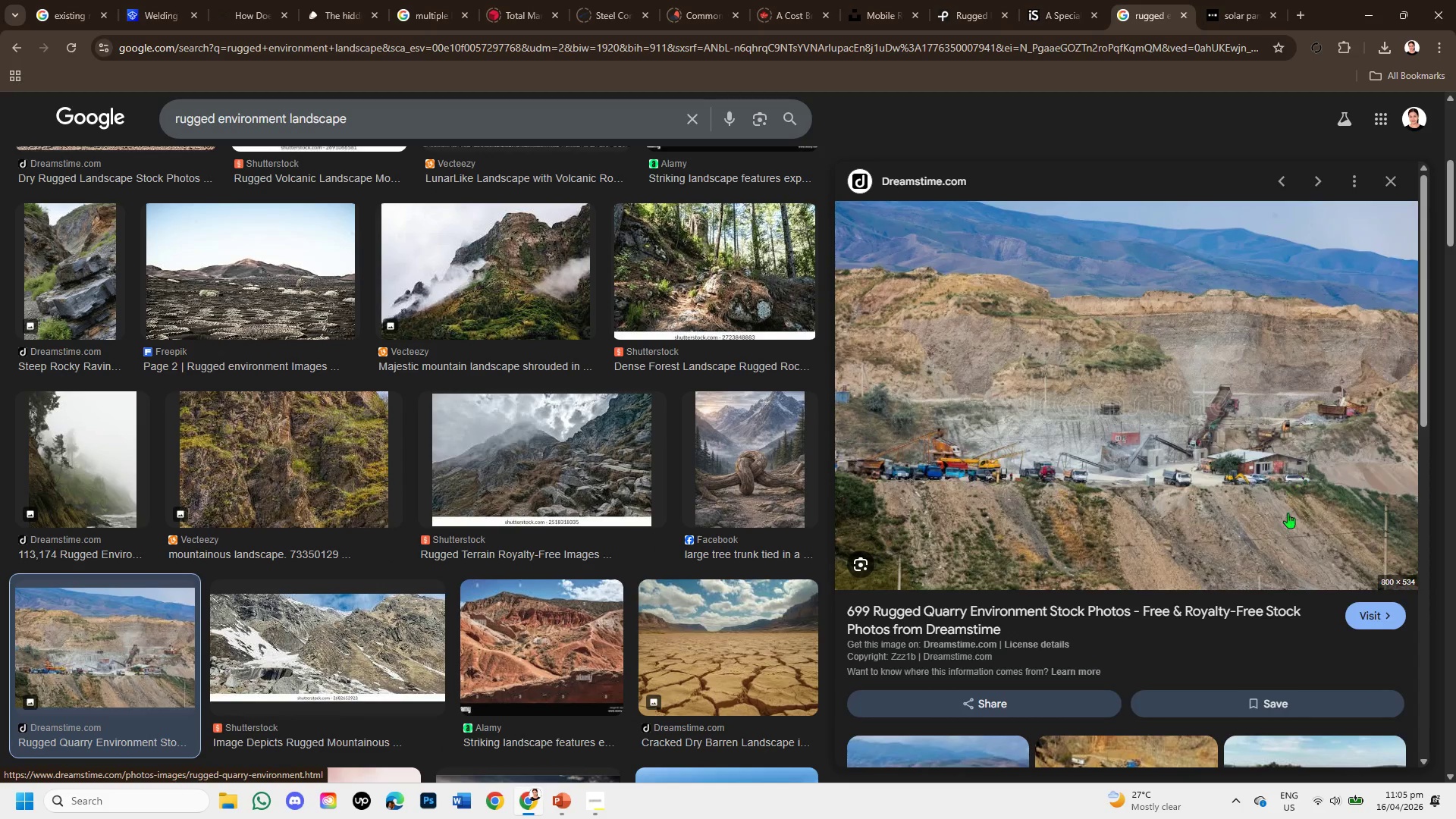 
scroll: coordinate [218, 505], scroll_direction: down, amount: 5.0
 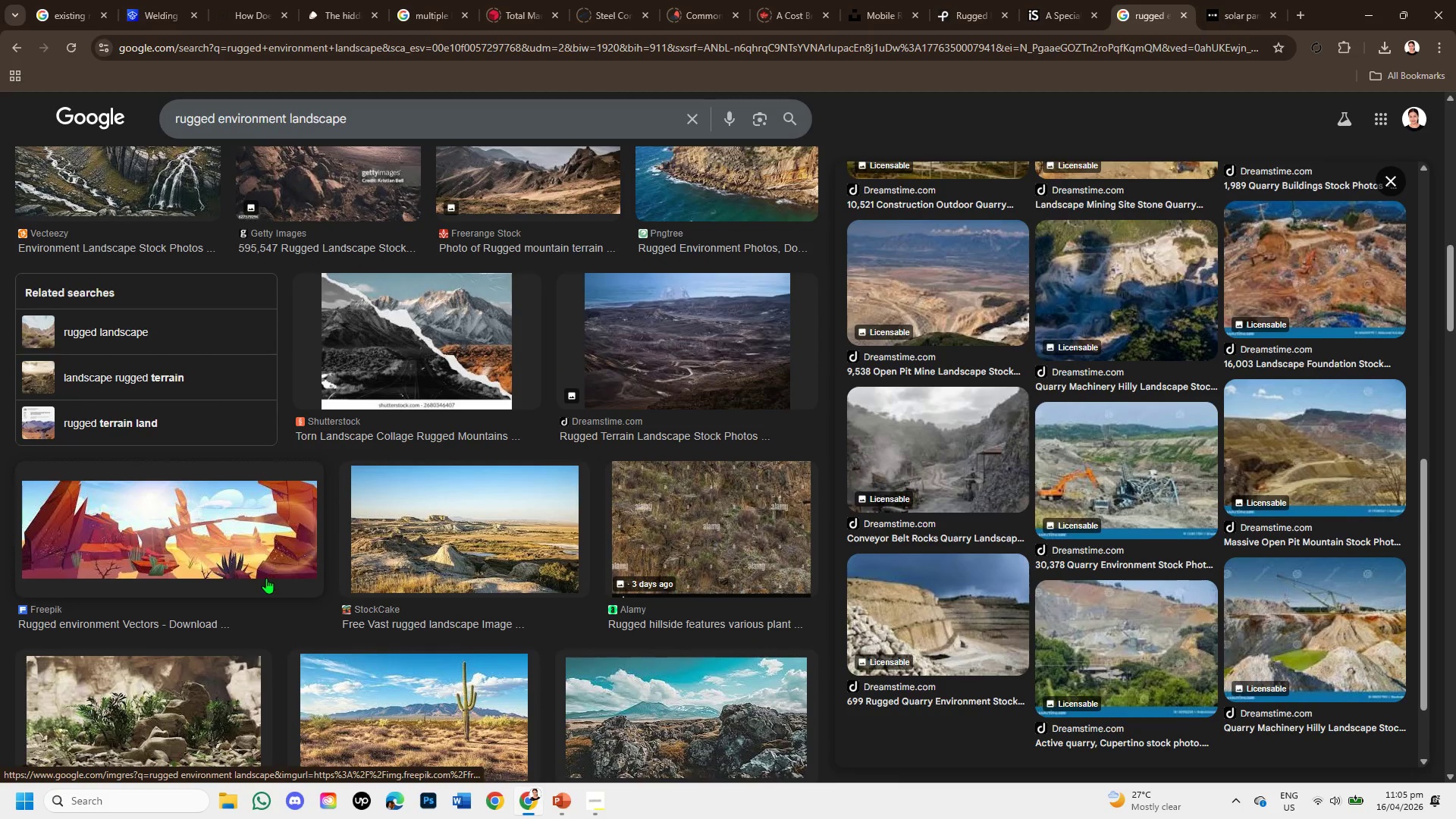 
scroll: coordinate [610, 600], scroll_direction: down, amount: 6.0
 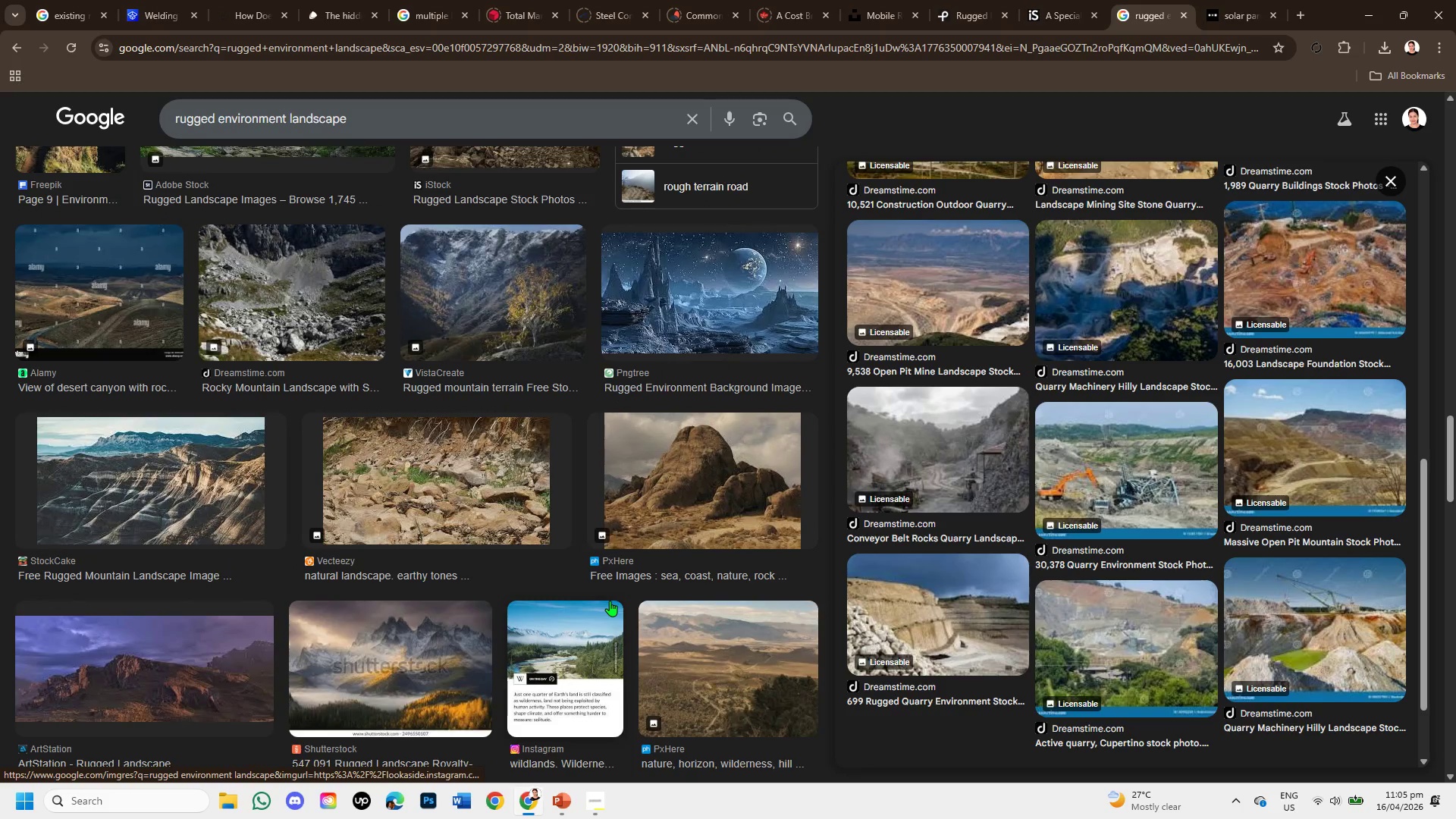 
scroll: coordinate [605, 611], scroll_direction: down, amount: 1.0
 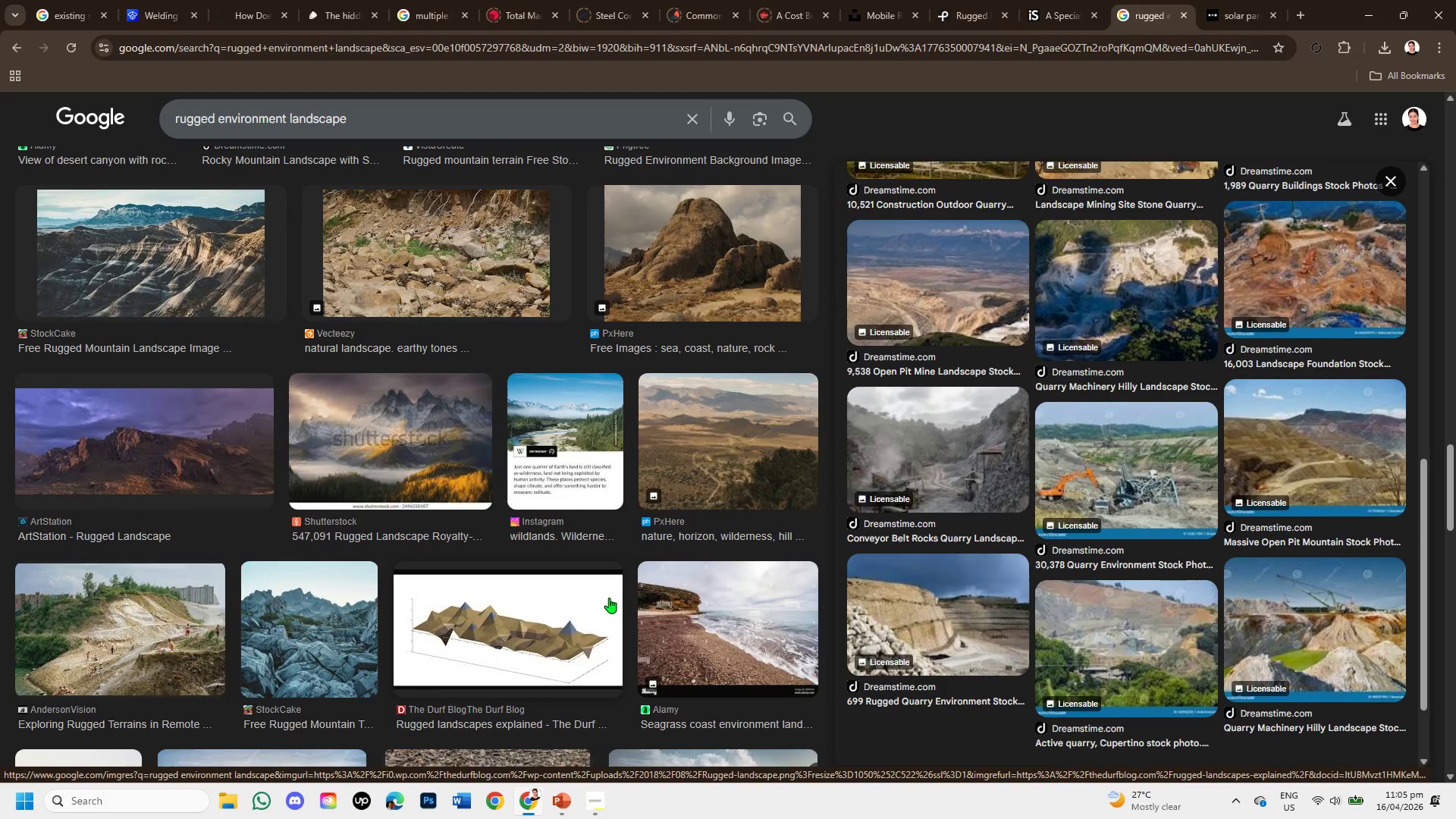 
wait(6.34)
 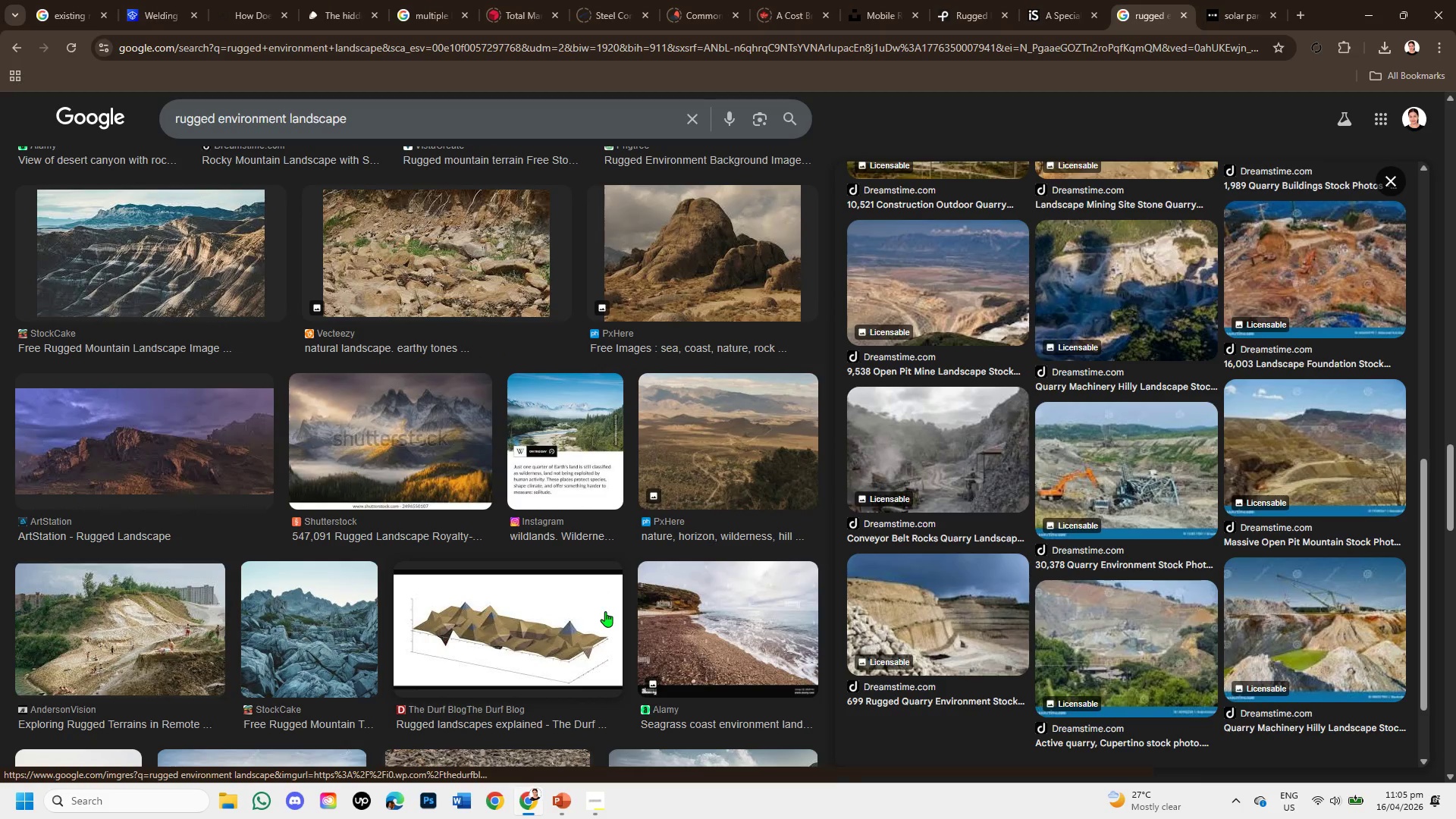 
scroll: coordinate [679, 718], scroll_direction: down, amount: 3.0
 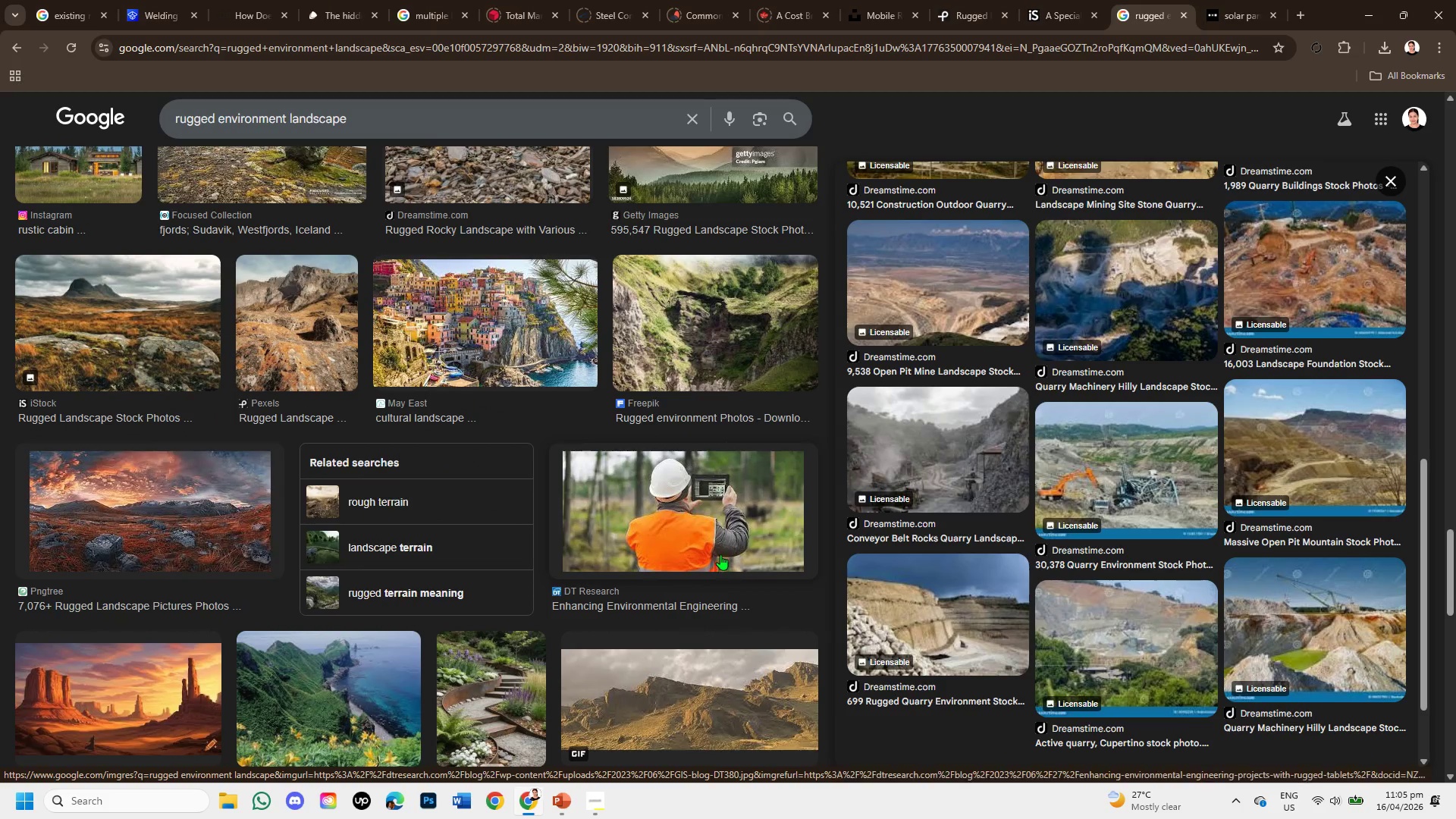 
scroll: coordinate [720, 548], scroll_direction: up, amount: 2.0
 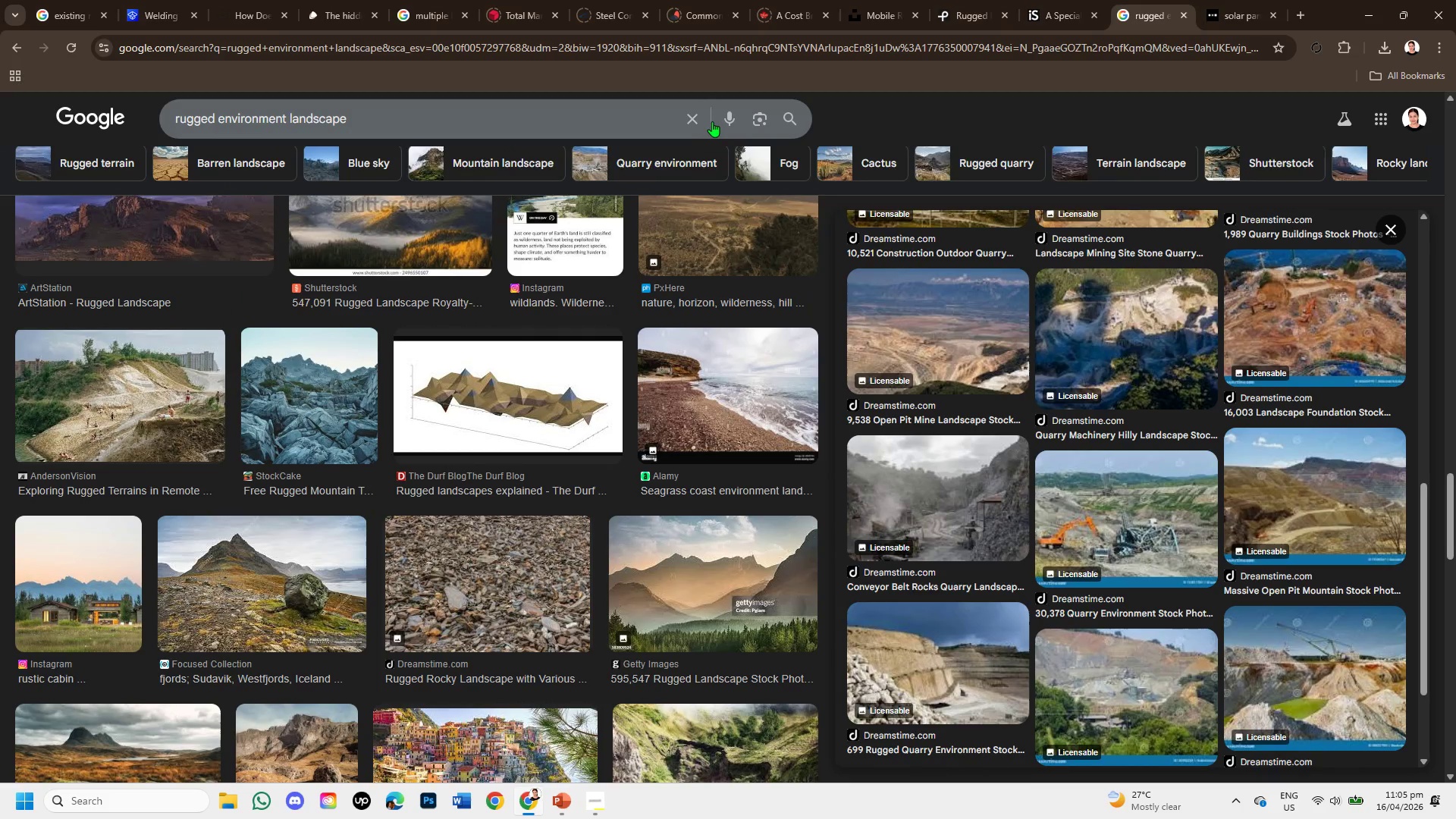 
left_click([693, 121])
 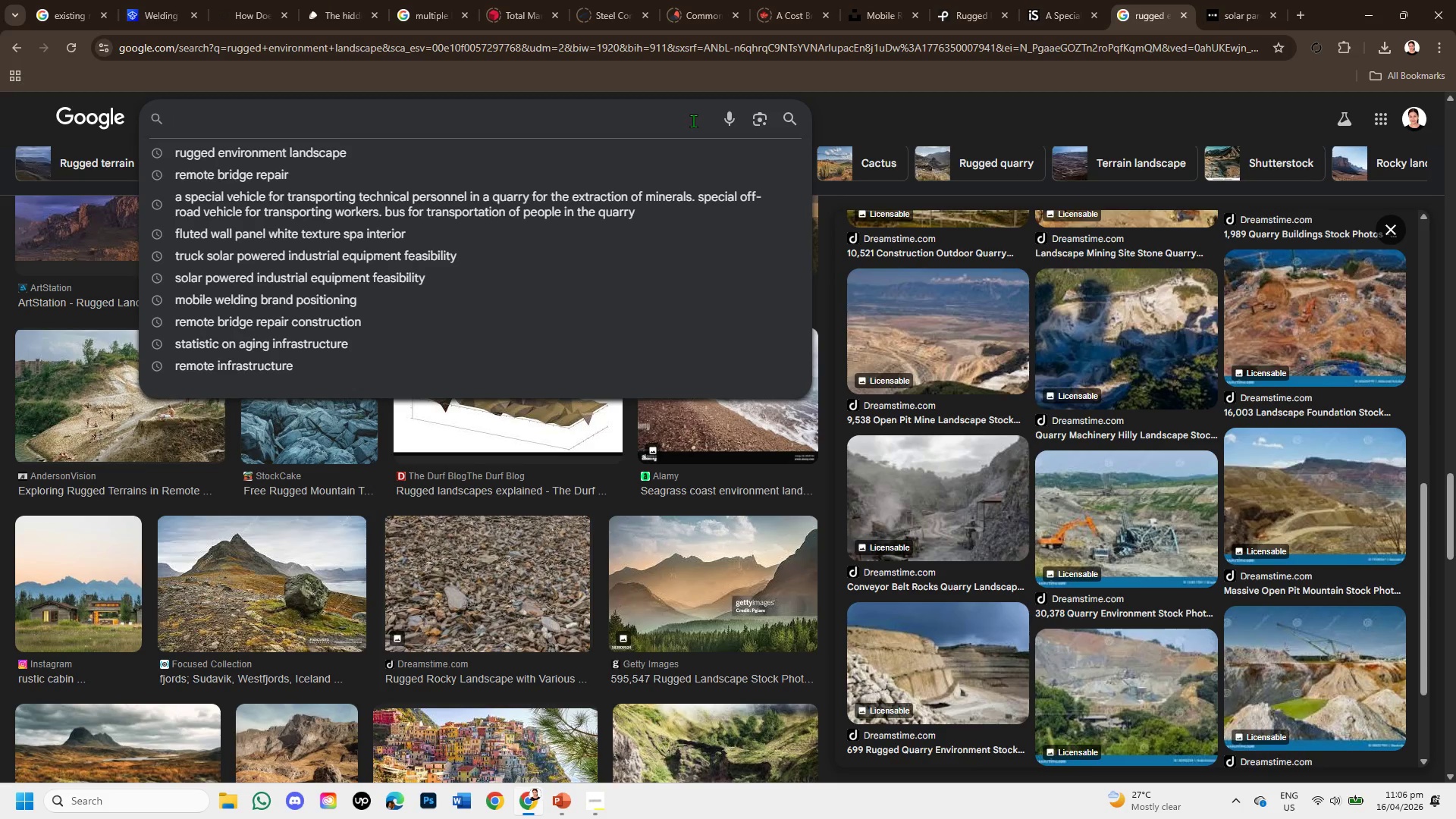 
type(rugged )
 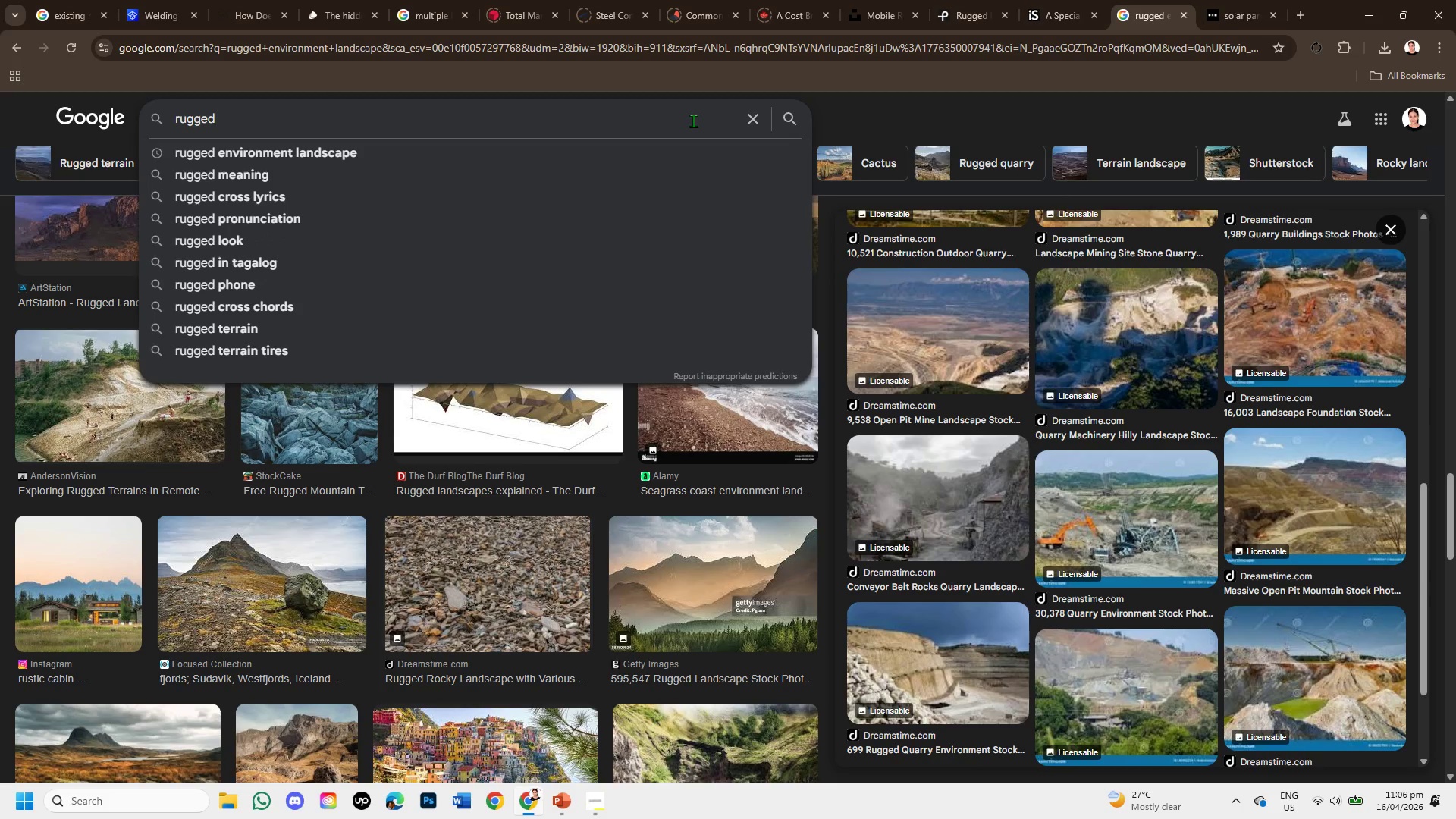 
type(environment remote site )
 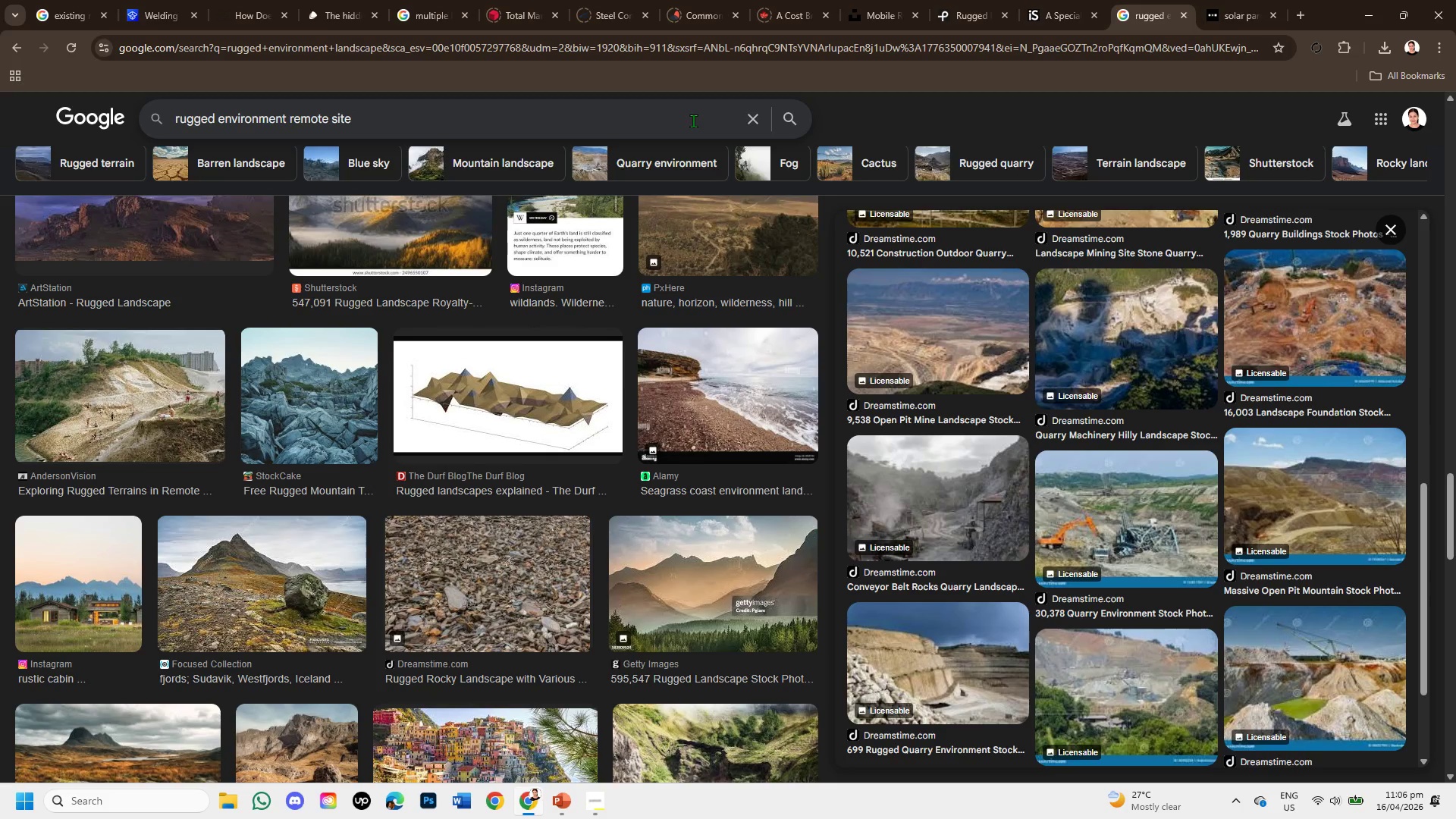 
key(Enter)
 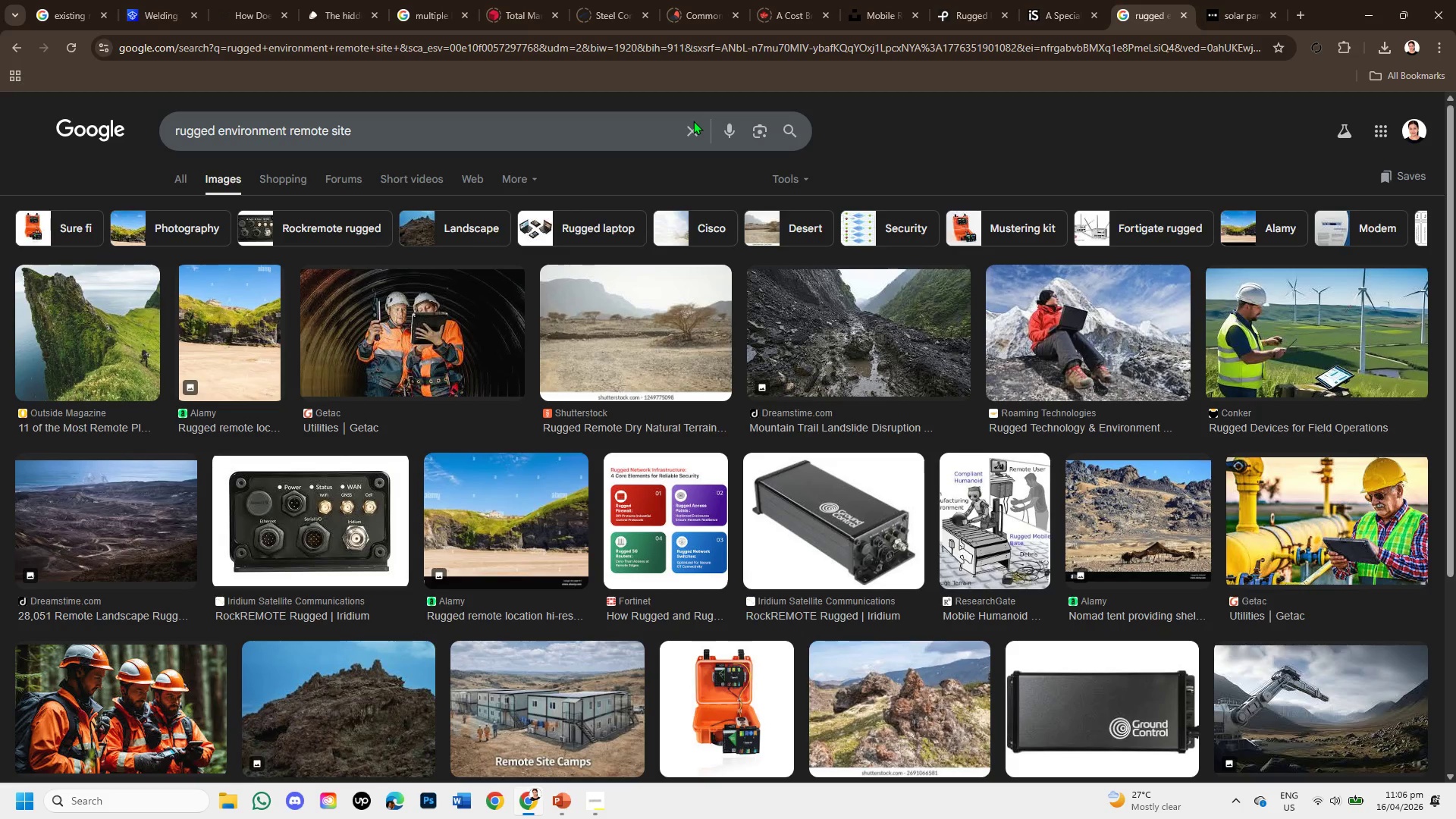 
wait(6.62)
 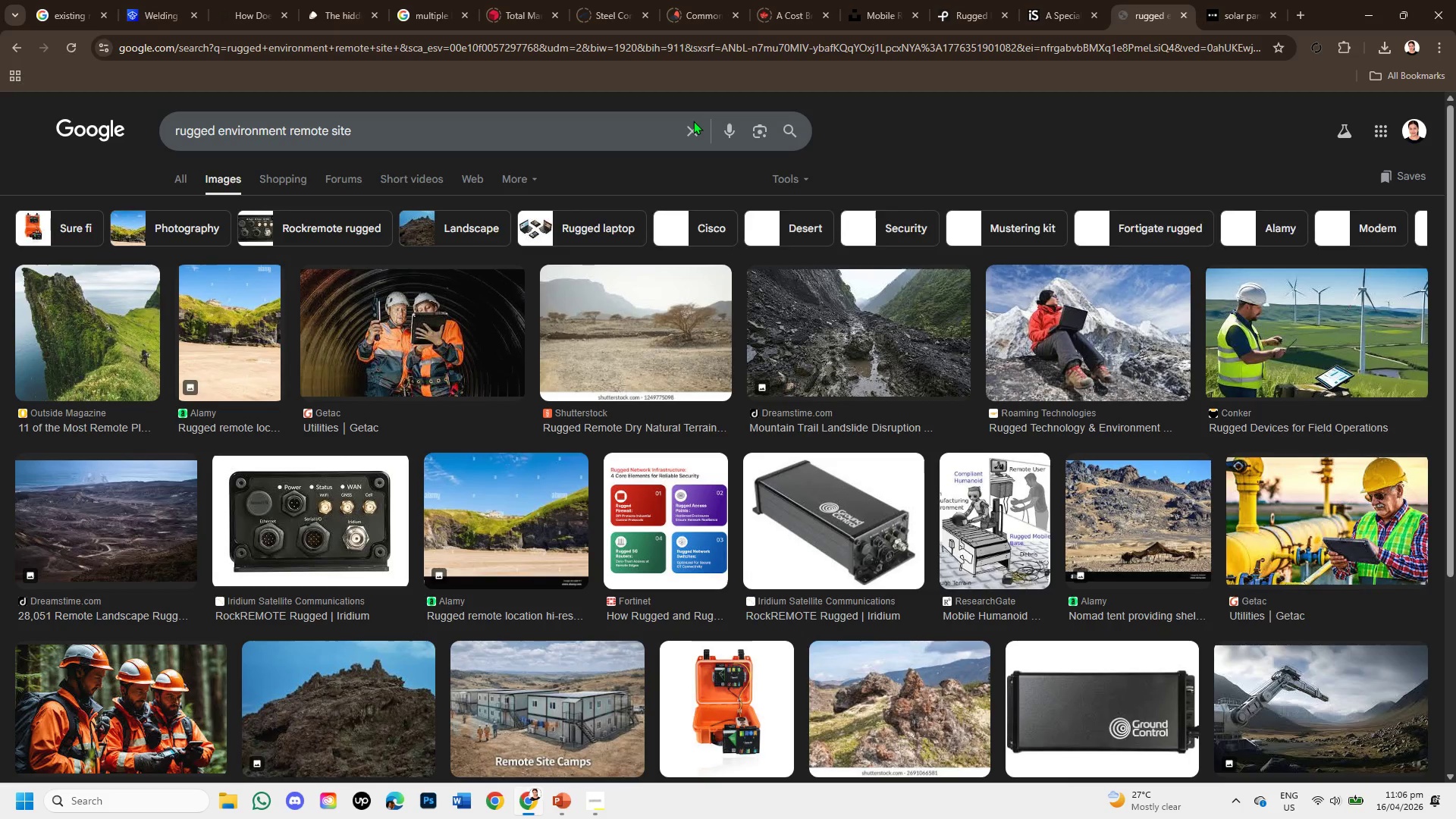 
left_click([1144, 490])
 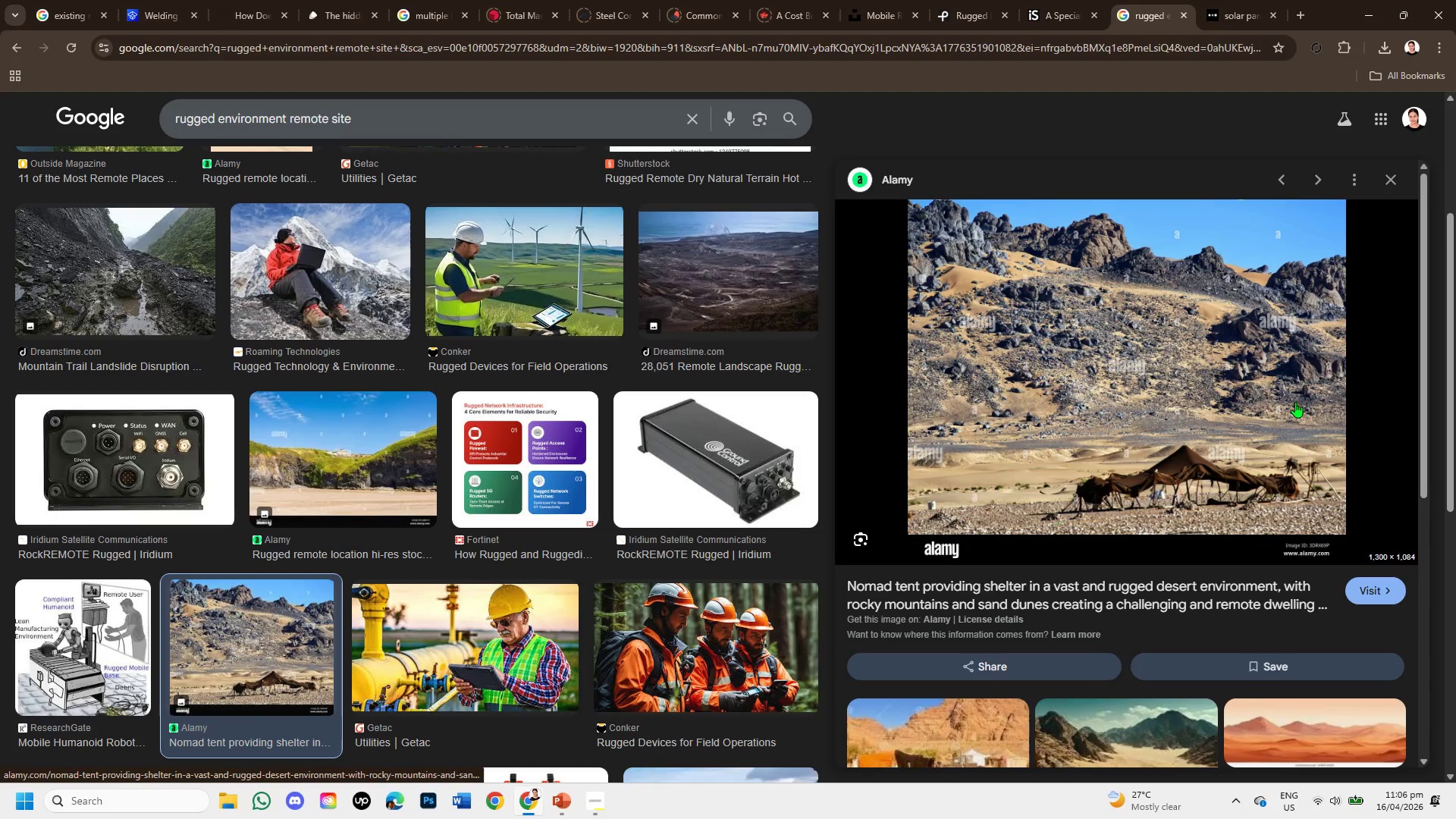 
scroll: coordinate [1314, 339], scroll_direction: down, amount: 3.0
 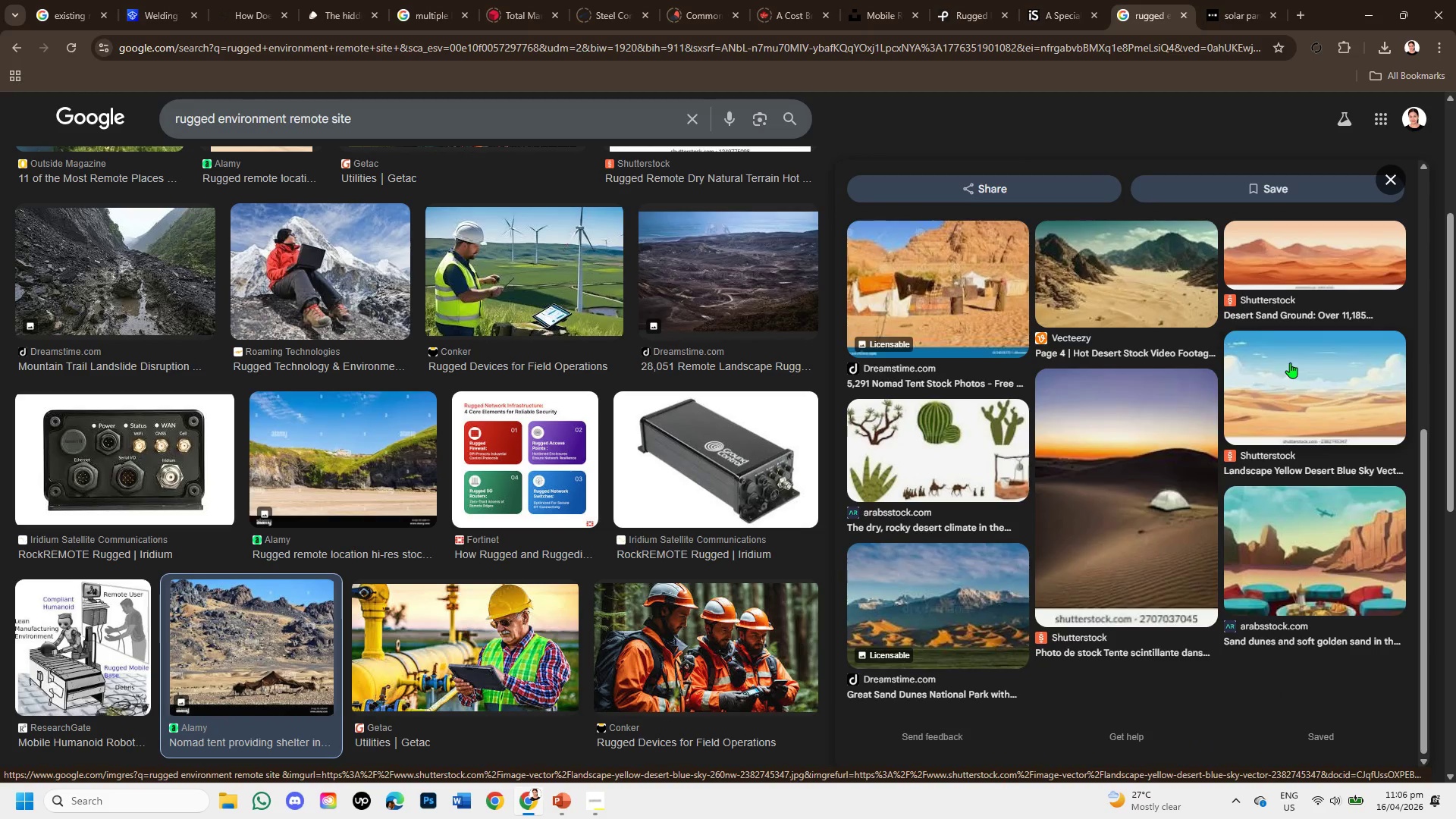 
scroll: coordinate [1290, 362], scroll_direction: up, amount: 3.0
 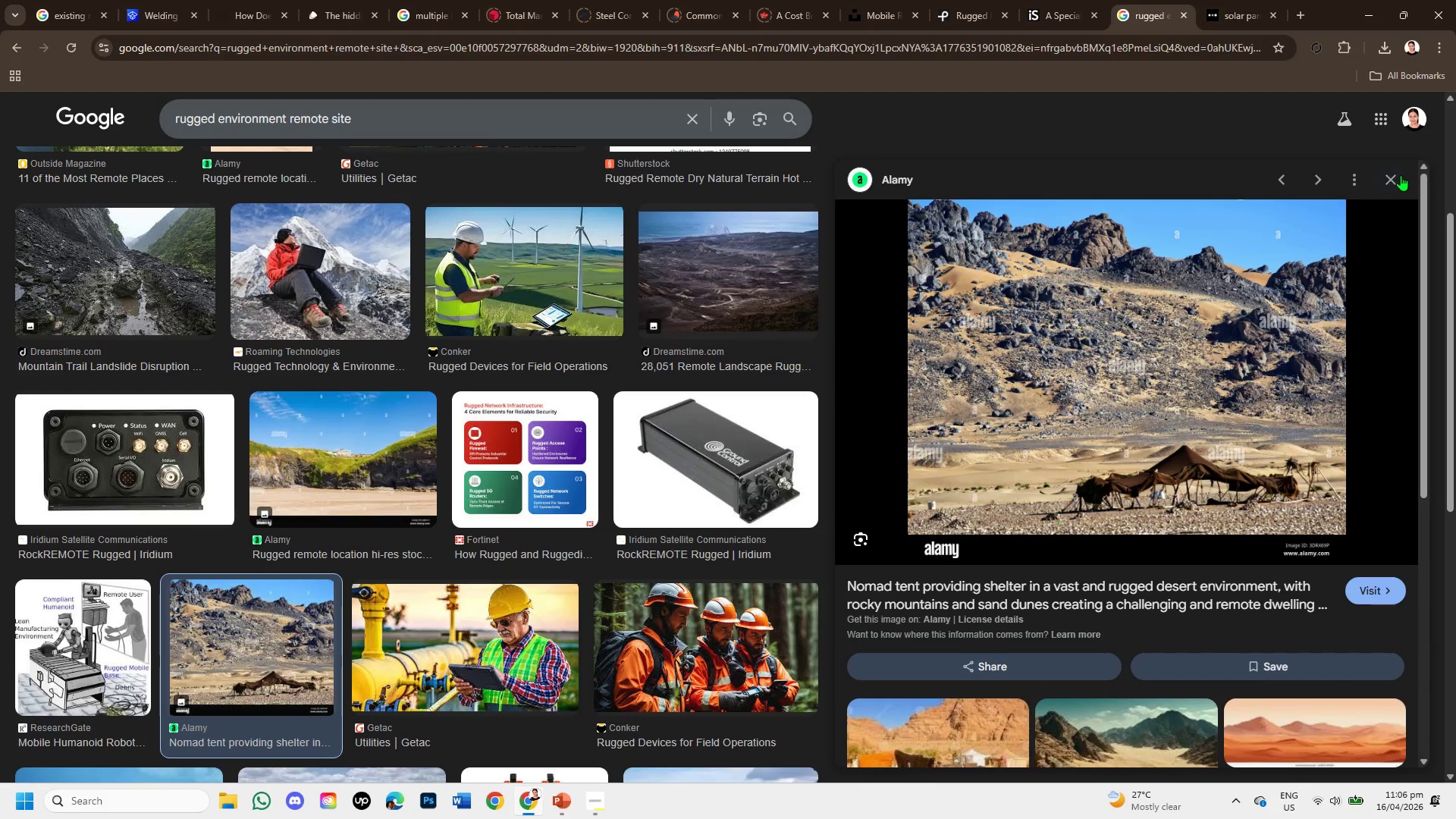 
left_click([1400, 174])
 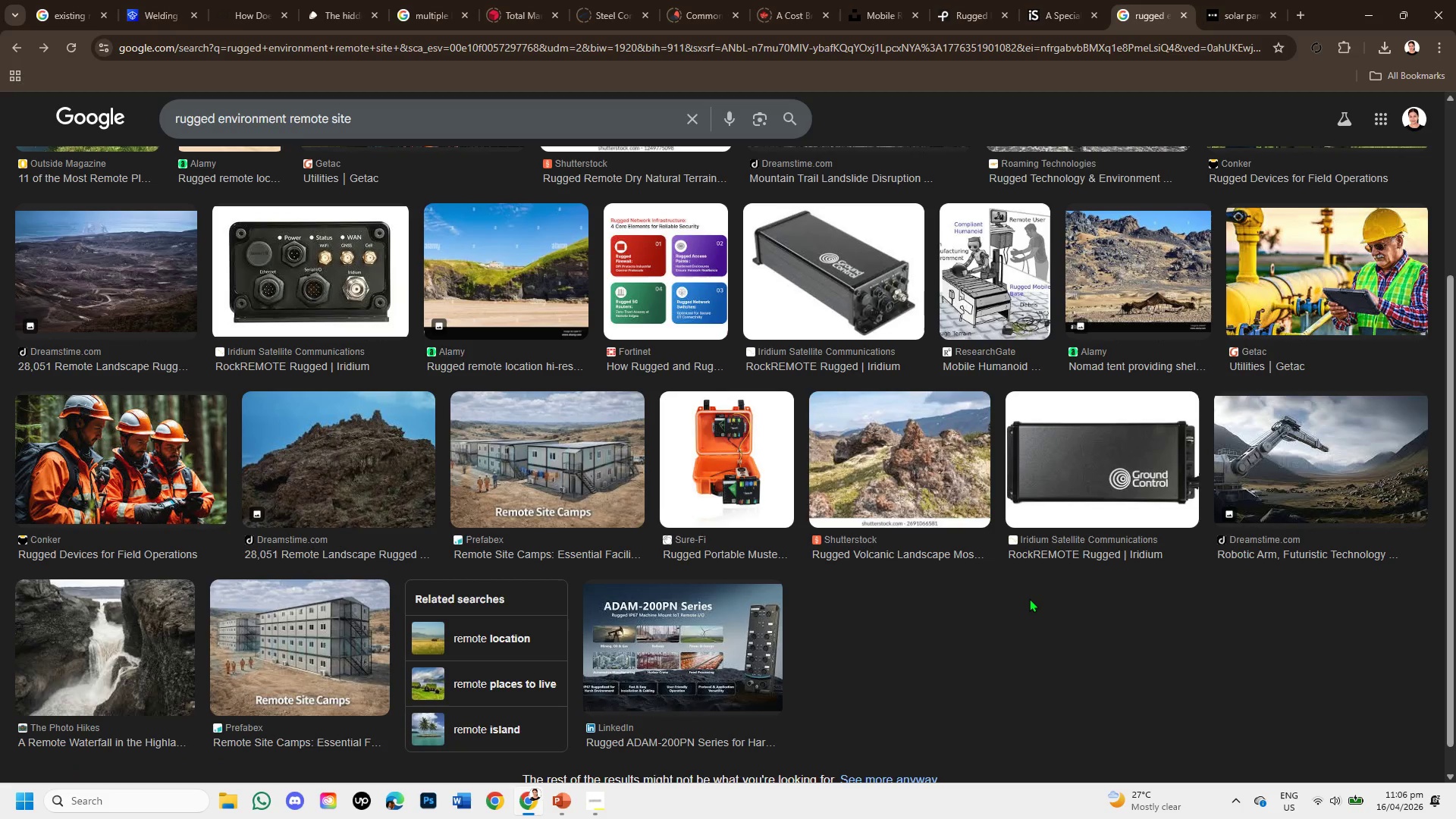 
scroll: coordinate [927, 673], scroll_direction: down, amount: 1.0
 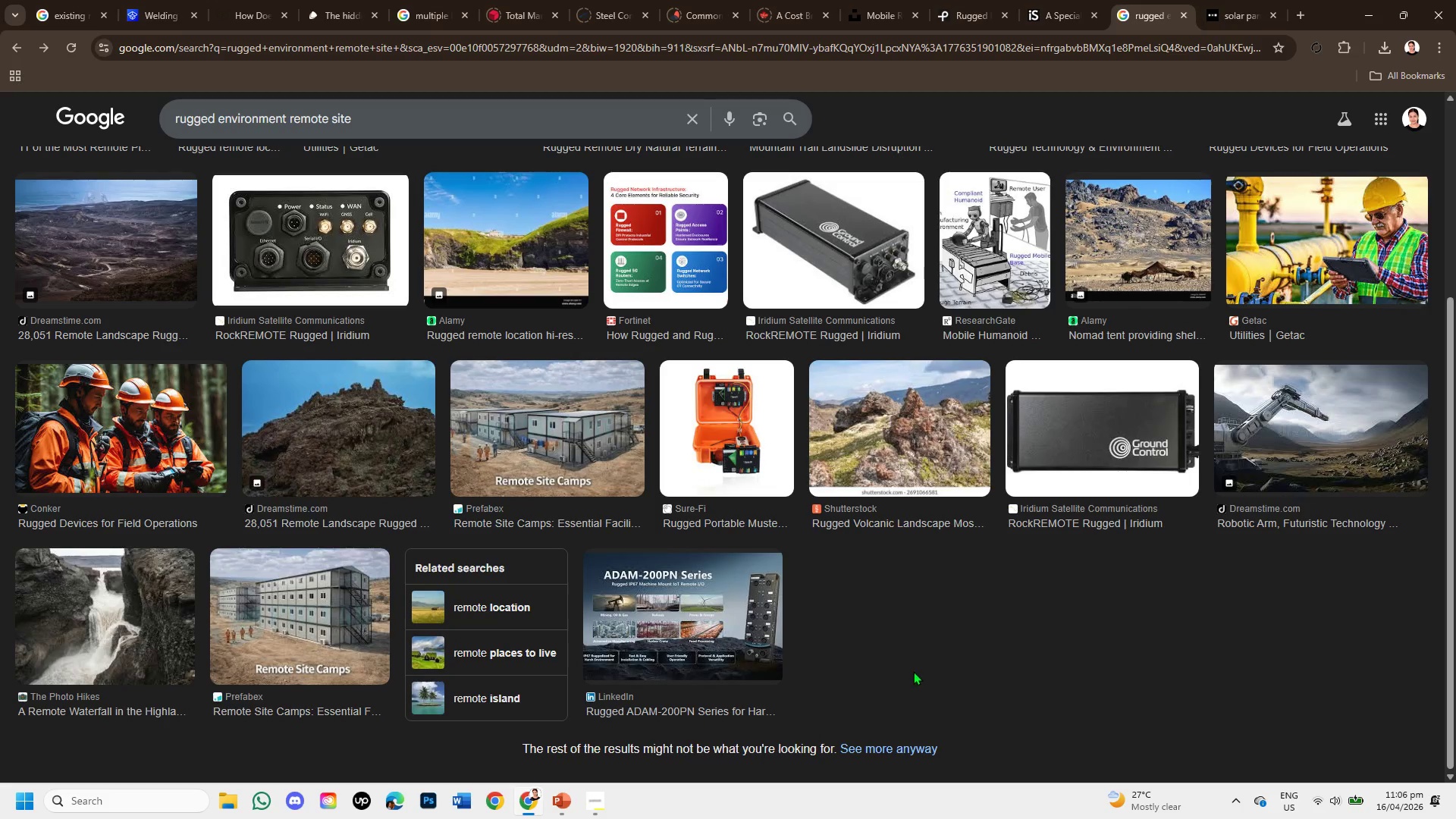 
scroll: coordinate [960, 640], scroll_direction: up, amount: 2.0
 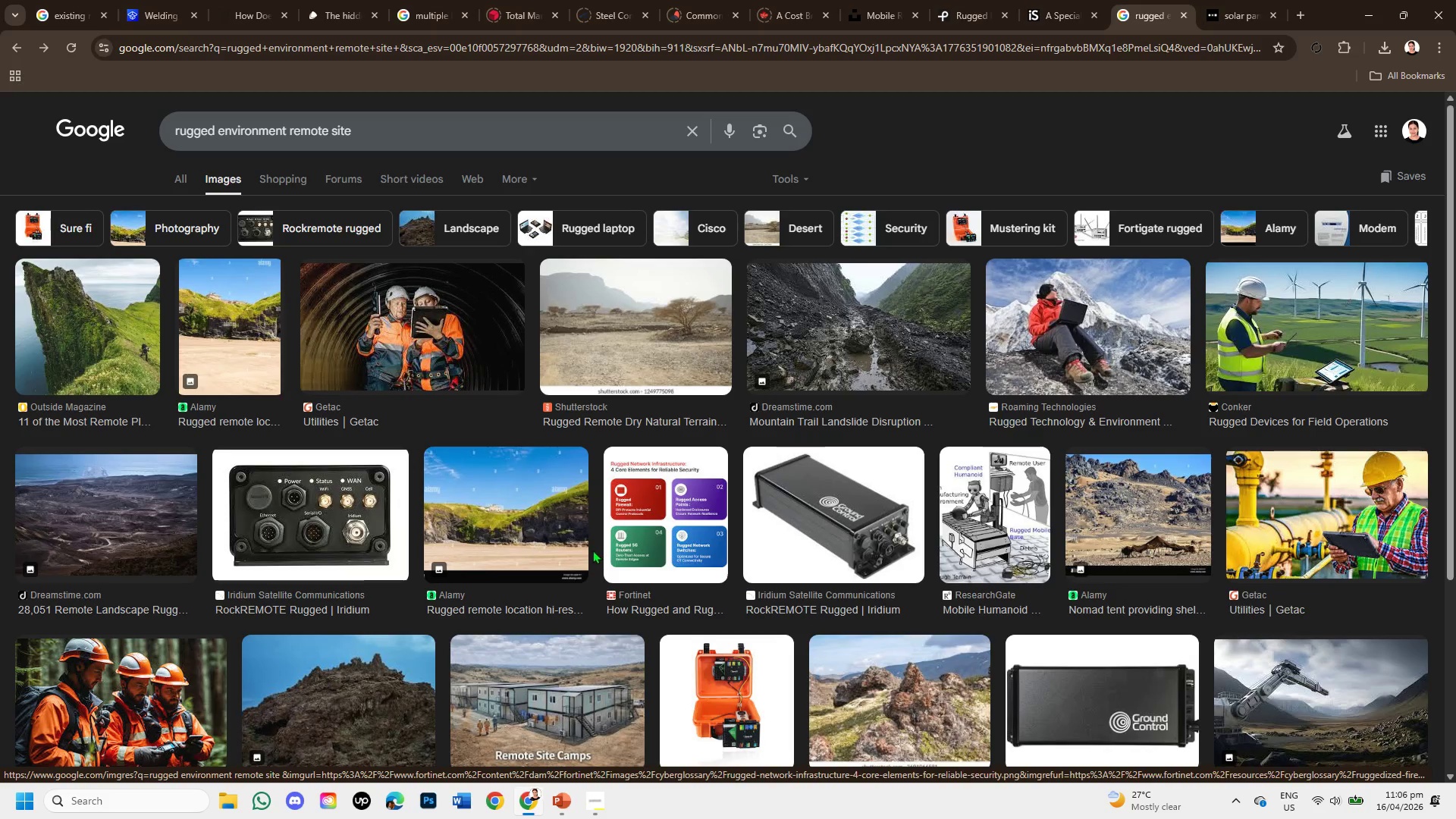 
wait(5.13)
 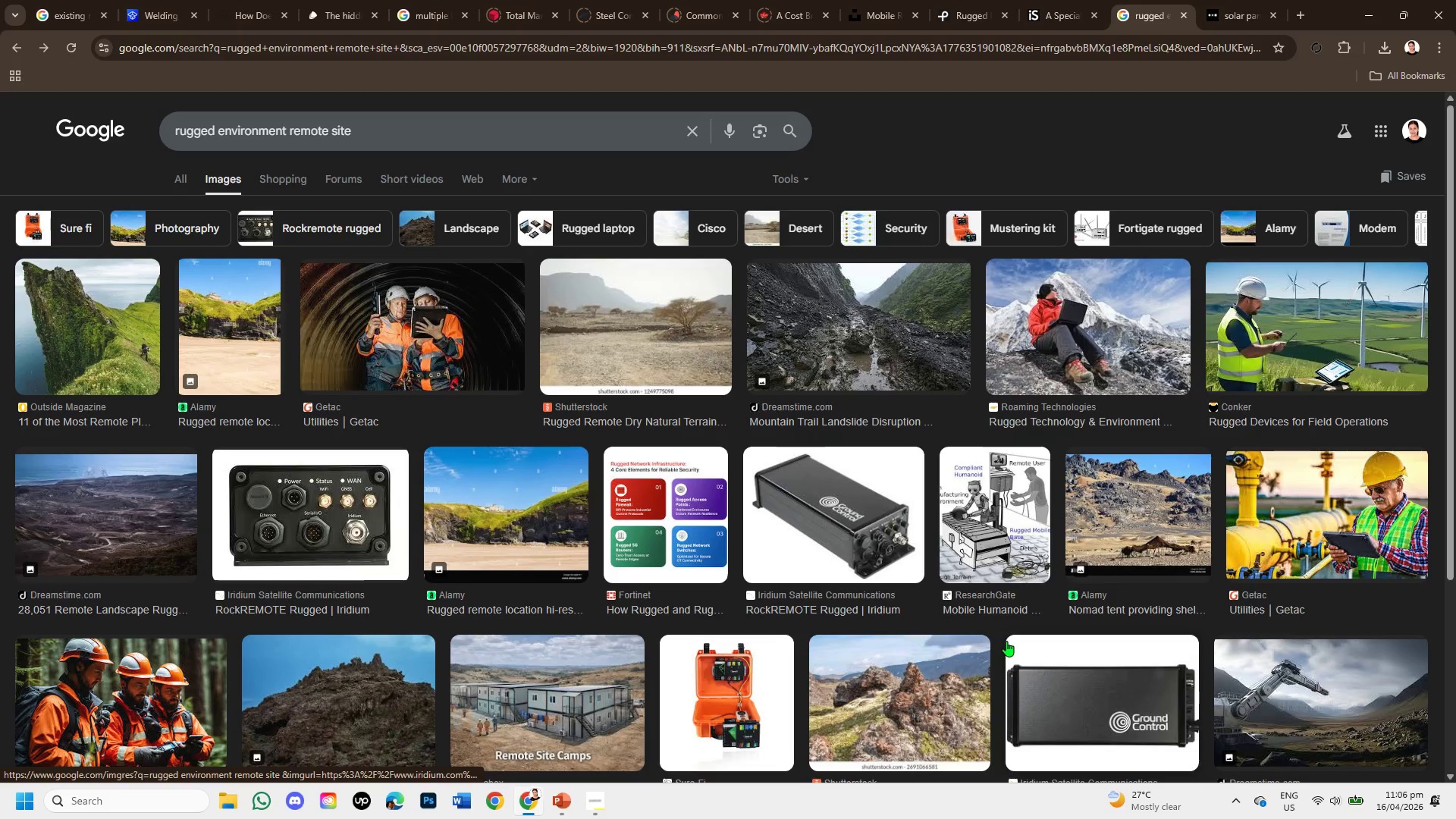 
scroll: coordinate [488, 448], scroll_direction: up, amount: 2.0
 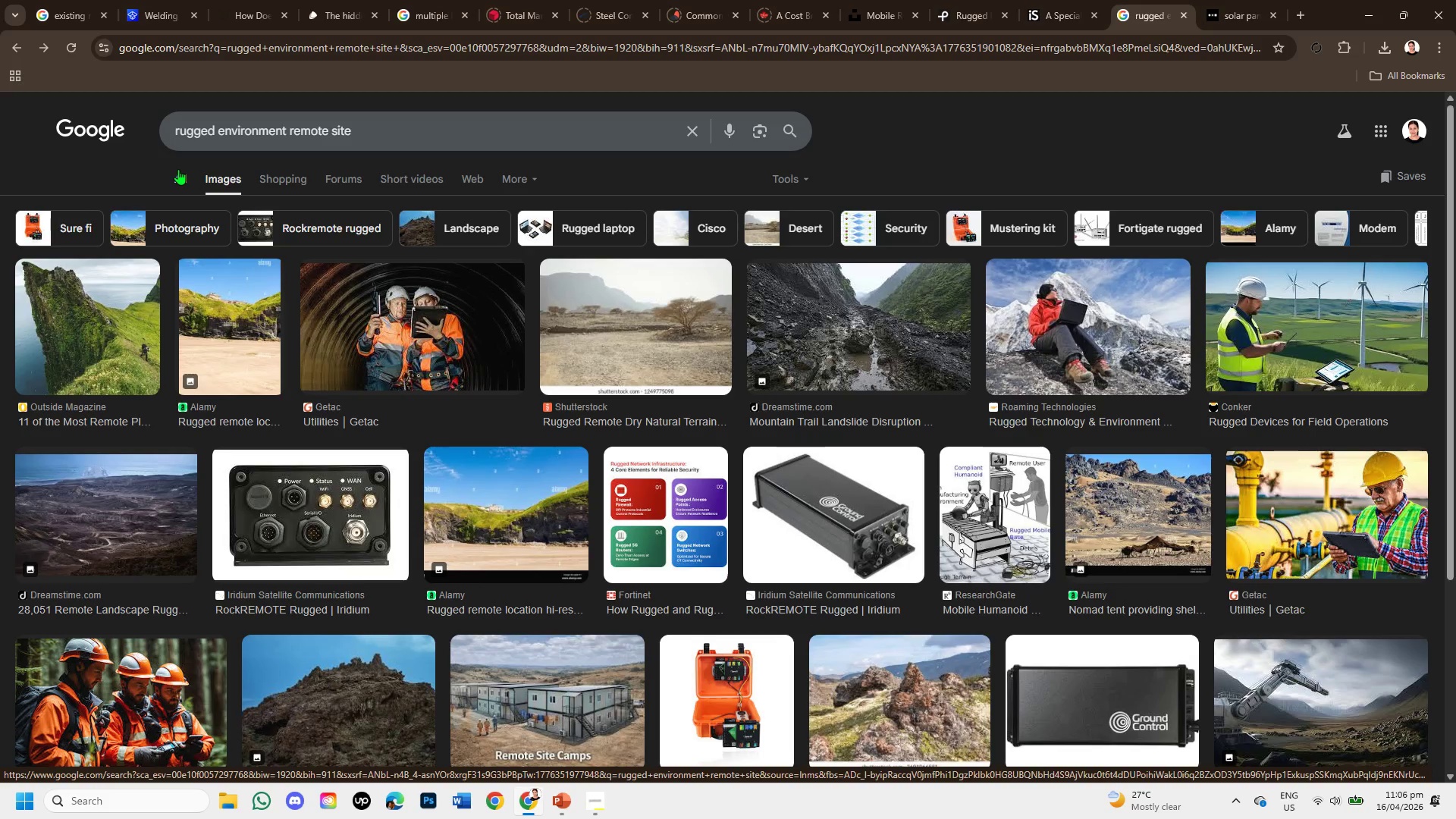 
left_click([178, 169])
 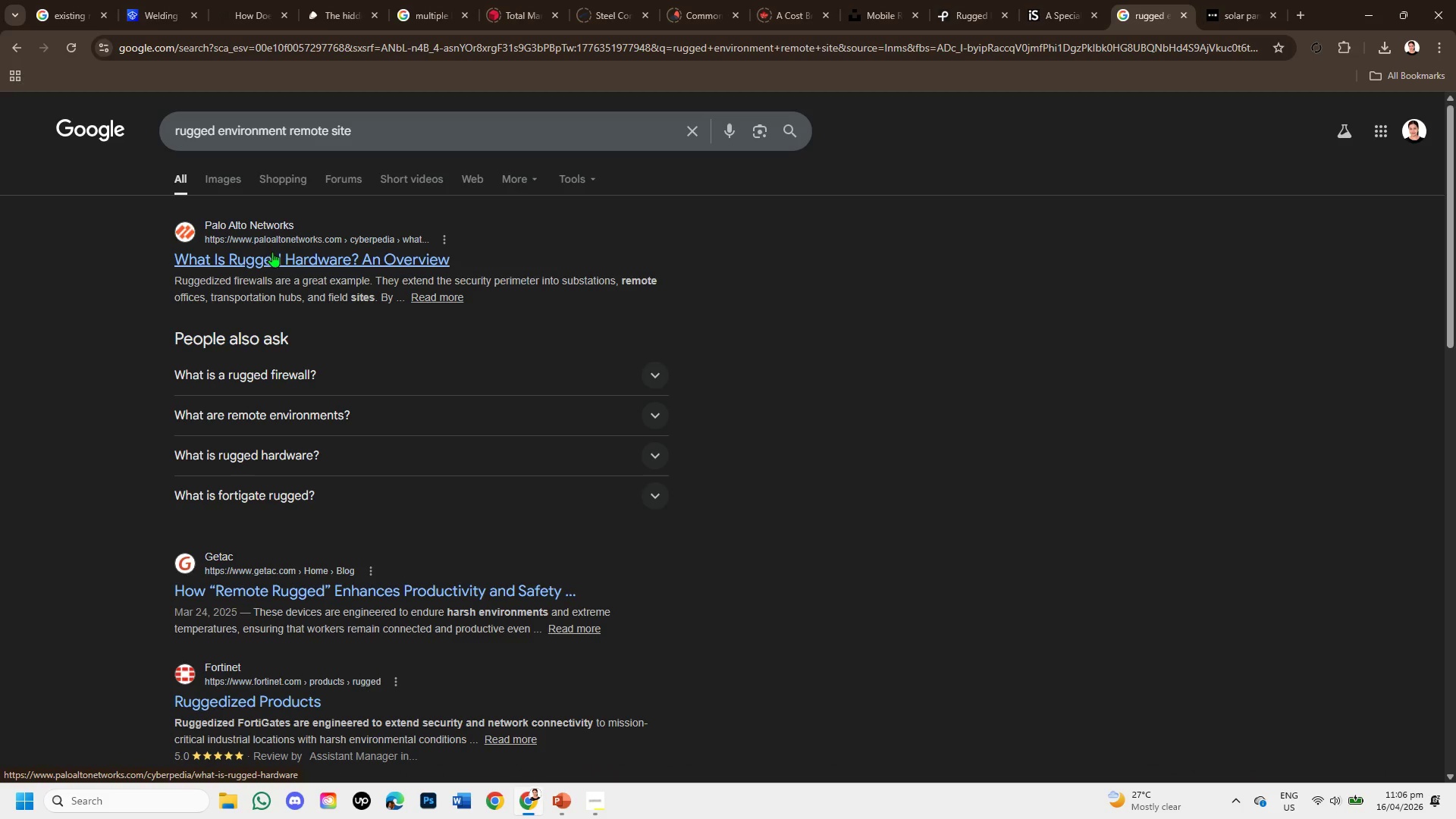 
wait(8.48)
 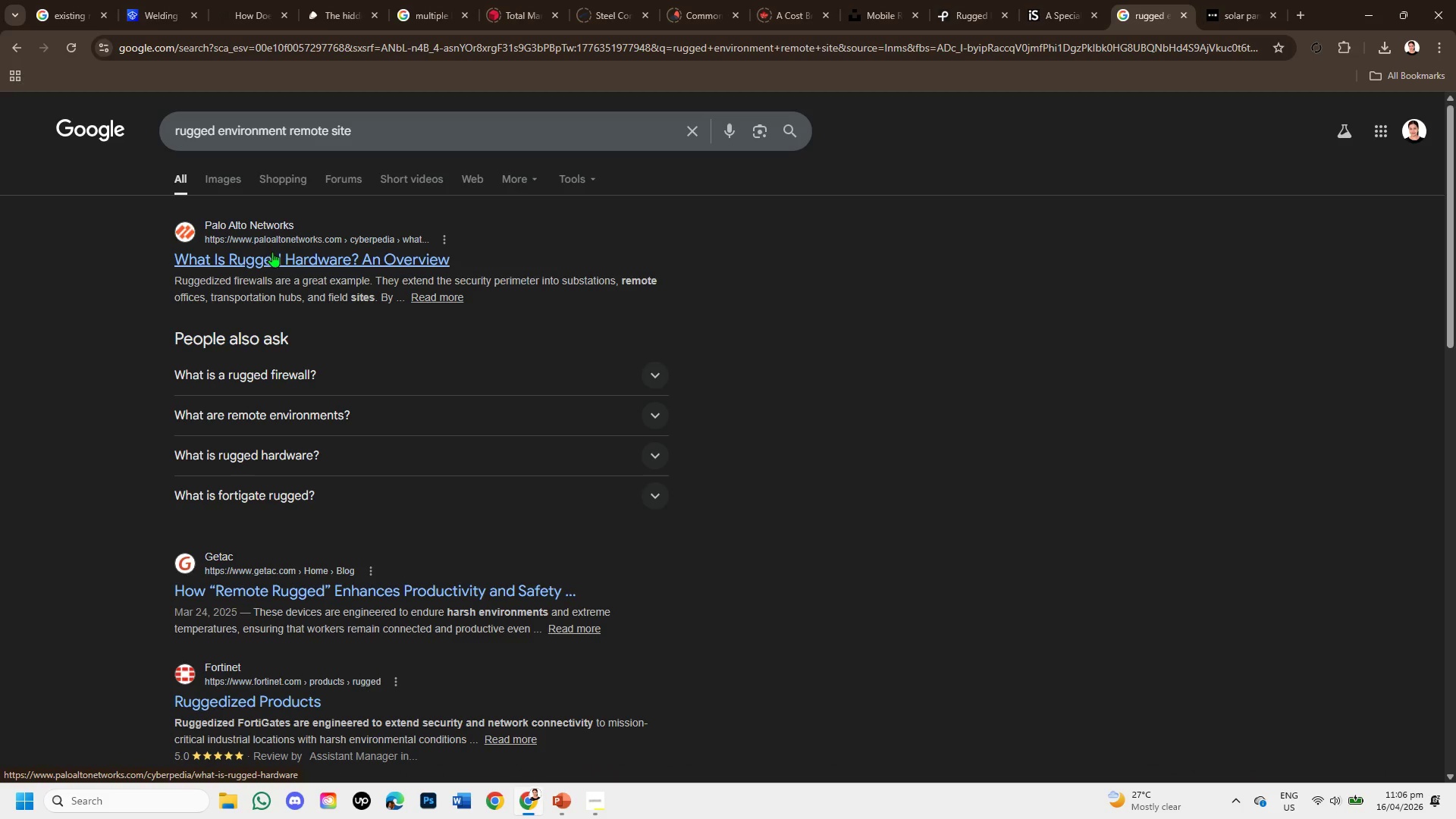 
left_click([1210, 0])
 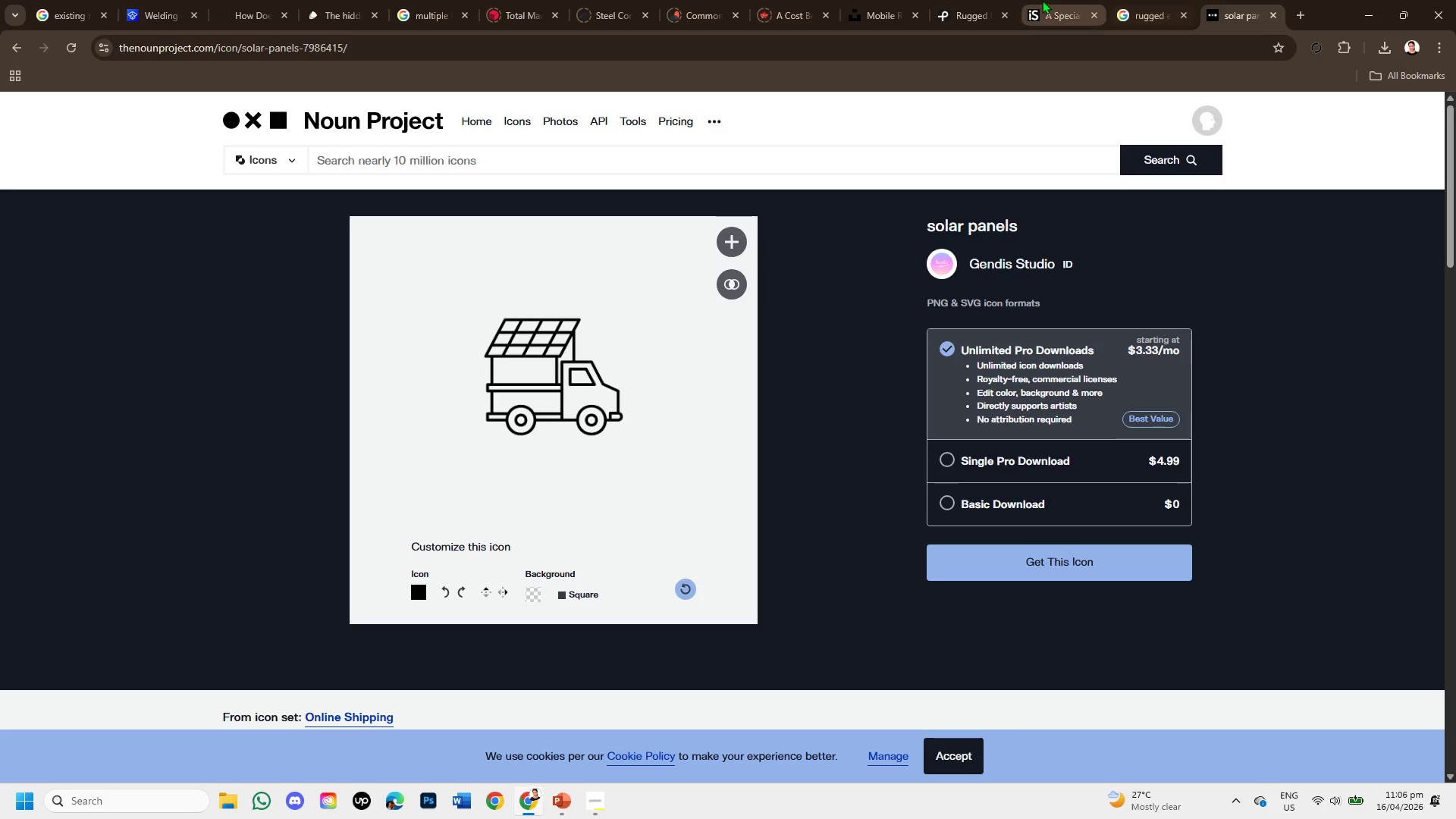 
left_click([1042, 0])
 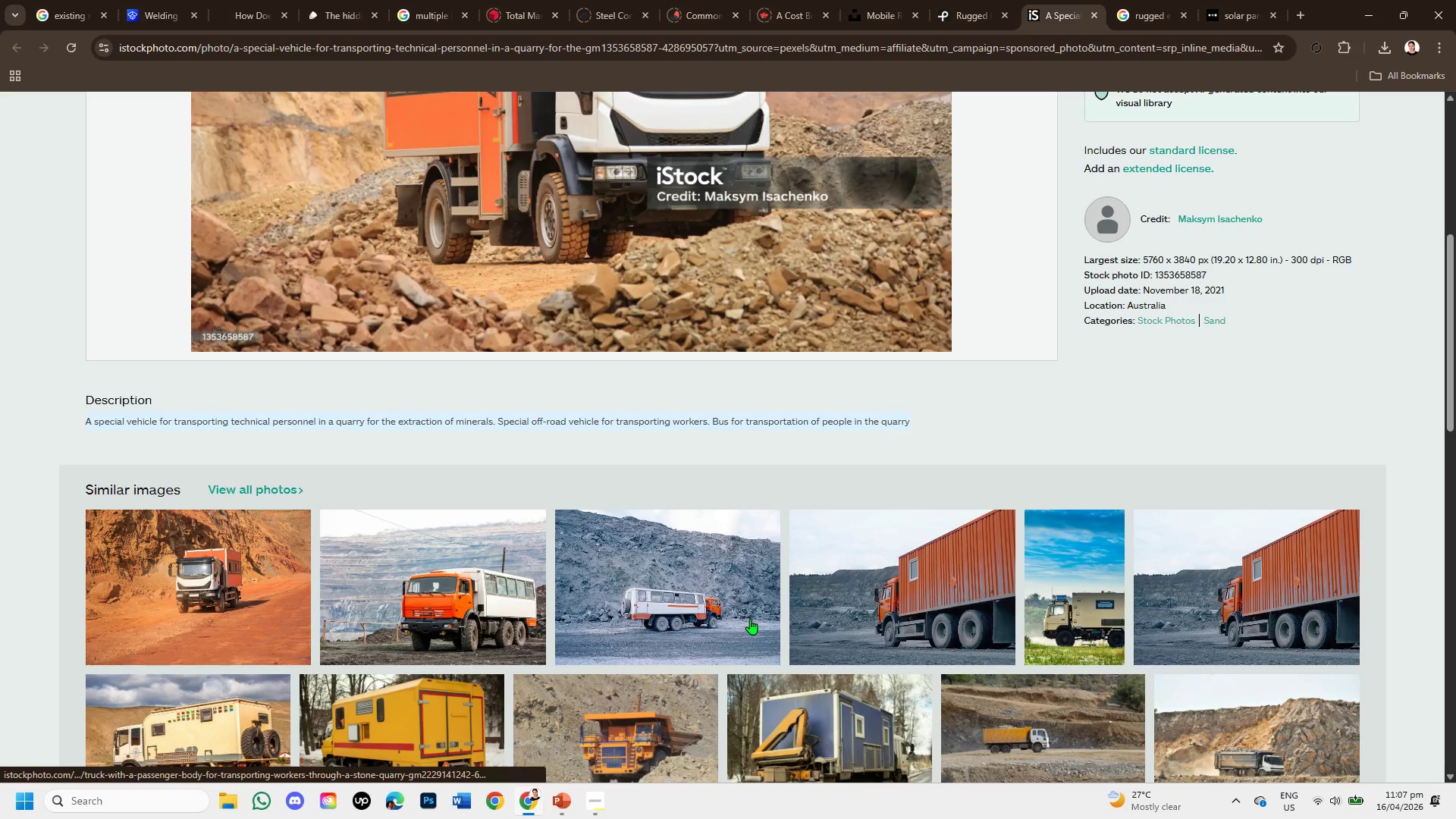 
scroll: coordinate [749, 618], scroll_direction: down, amount: 2.0
 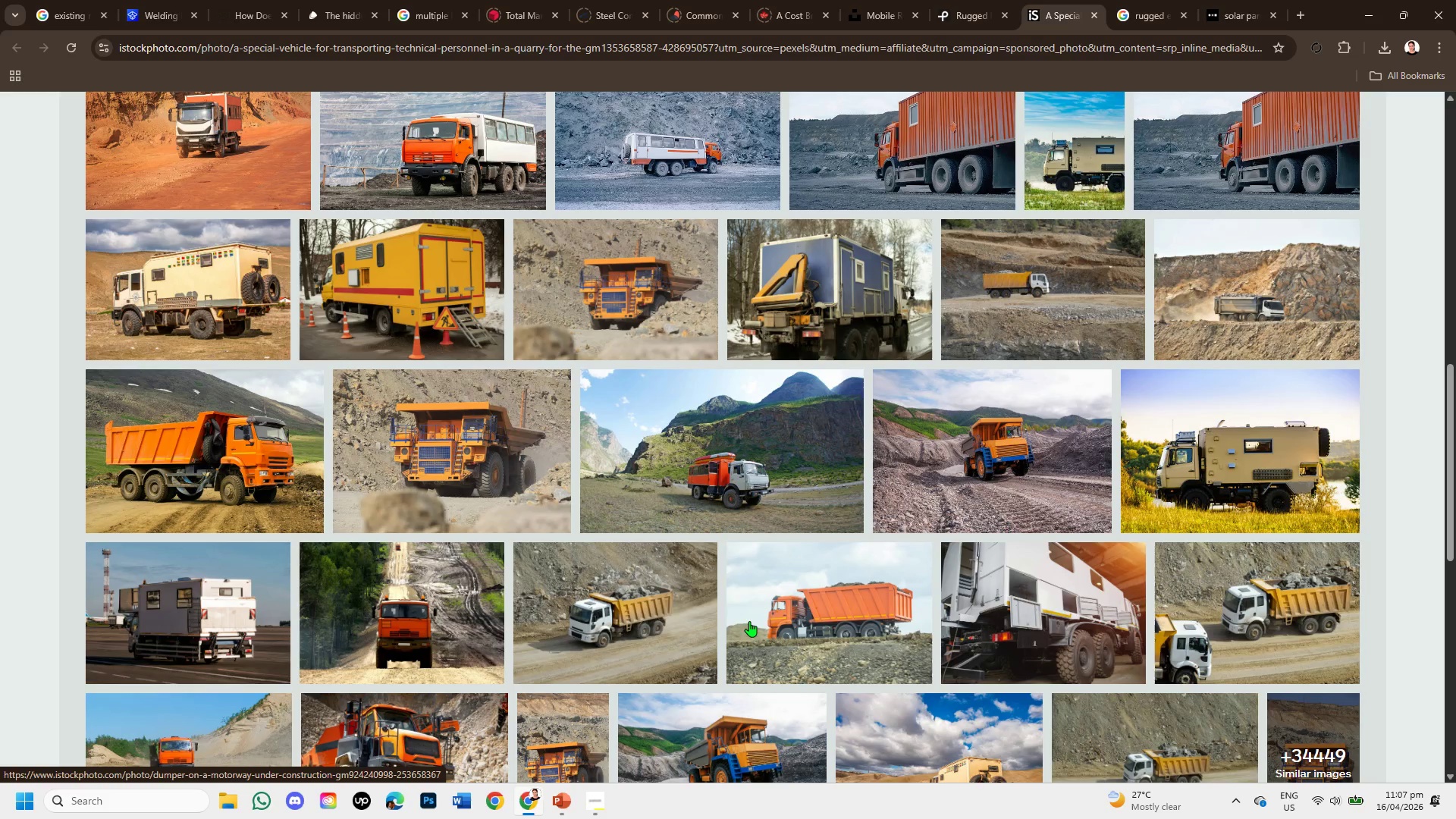 
scroll: coordinate [752, 629], scroll_direction: up, amount: 1.0
 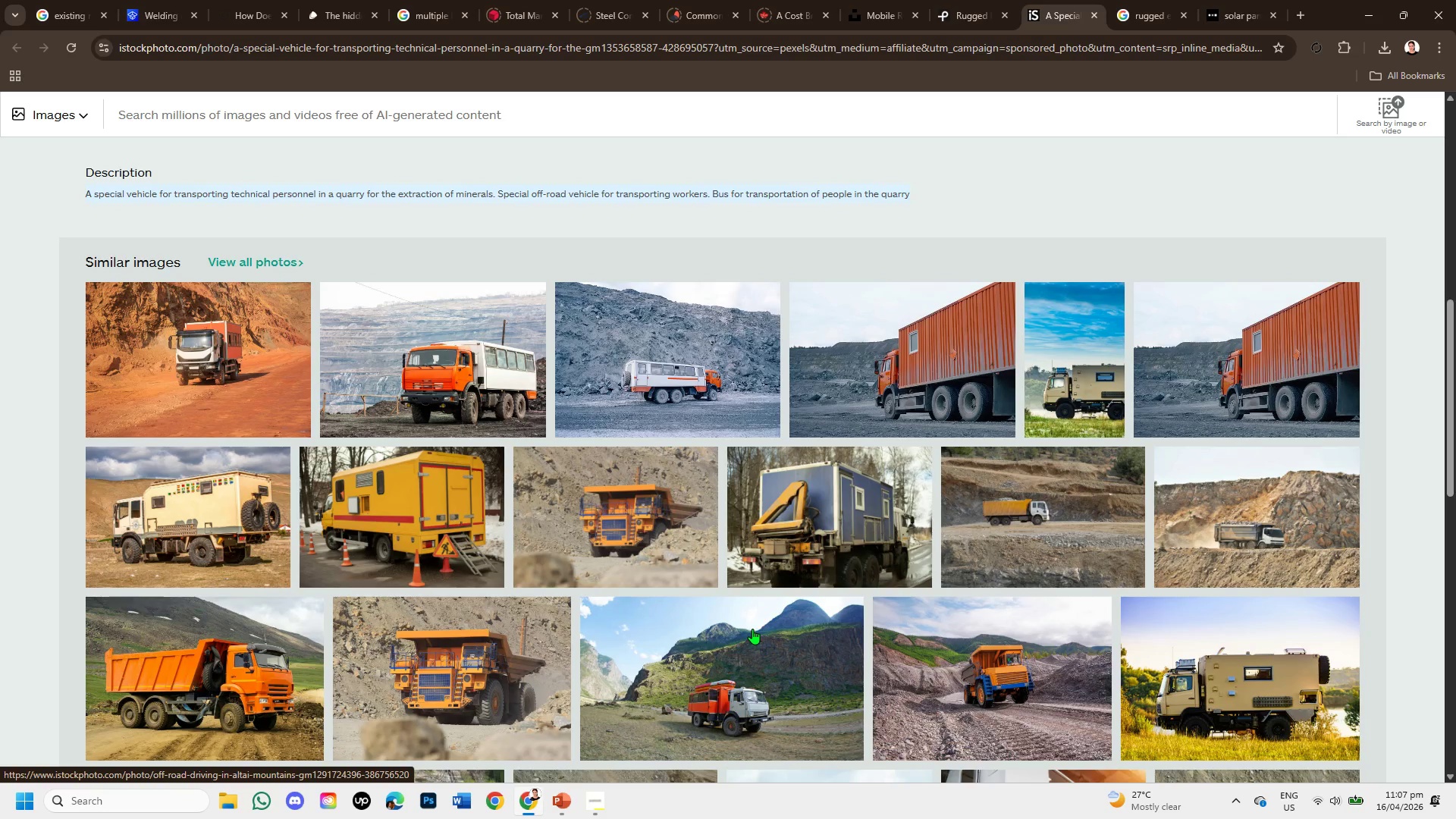 
wait(5.48)
 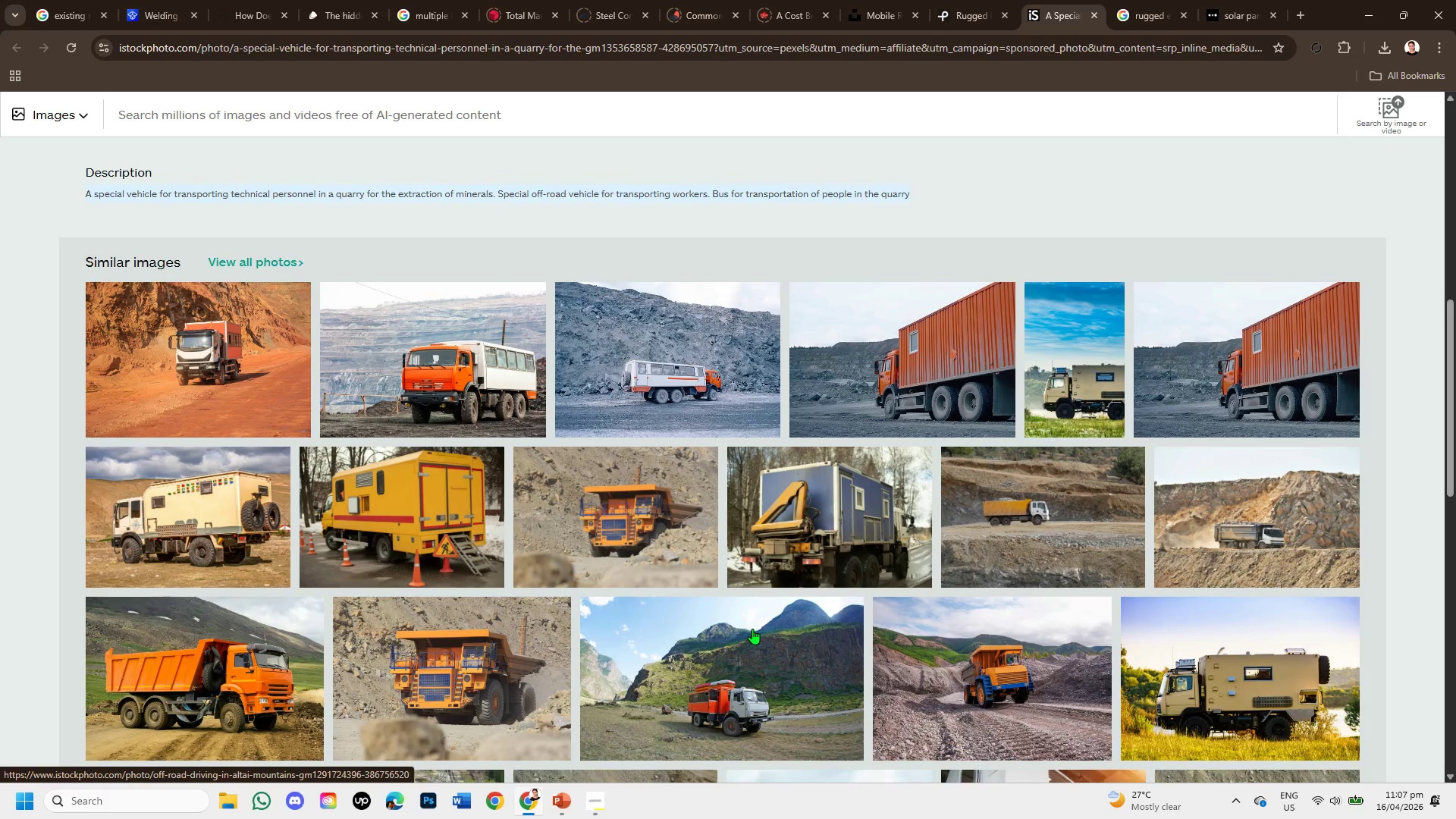 
scroll: coordinate [752, 629], scroll_direction: down, amount: 2.0
 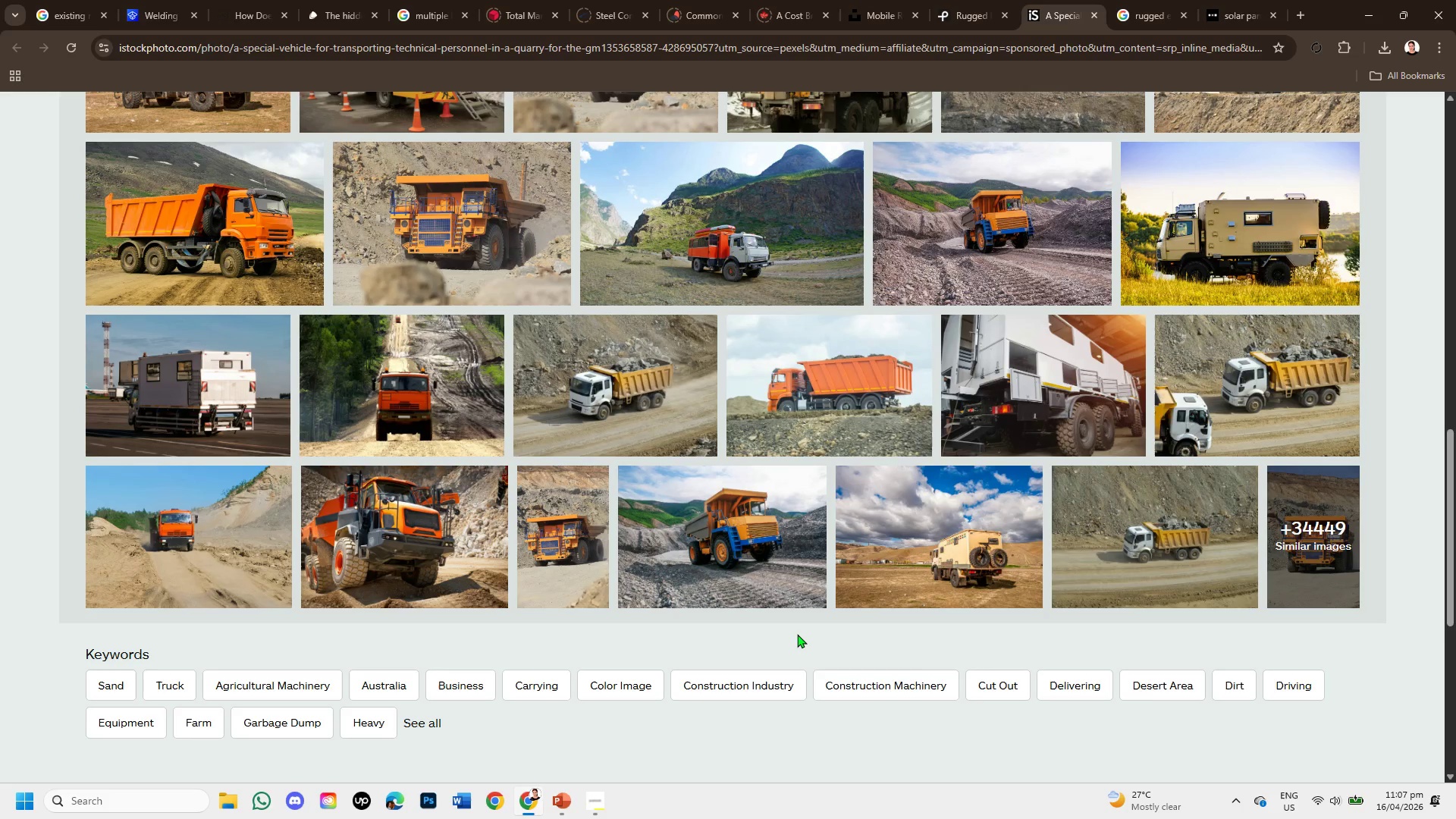 
scroll: coordinate [801, 634], scroll_direction: up, amount: 2.0
 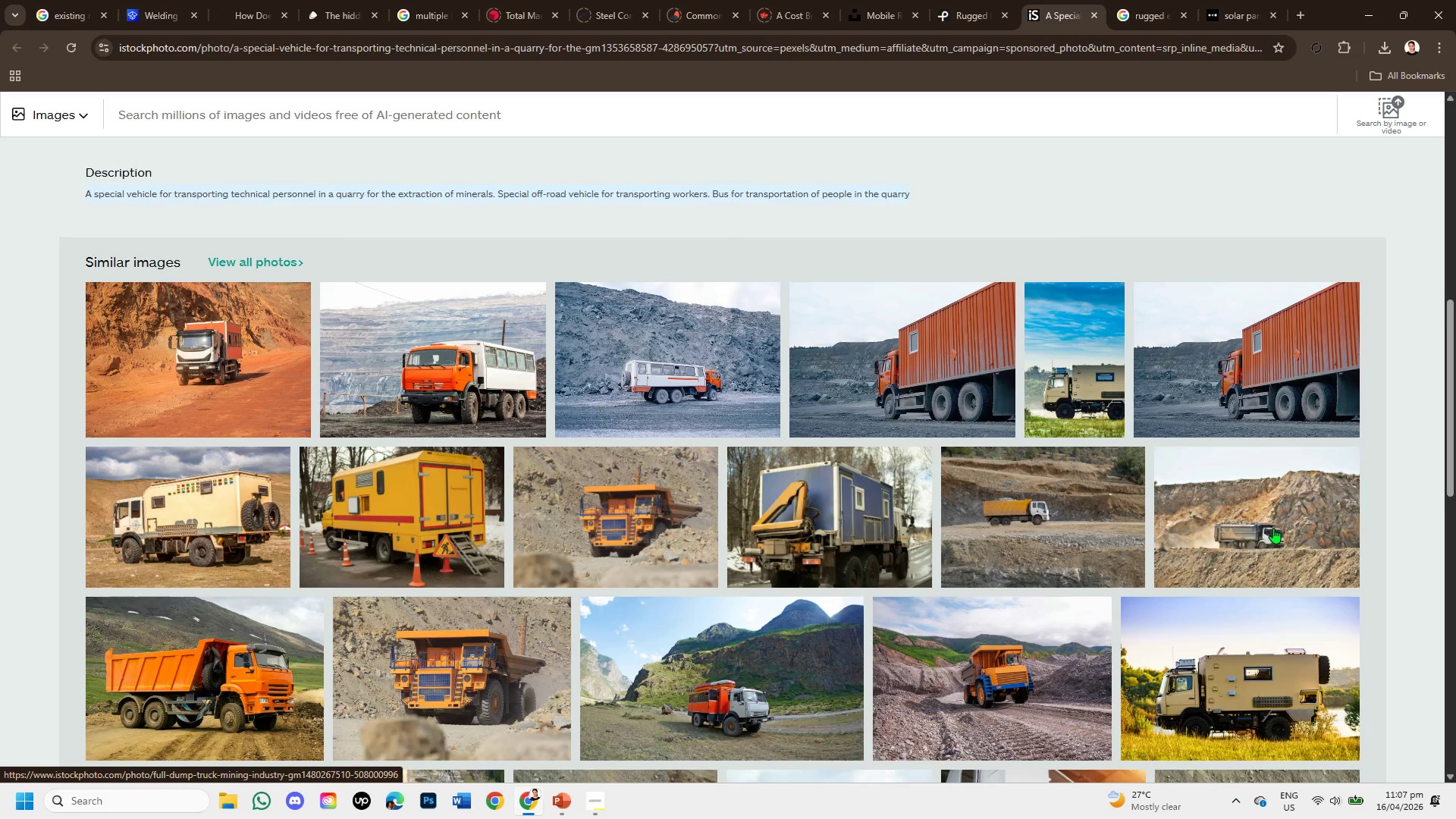 
wait(7.46)
 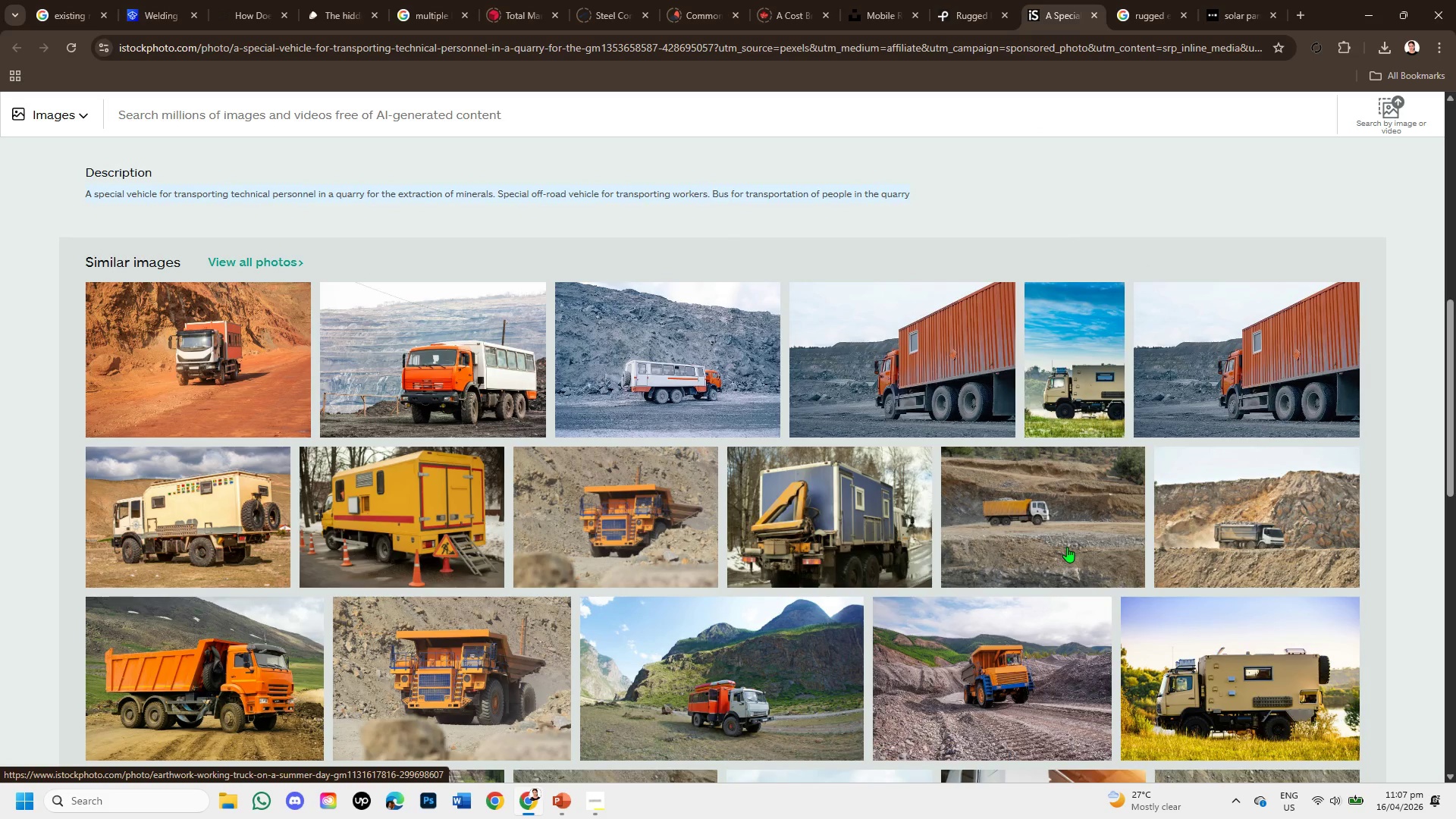 
left_click([1273, 528])
 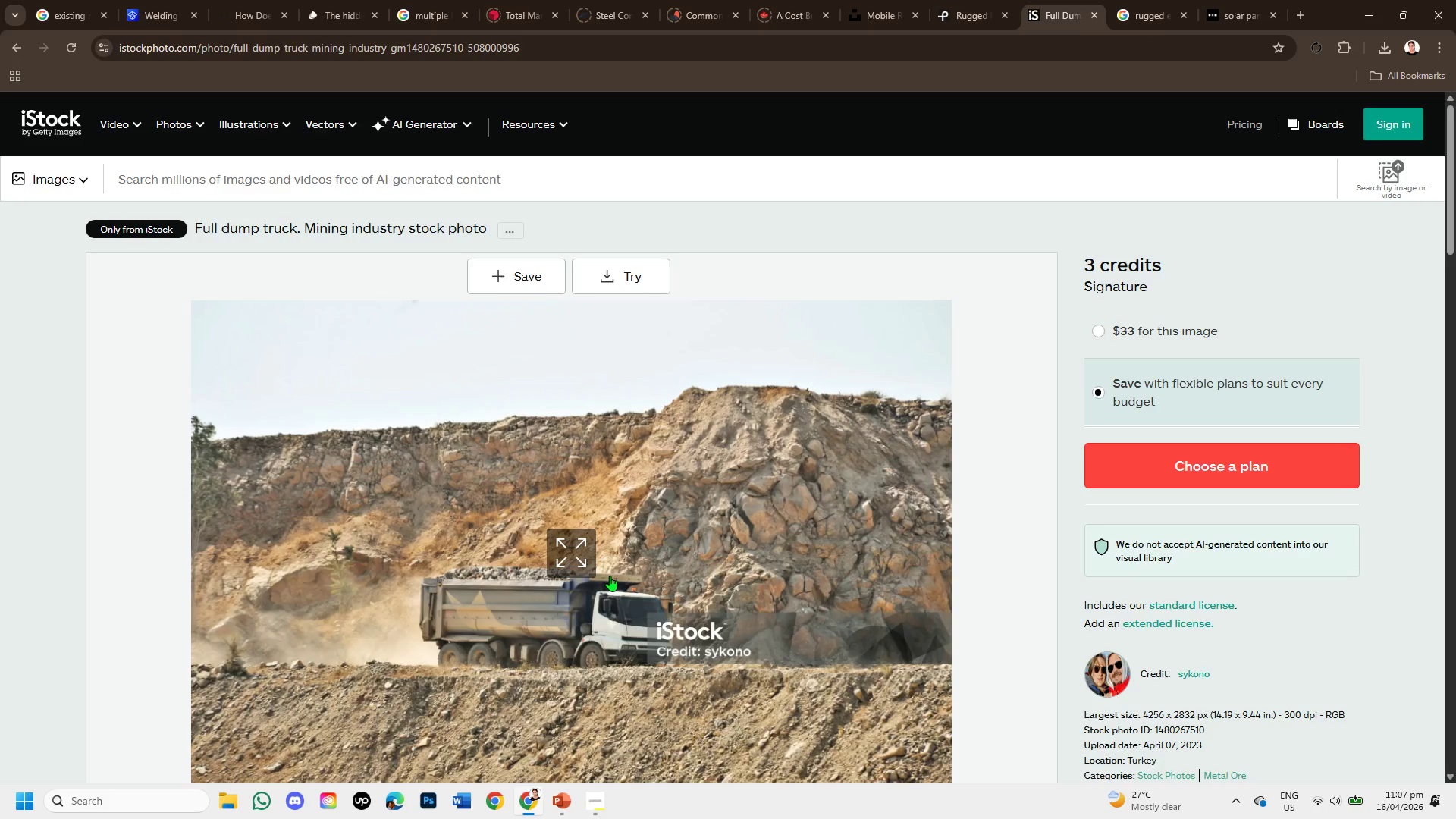 
scroll: coordinate [610, 576], scroll_direction: down, amount: 1.0
 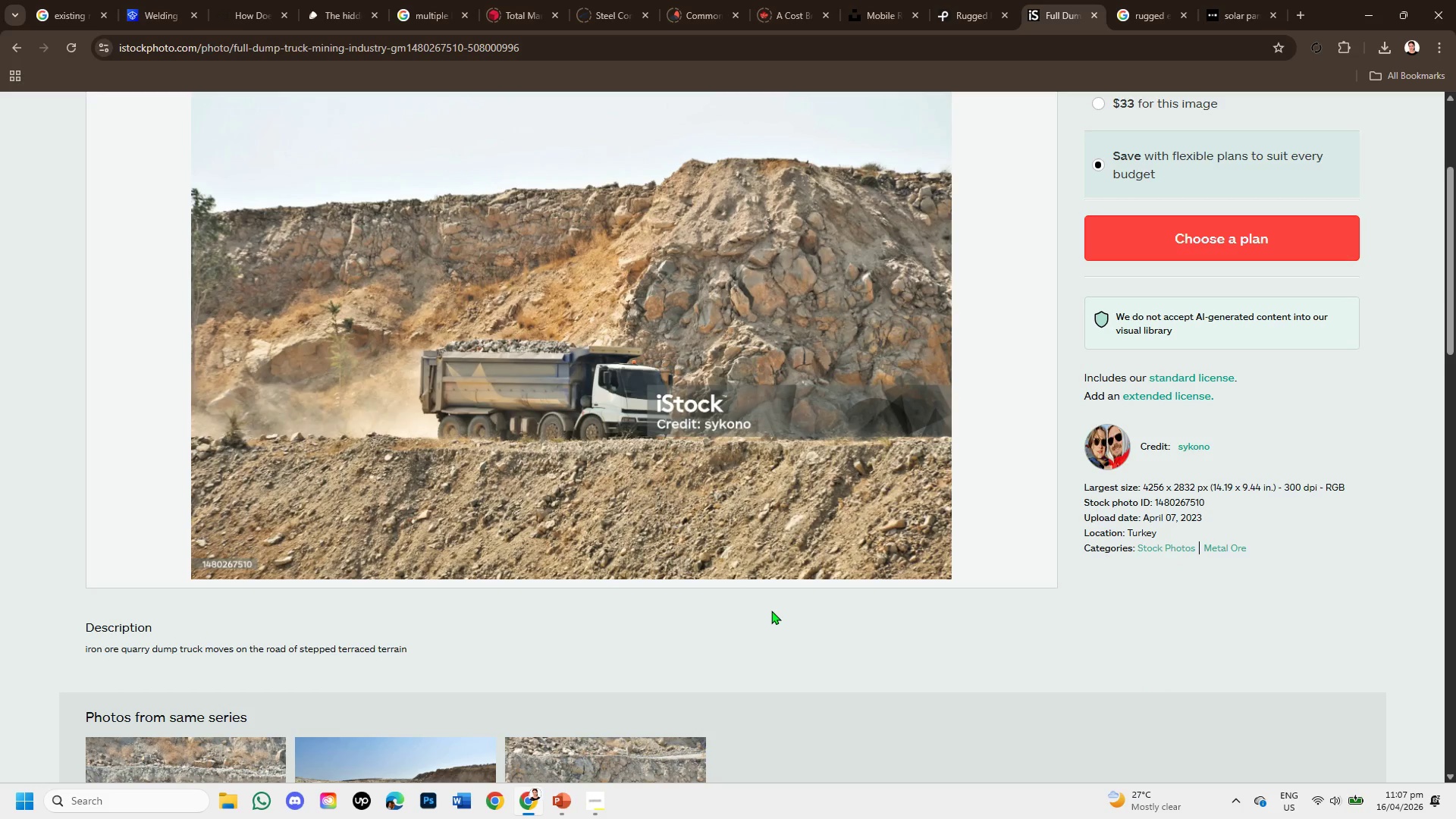 
scroll: coordinate [771, 610], scroll_direction: up, amount: 1.0
 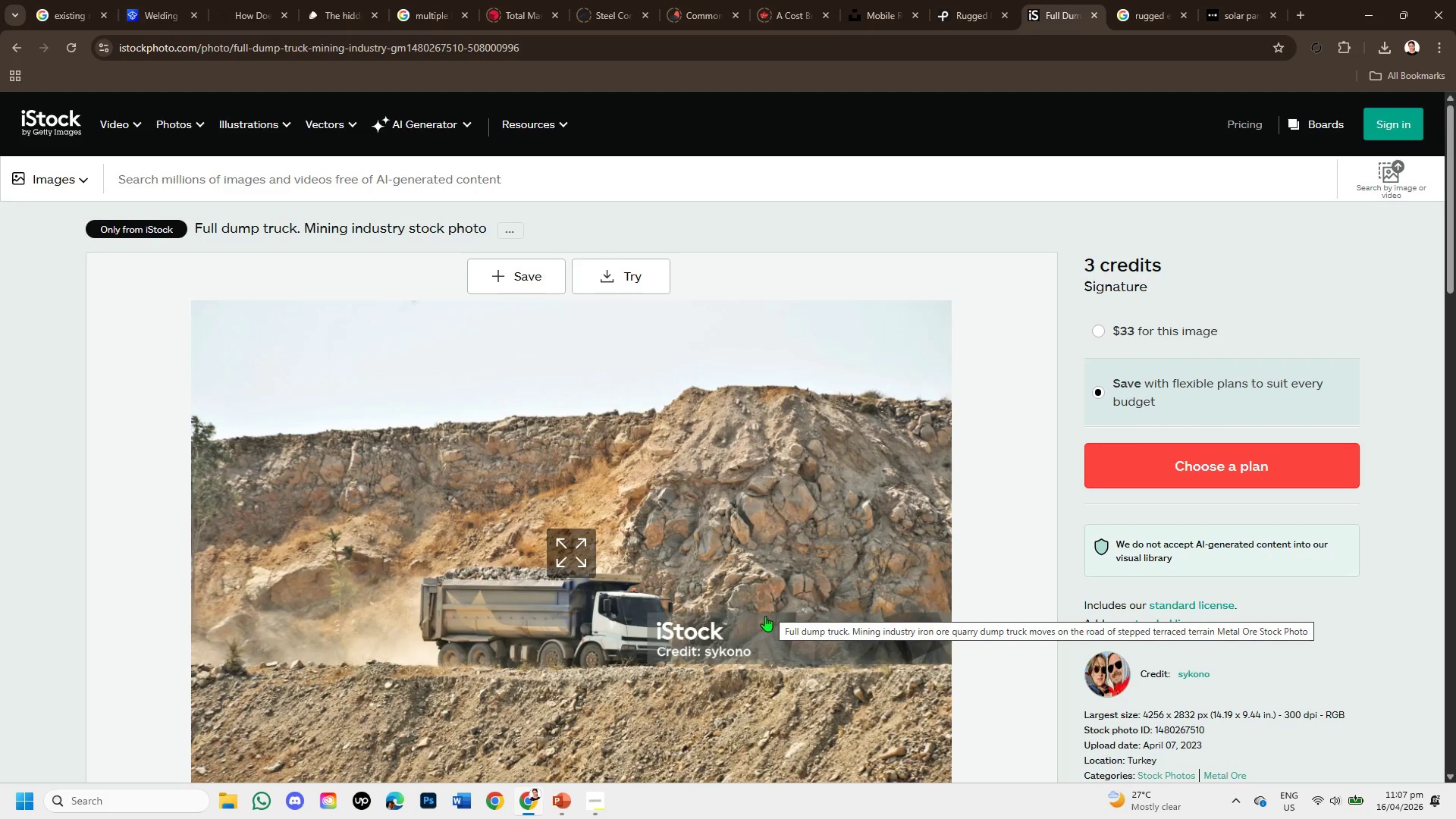 
scroll: coordinate [620, 642], scroll_direction: down, amount: 1.0
 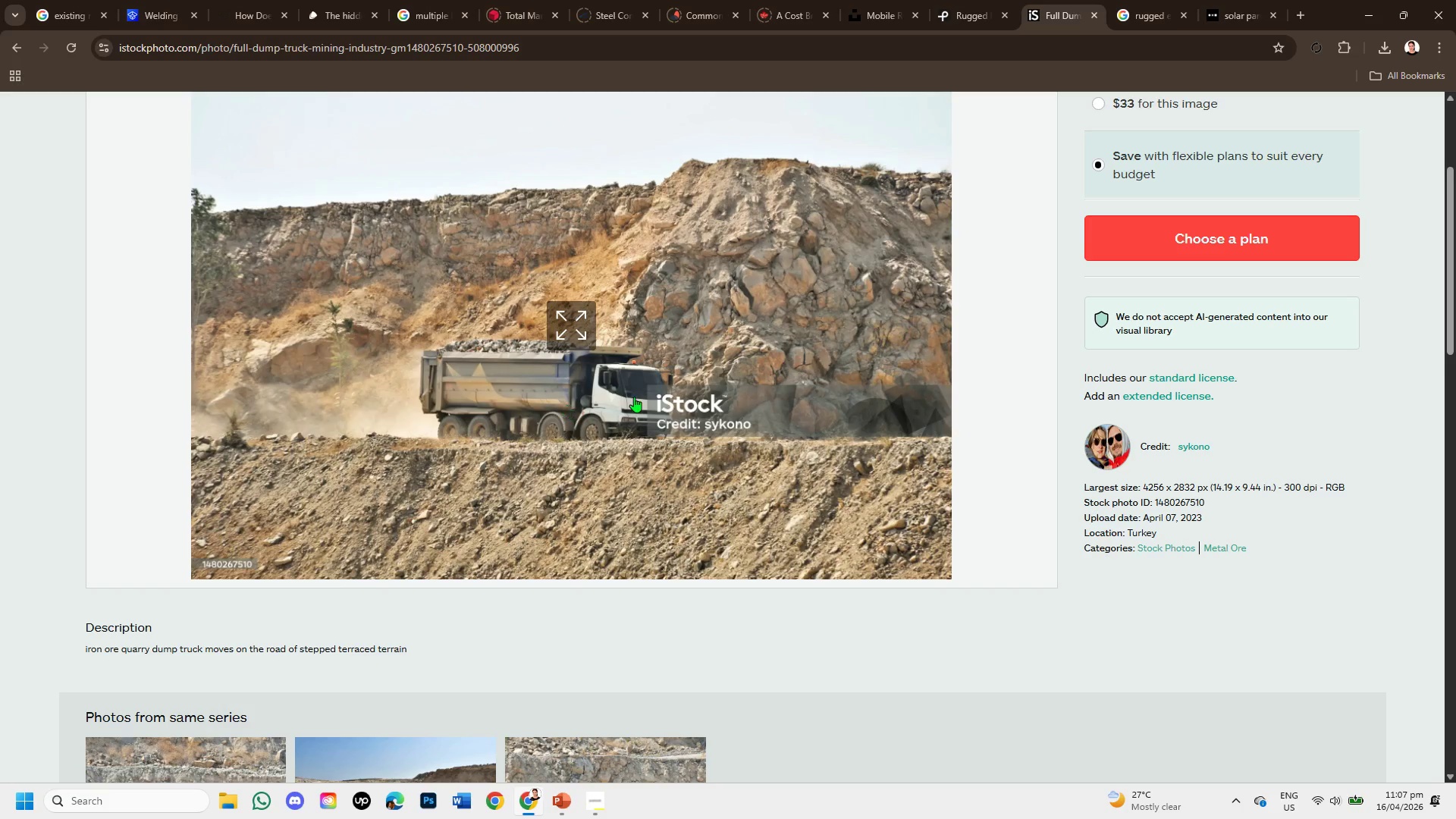 
wait(7.01)
 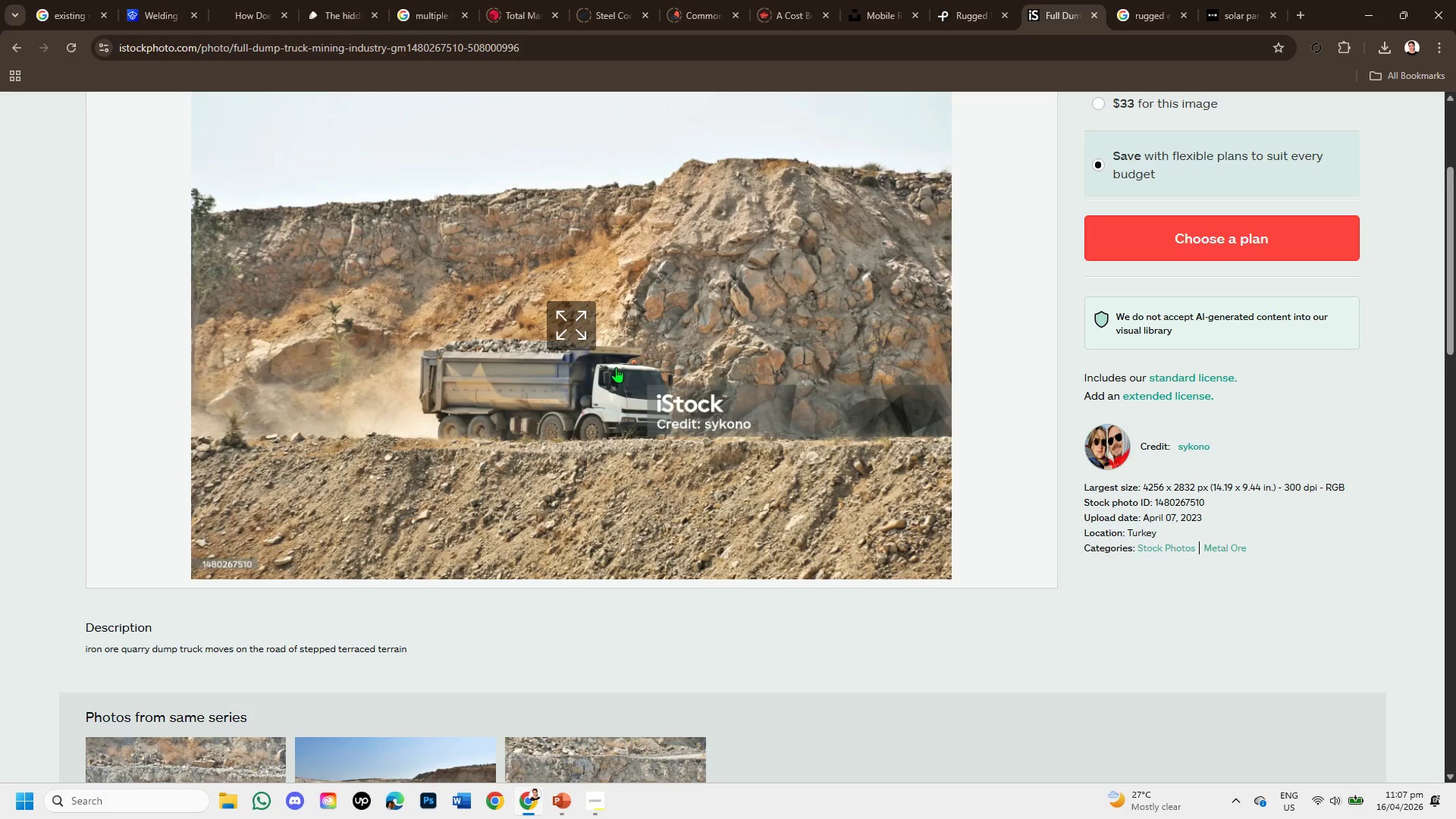 
scroll: coordinate [475, 582], scroll_direction: down, amount: 3.0
 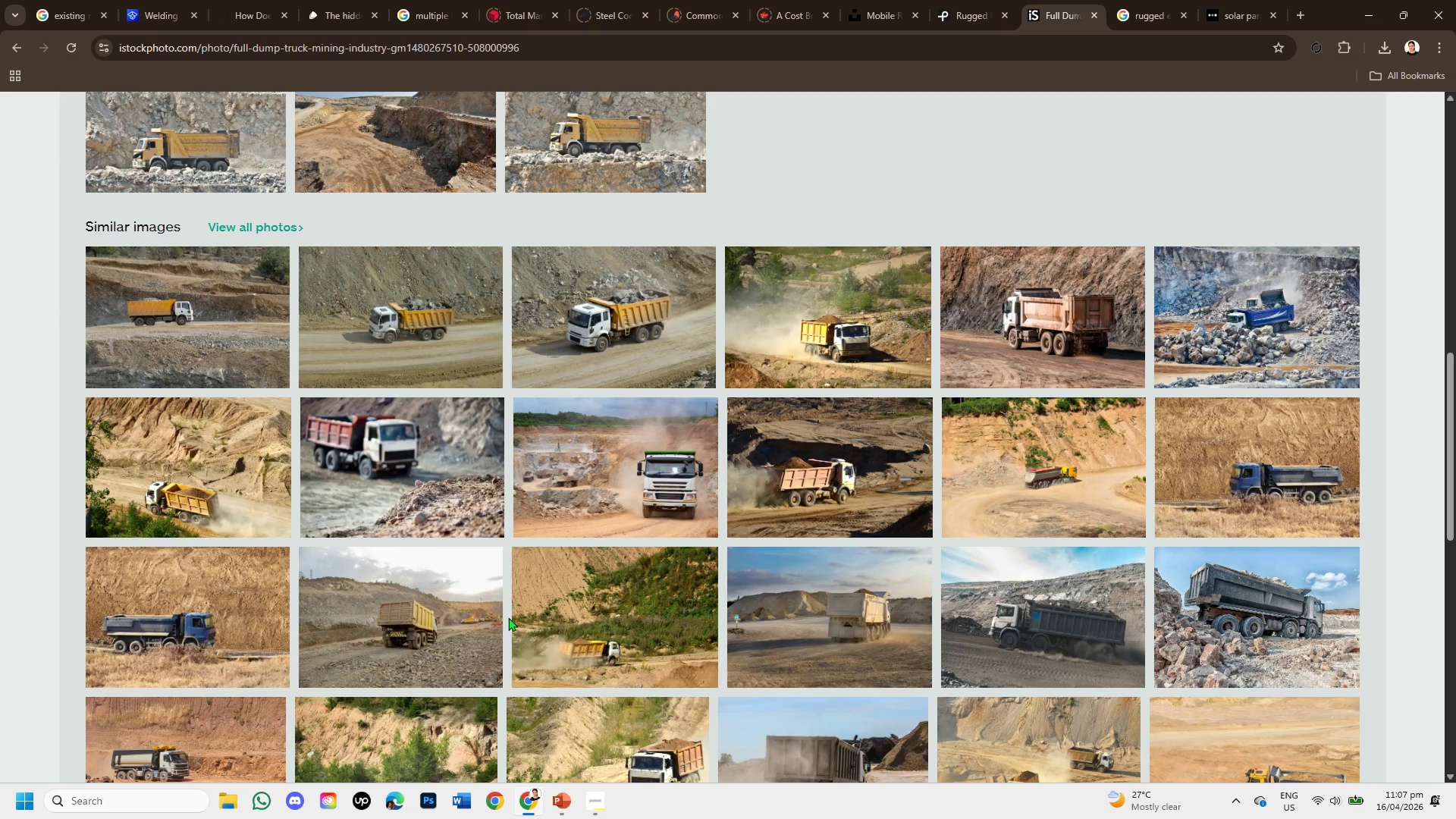 
scroll: coordinate [613, 450], scroll_direction: up, amount: 7.0
 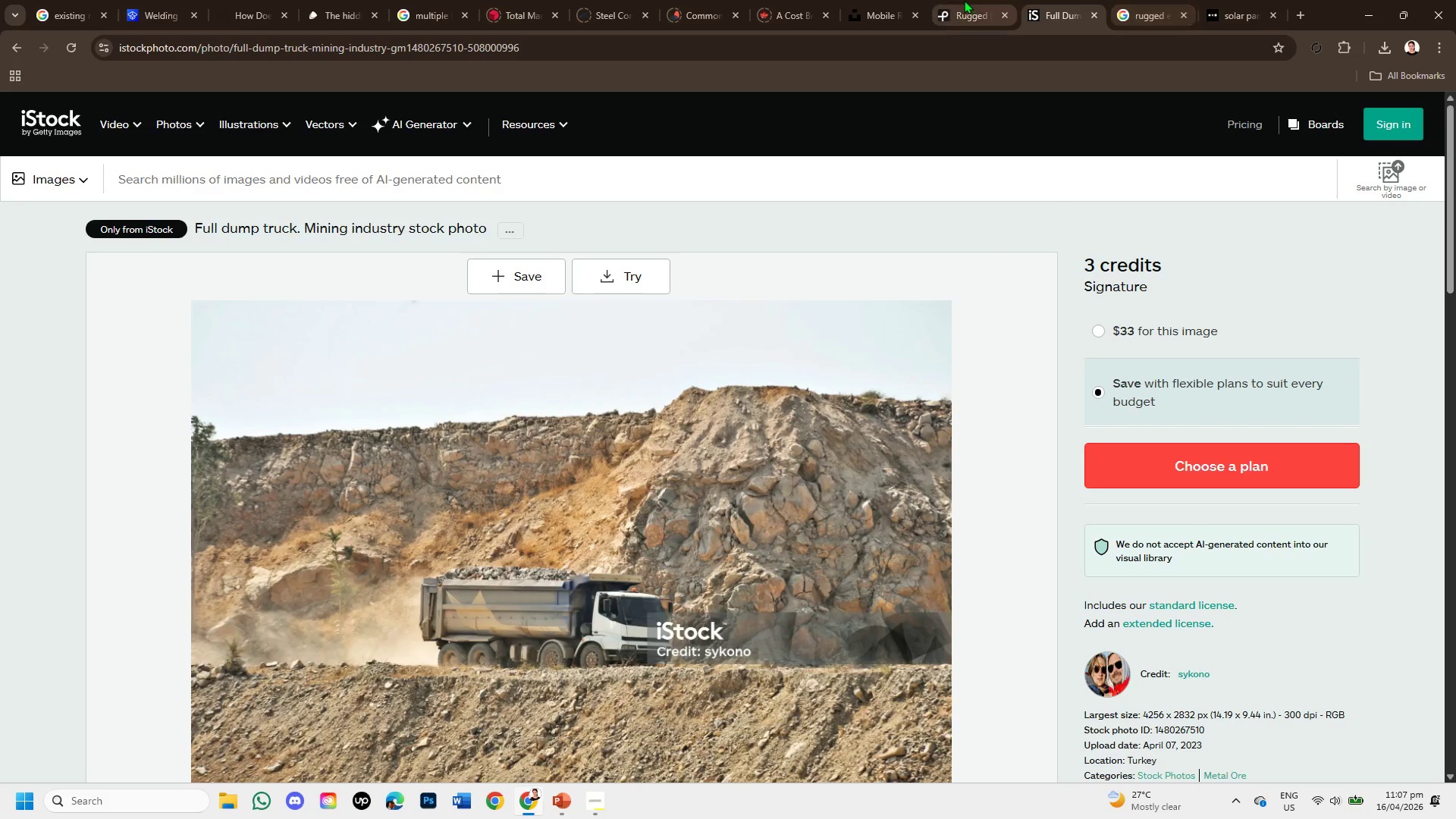 
left_click([956, 0])
 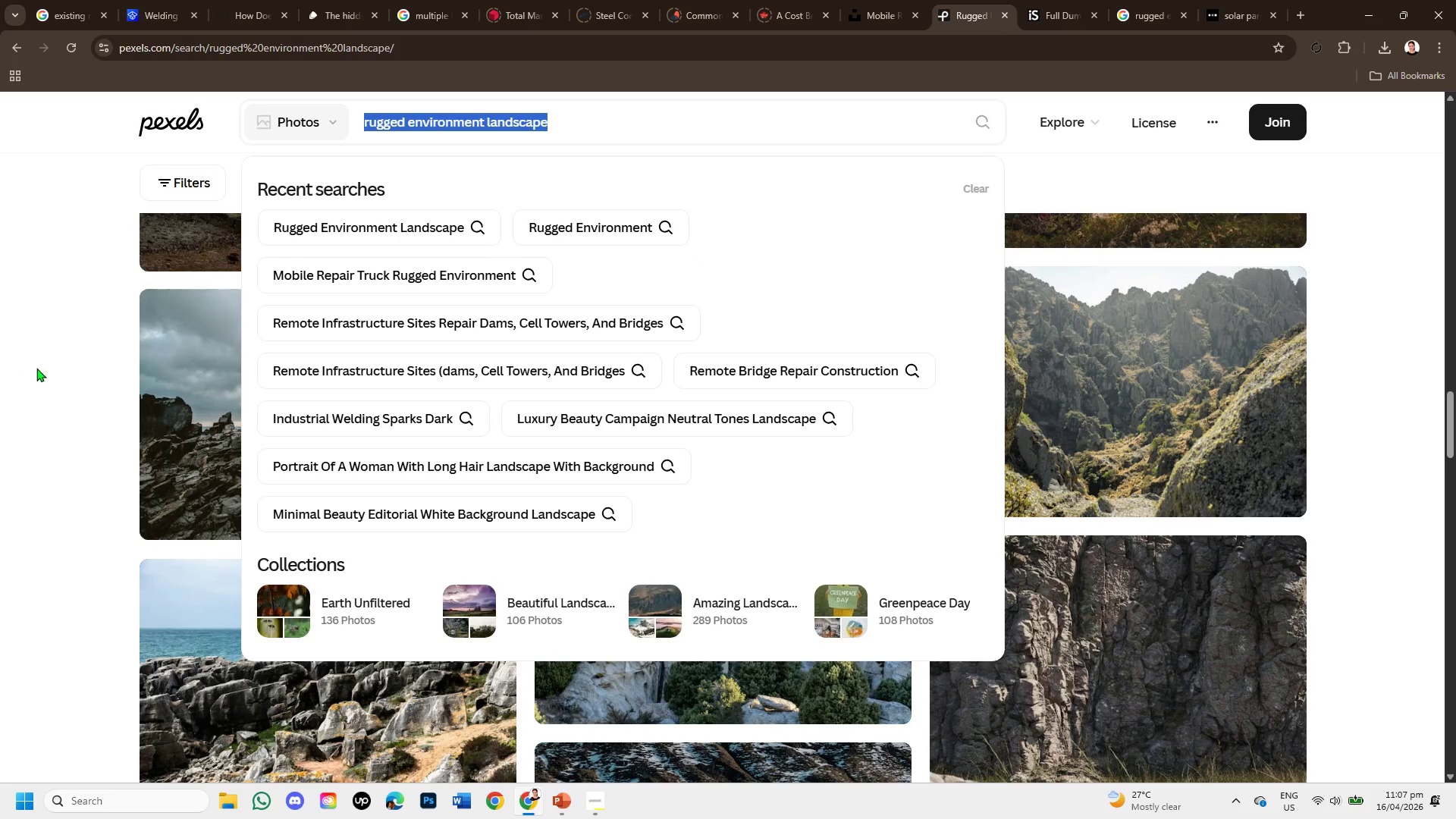 
left_click([52, 390])
 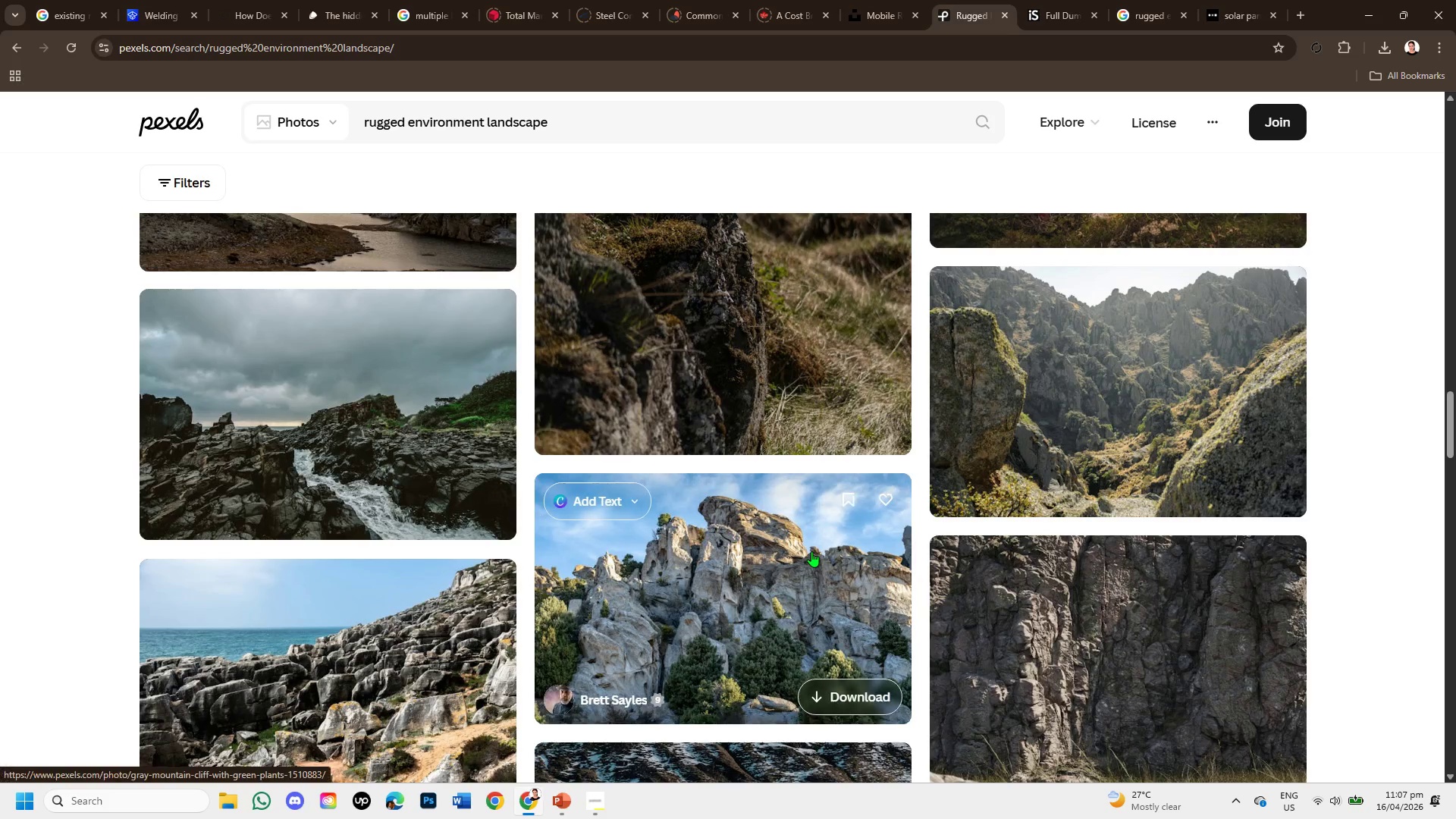 
scroll: coordinate [758, 613], scroll_direction: down, amount: 7.0
 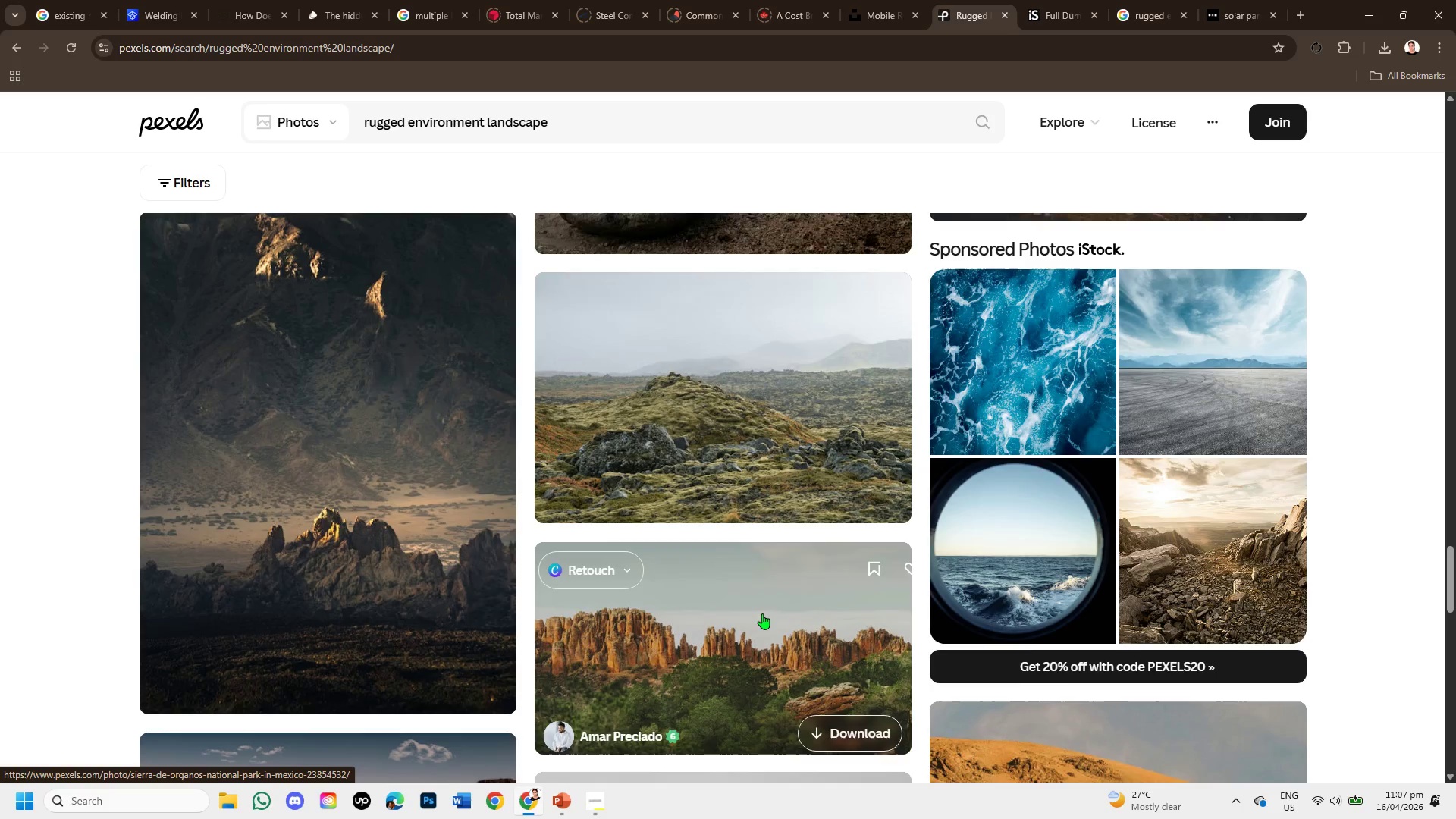 
scroll: coordinate [762, 613], scroll_direction: down, amount: 2.0
 